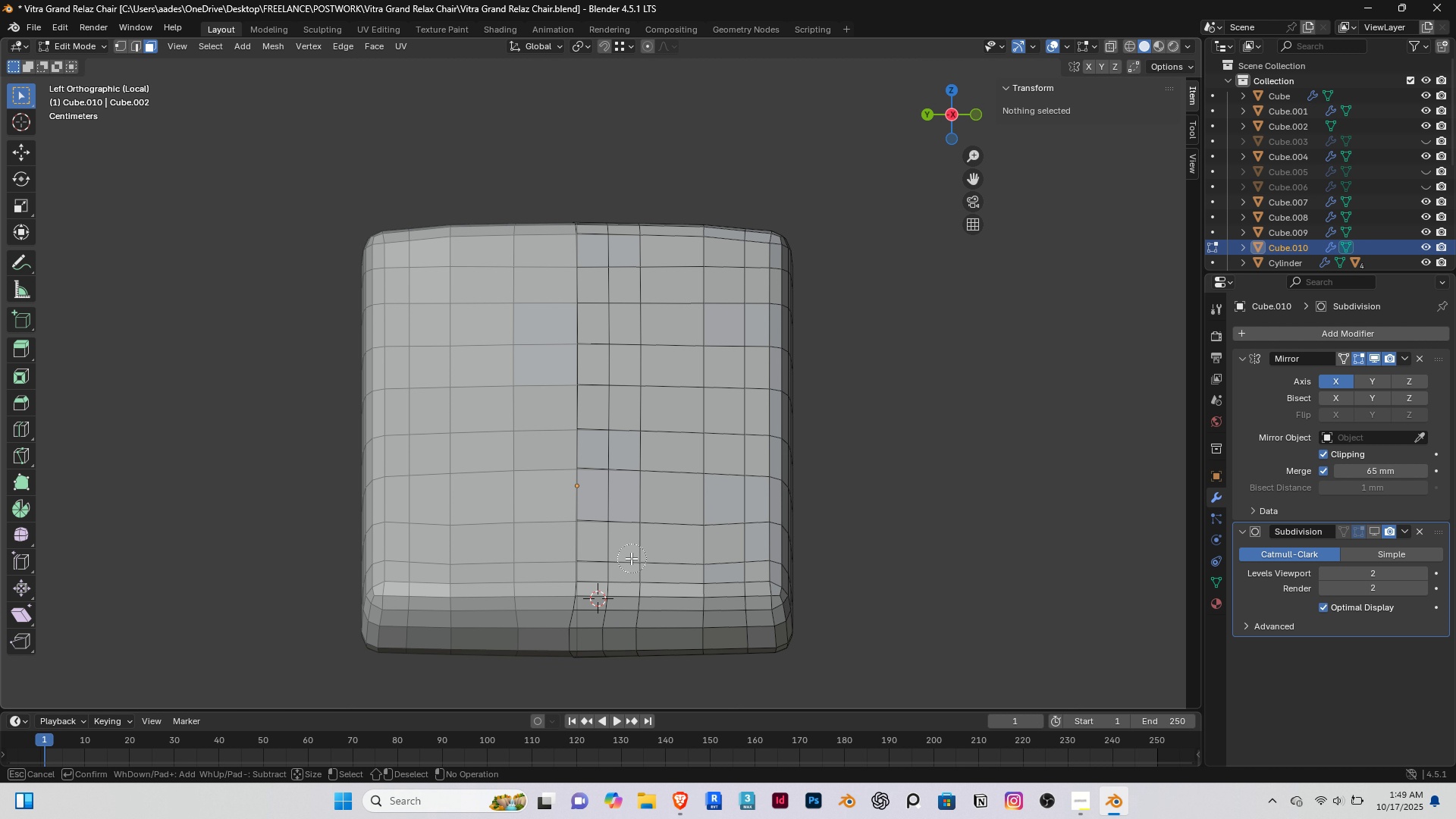 
left_click_drag(start_coordinate=[631, 558], to_coordinate=[689, 397])
 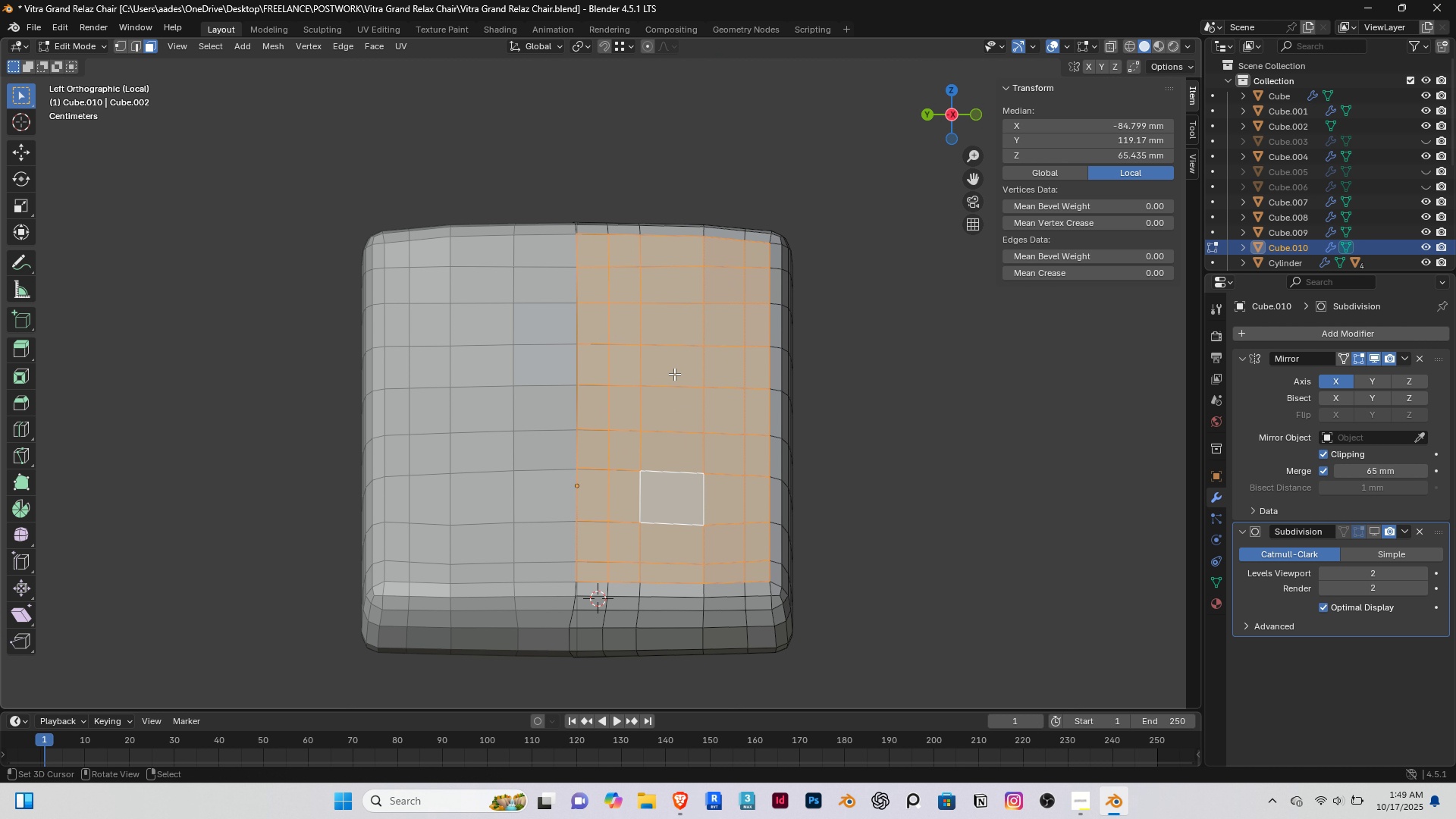 
right_click([674, 374])
 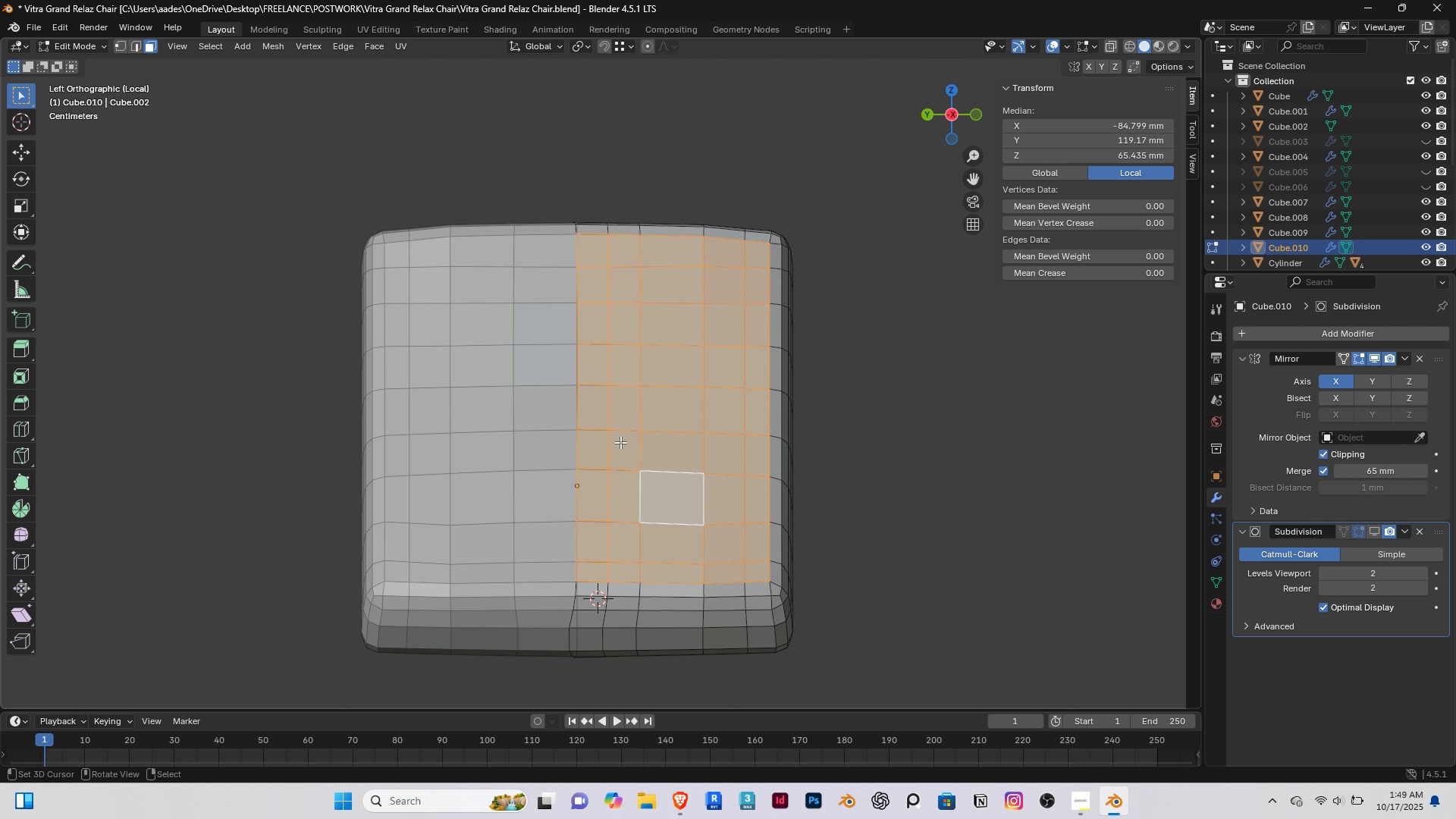 
scroll: coordinate [621, 442], scroll_direction: up, amount: 2.0
 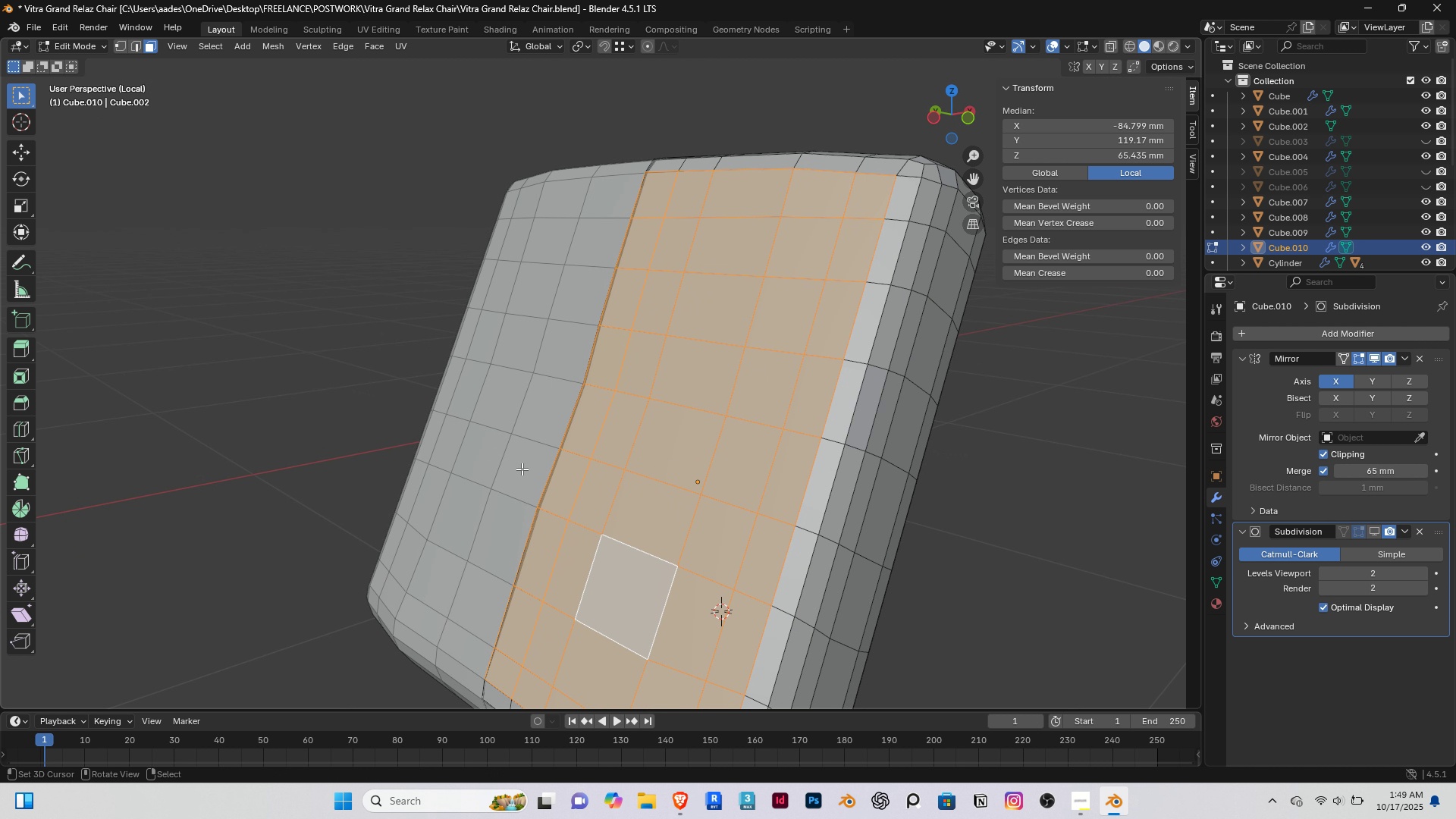 
scroll: coordinate [523, 473], scroll_direction: down, amount: 2.0
 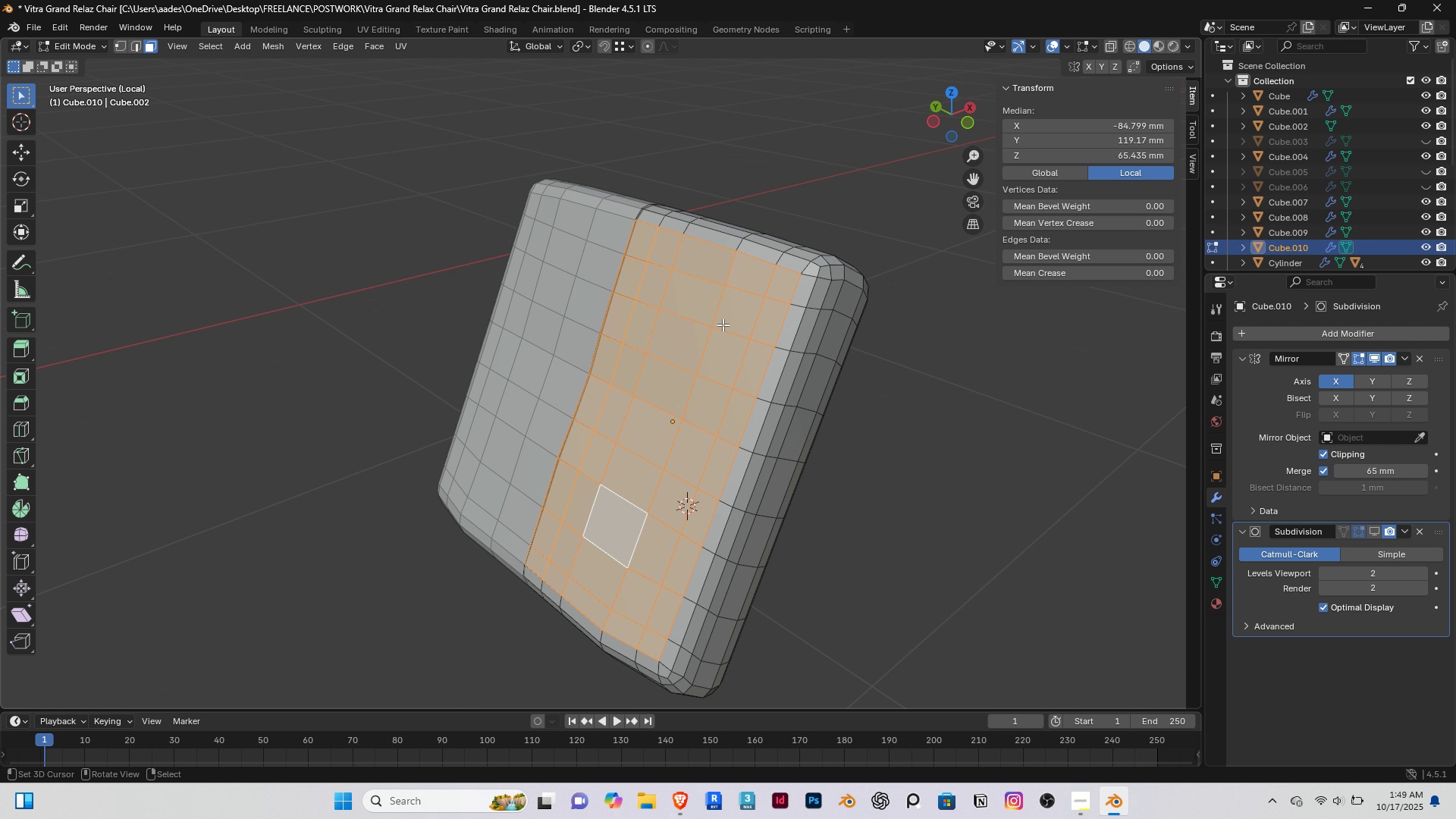 
scroll: coordinate [686, 297], scroll_direction: up, amount: 1.0
 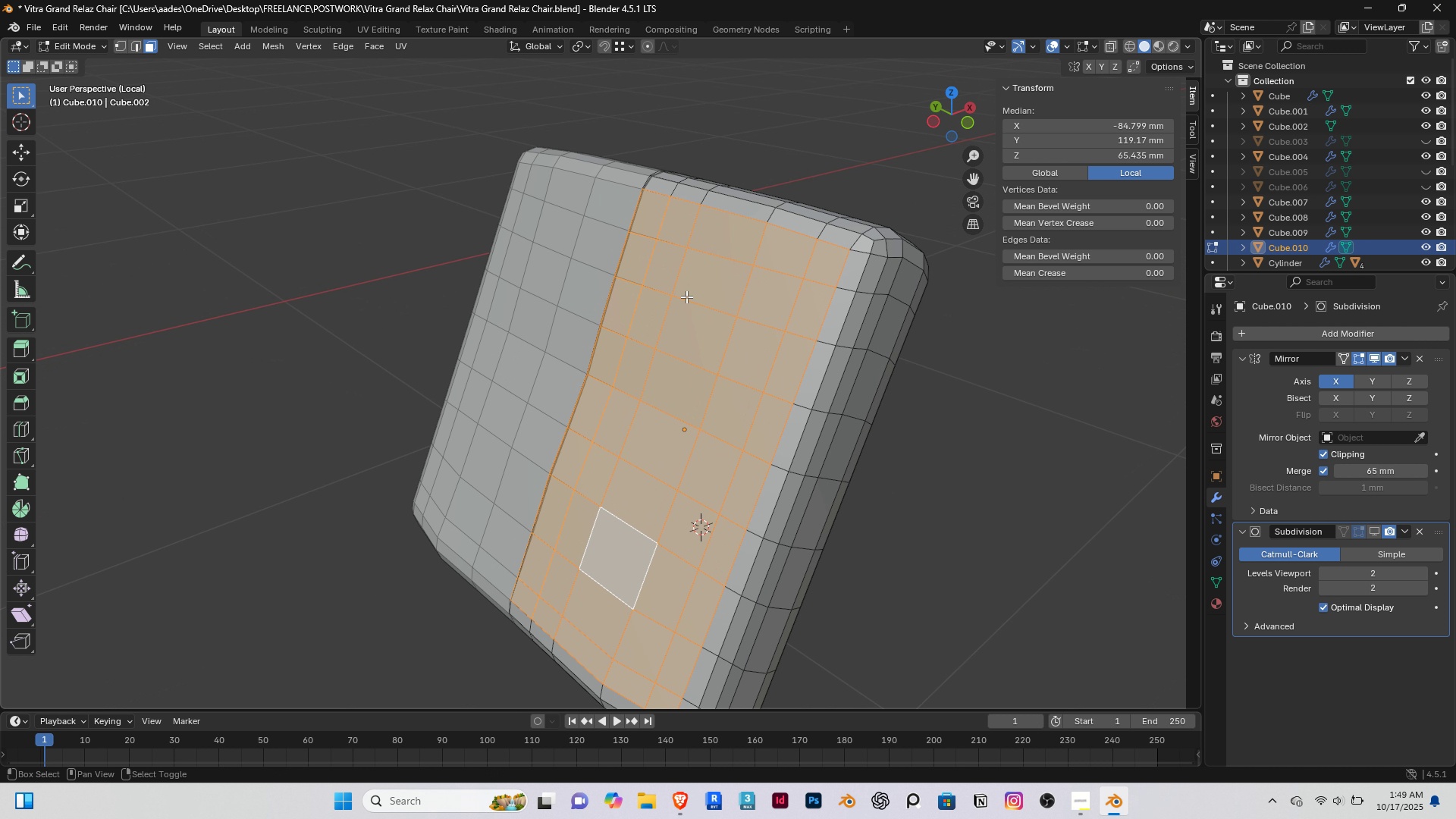 
hold_key(key=ShiftRight, duration=0.44)
 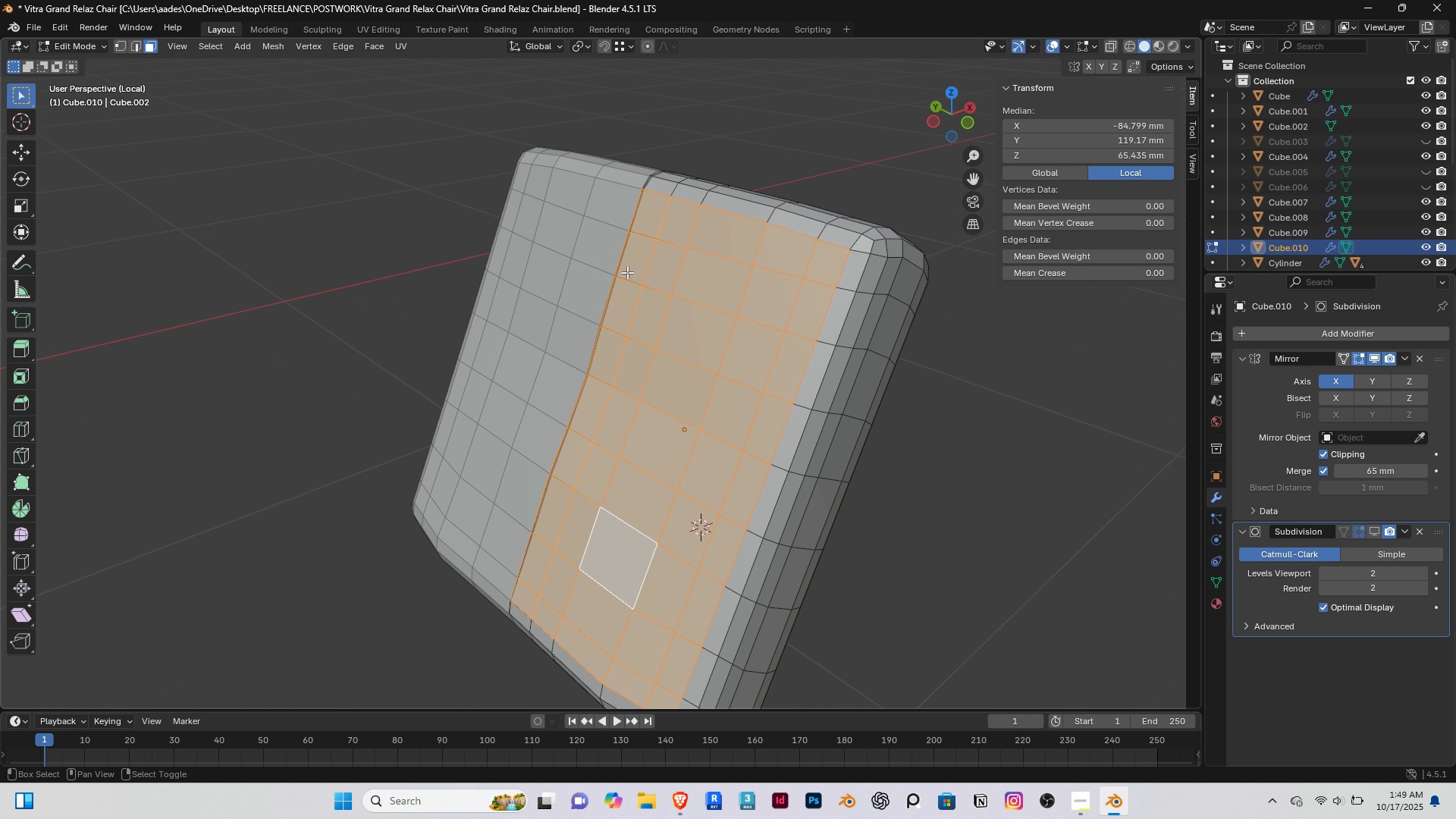 
hold_key(key=ShiftRight, duration=0.4)
 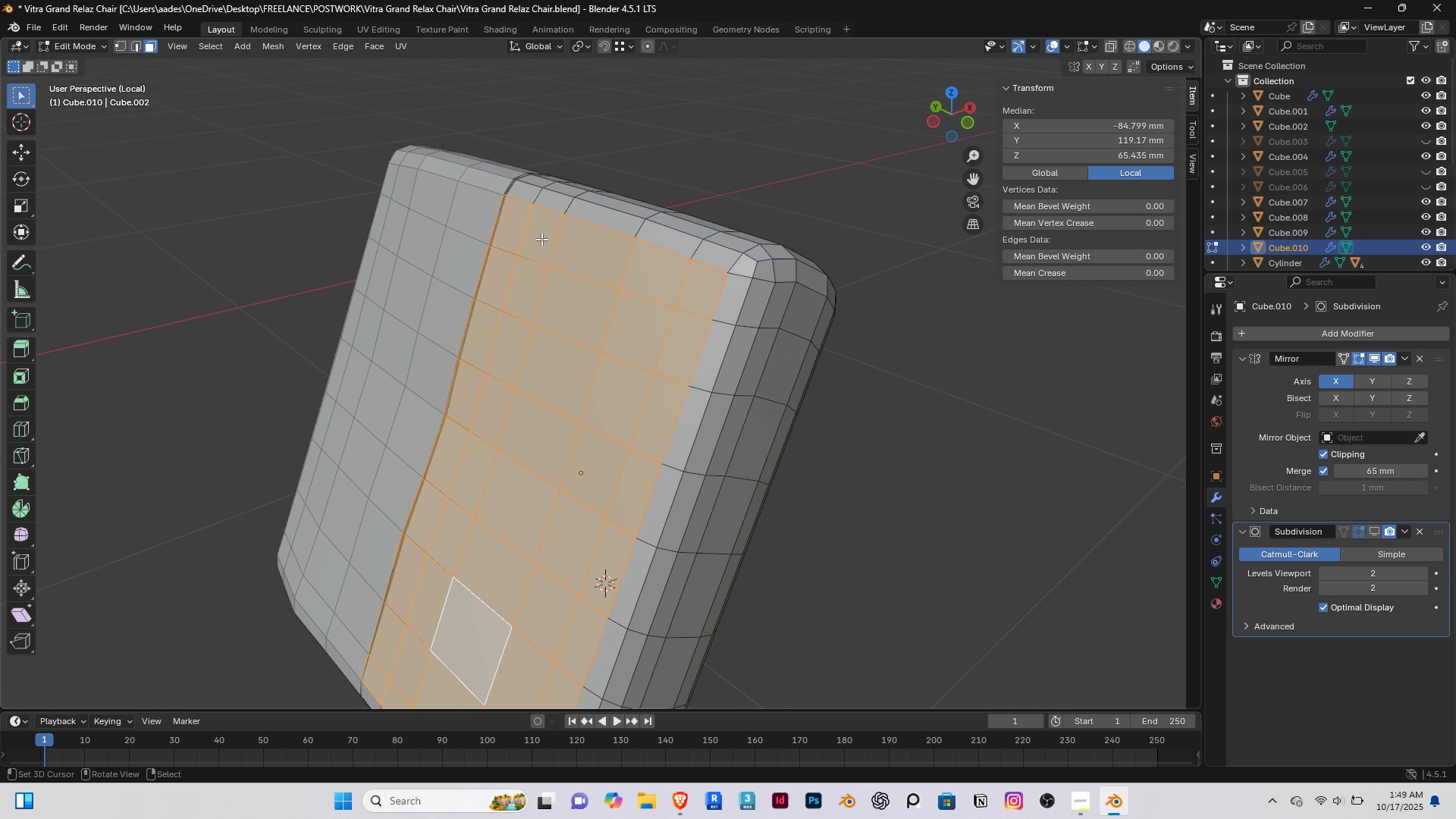 
scroll: coordinate [541, 239], scroll_direction: up, amount: 2.0
 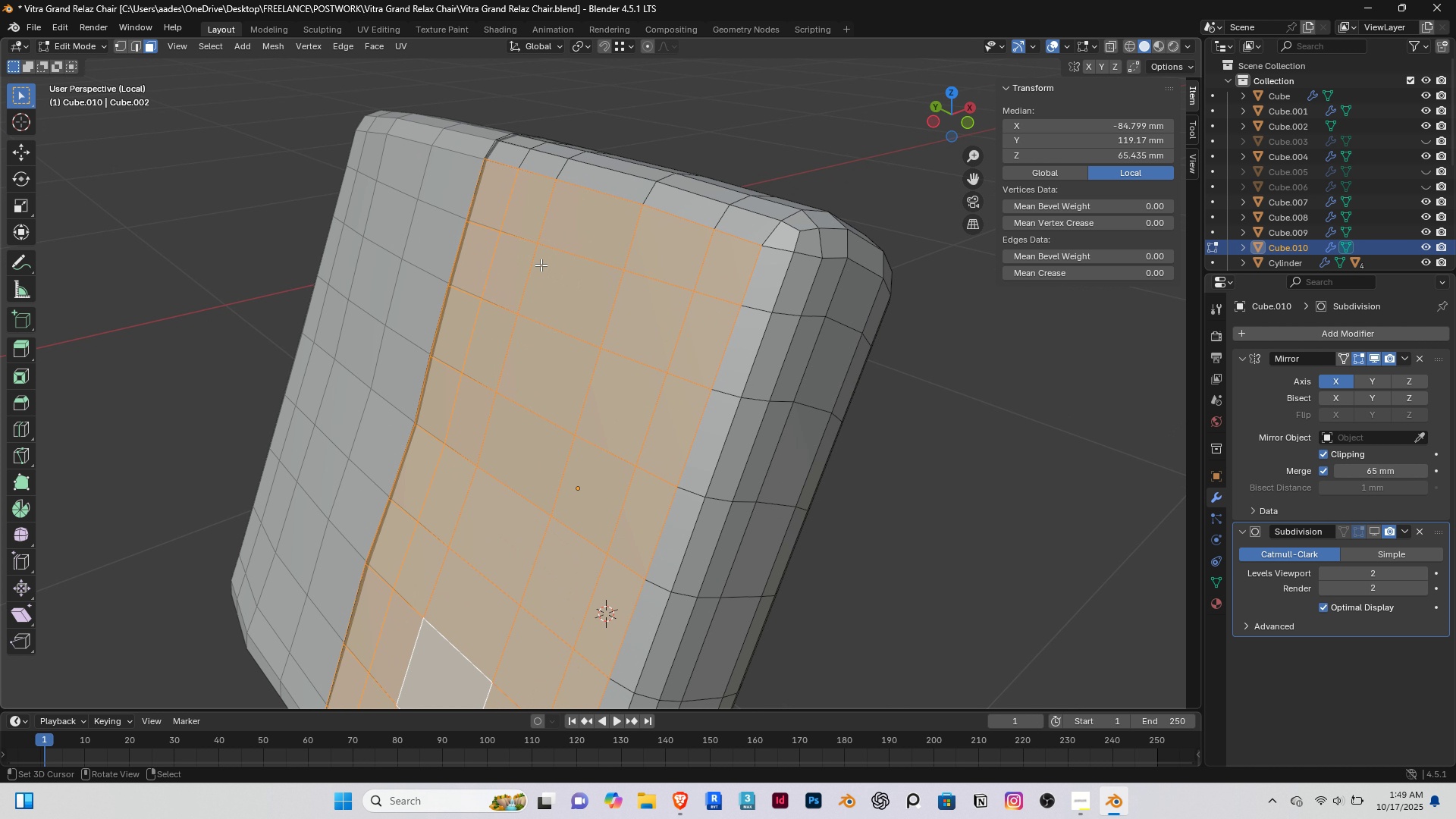 
key(C)
 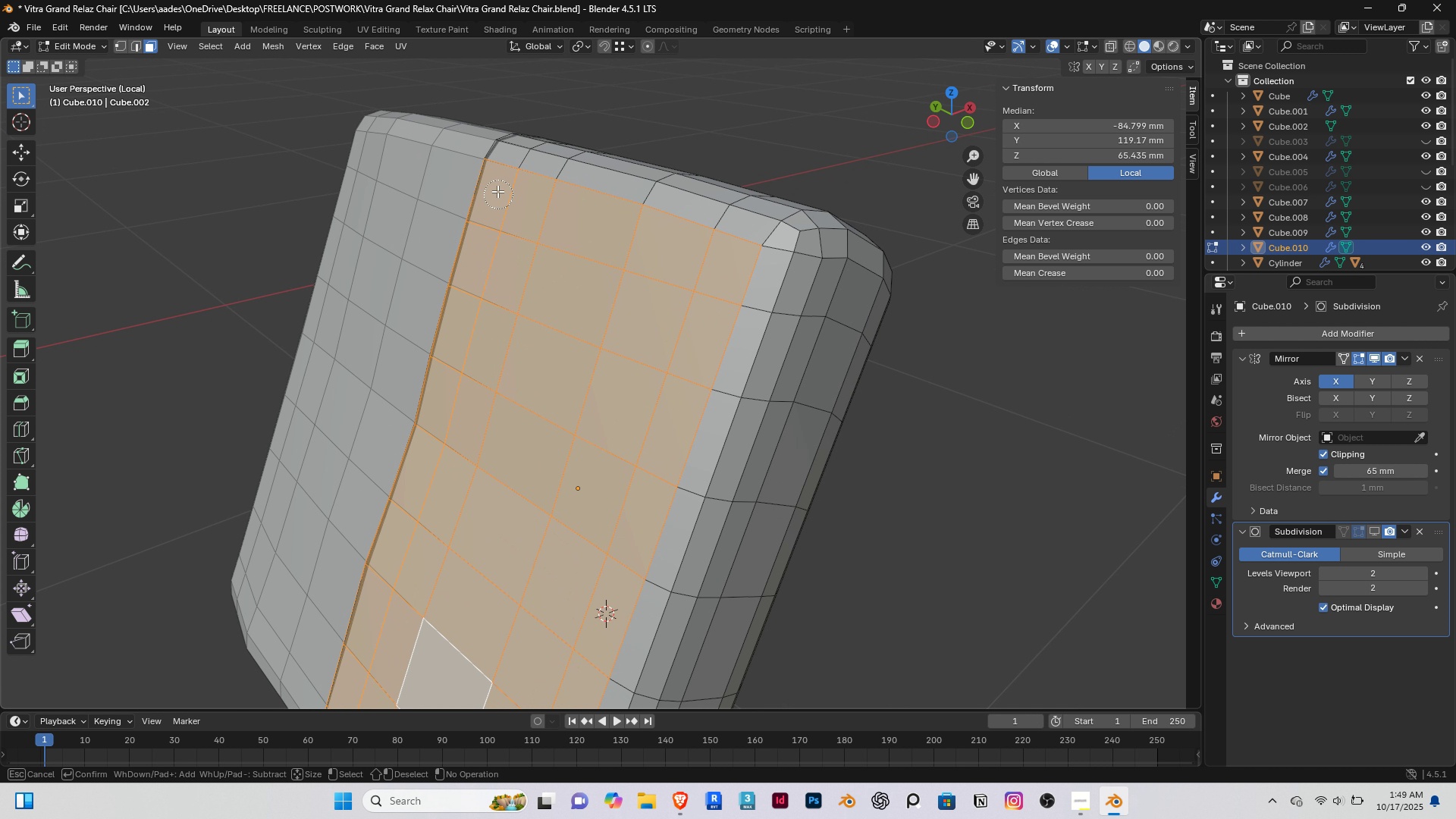 
hold_key(key=ShiftRight, duration=1.5)
left_click_drag(start_coordinate=[495, 187], to_coordinate=[586, 646])
 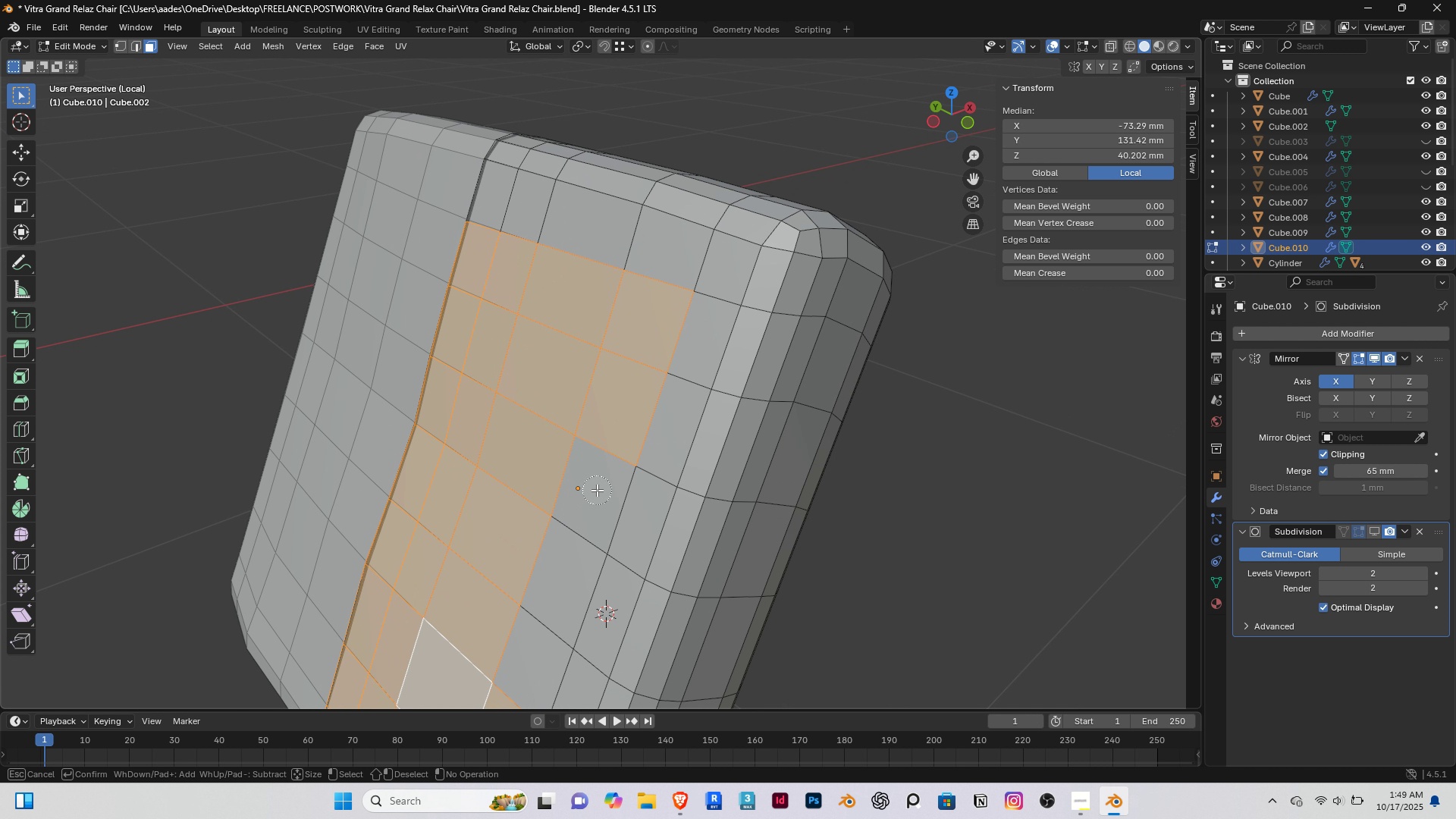 
hold_key(key=ShiftRight, duration=1.5)
 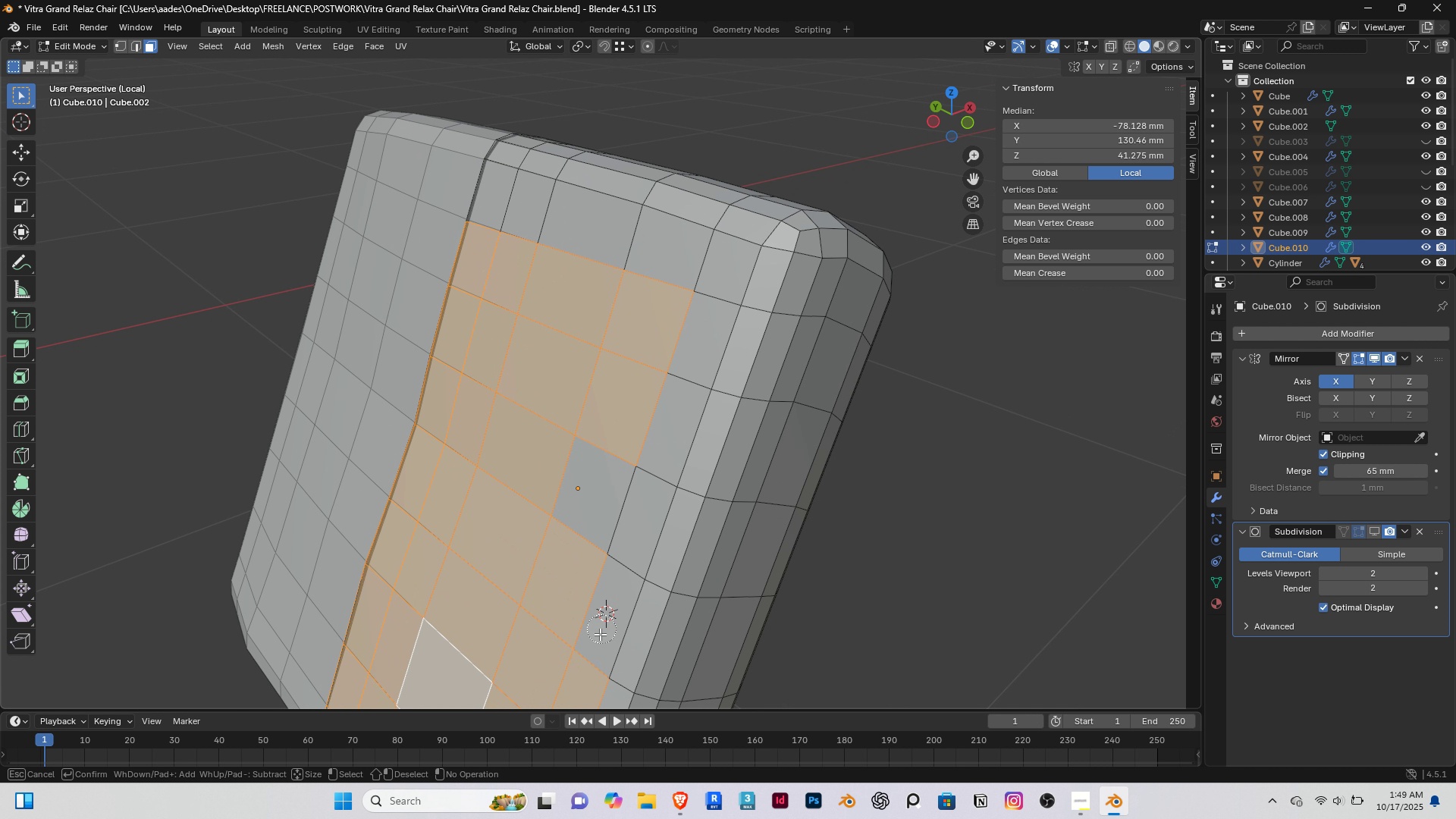 
hold_key(key=ShiftRight, duration=0.77)
 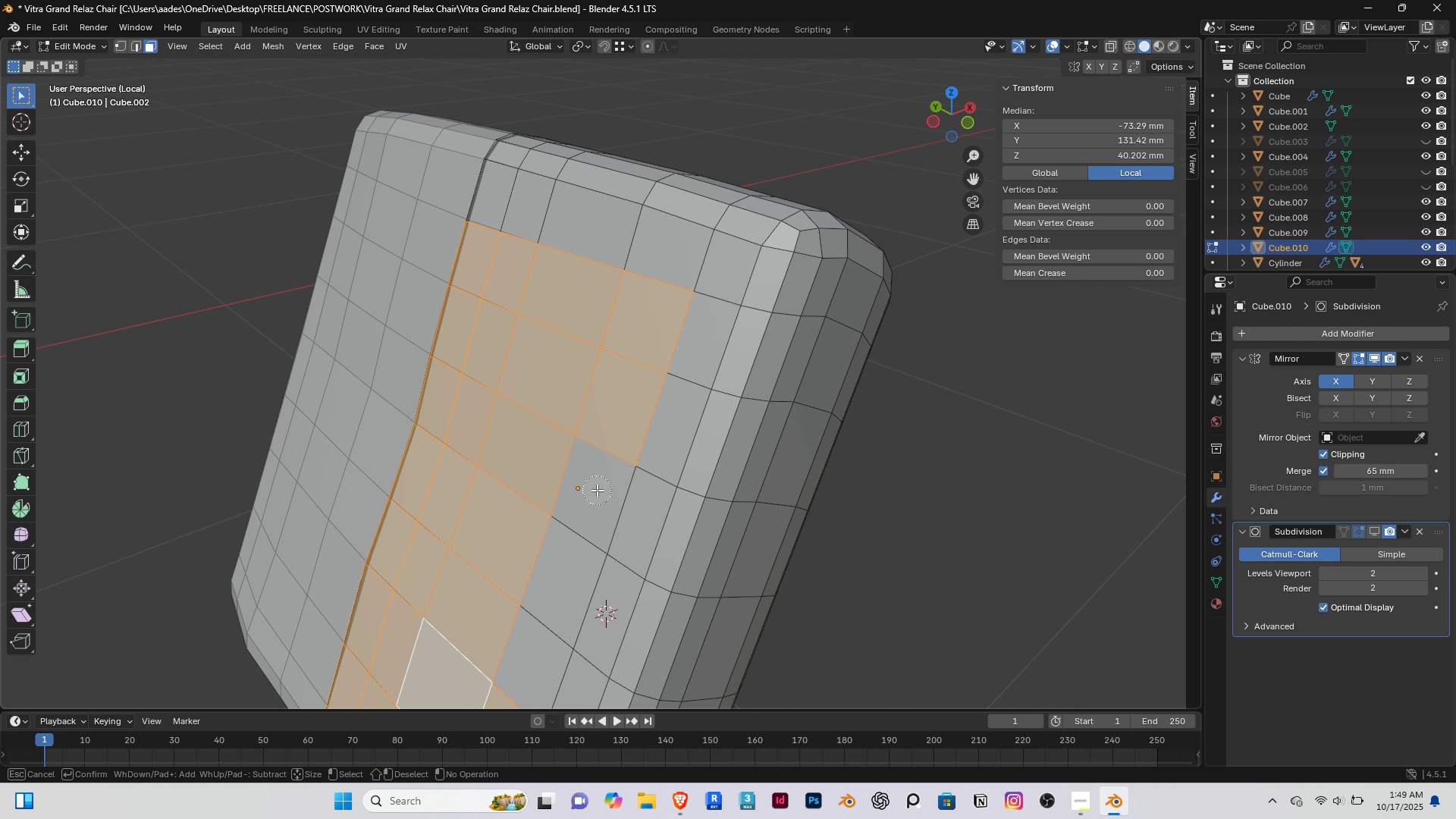 
left_click([597, 490])
 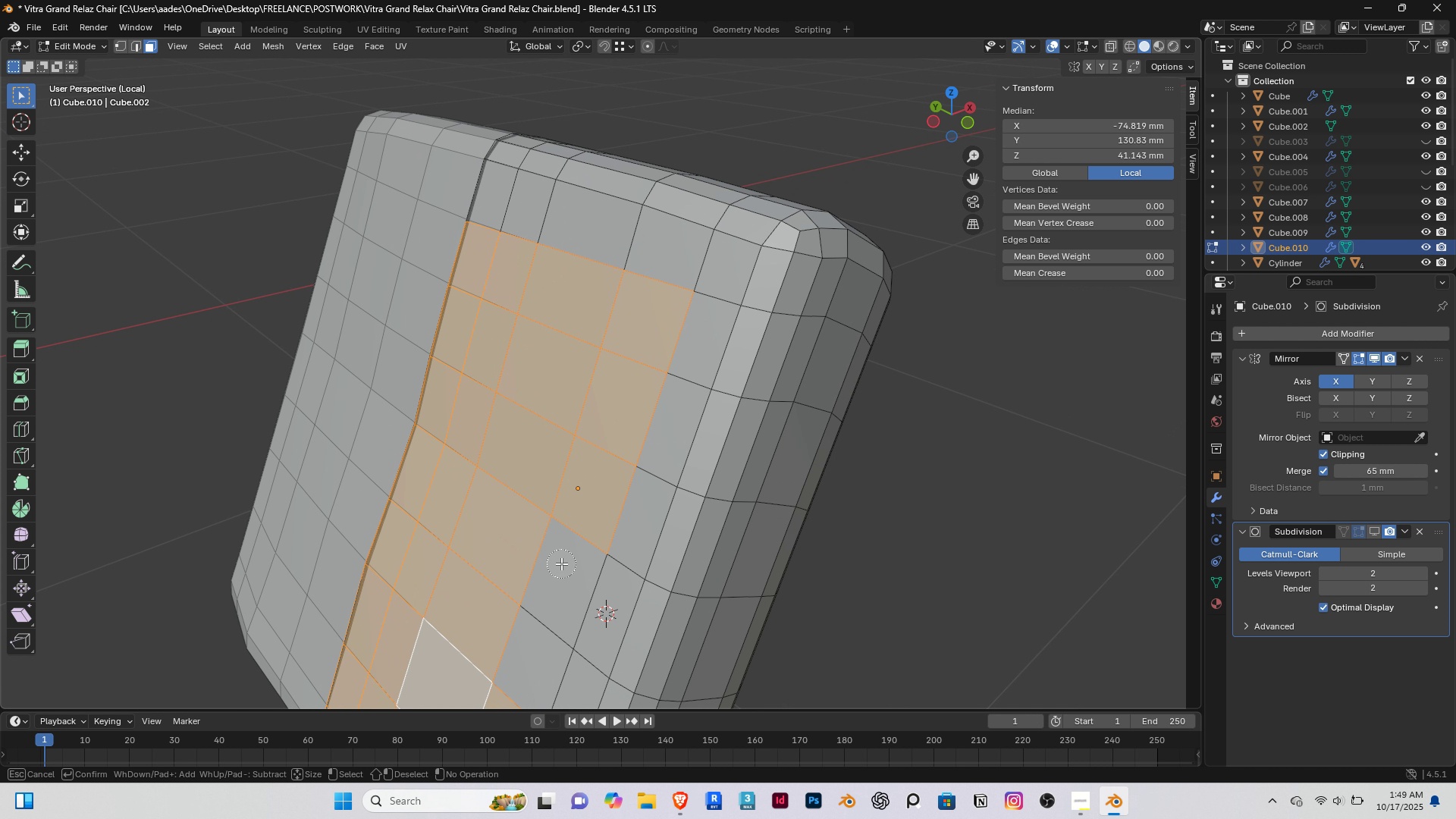 
double_click([561, 563])
 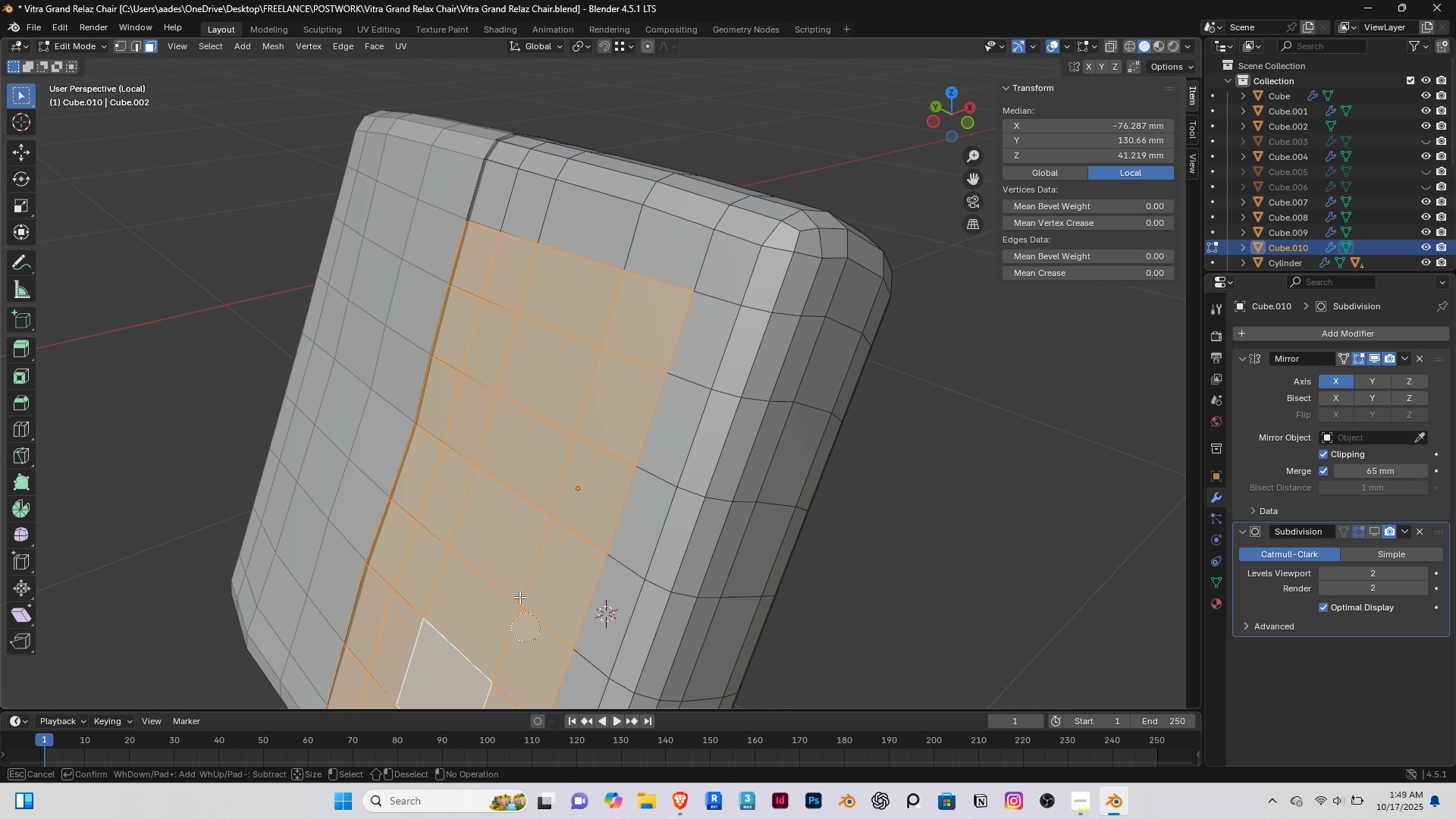 
scroll: coordinate [516, 586], scroll_direction: down, amount: 2.0
 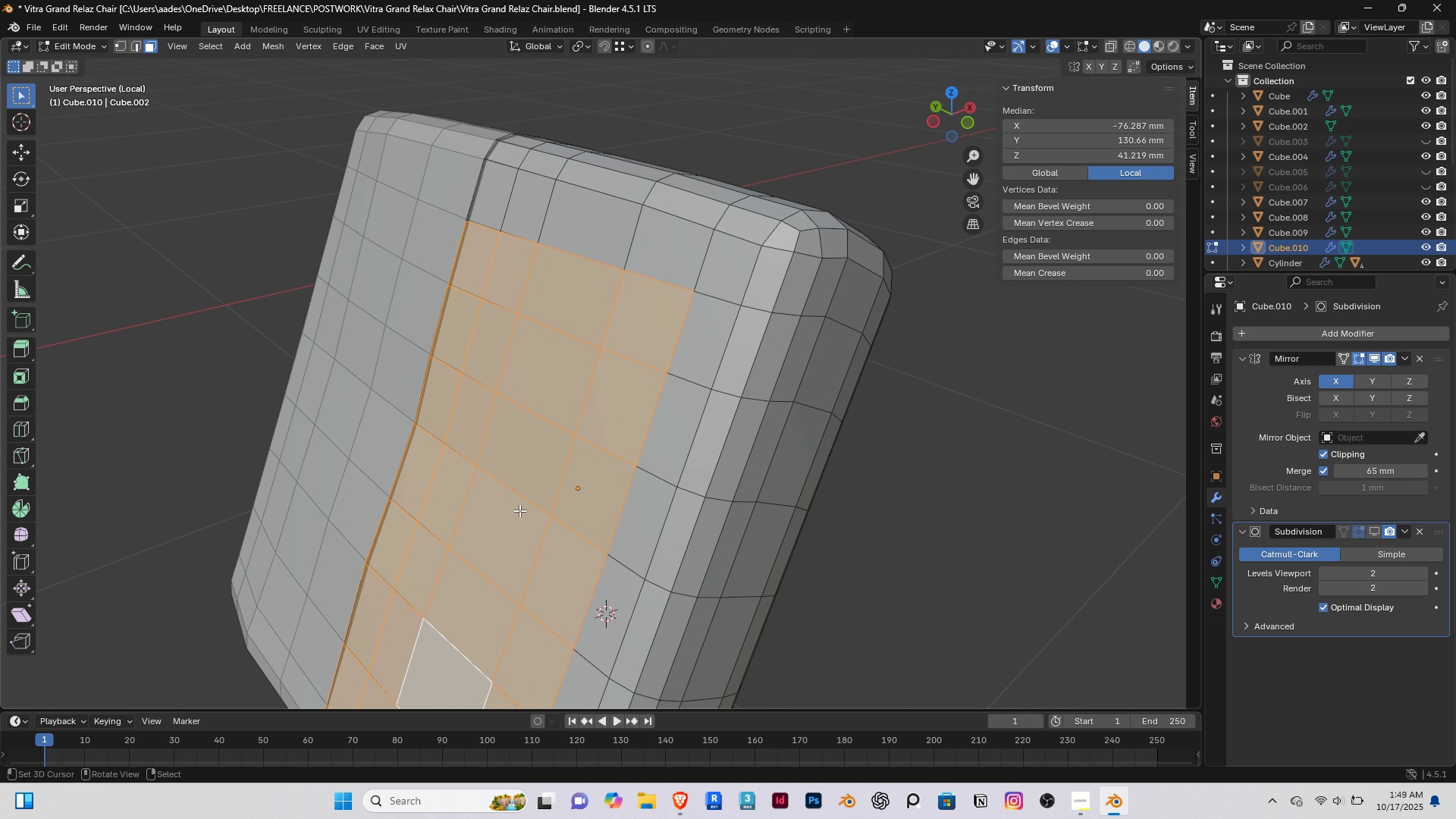 
right_click([519, 510])
 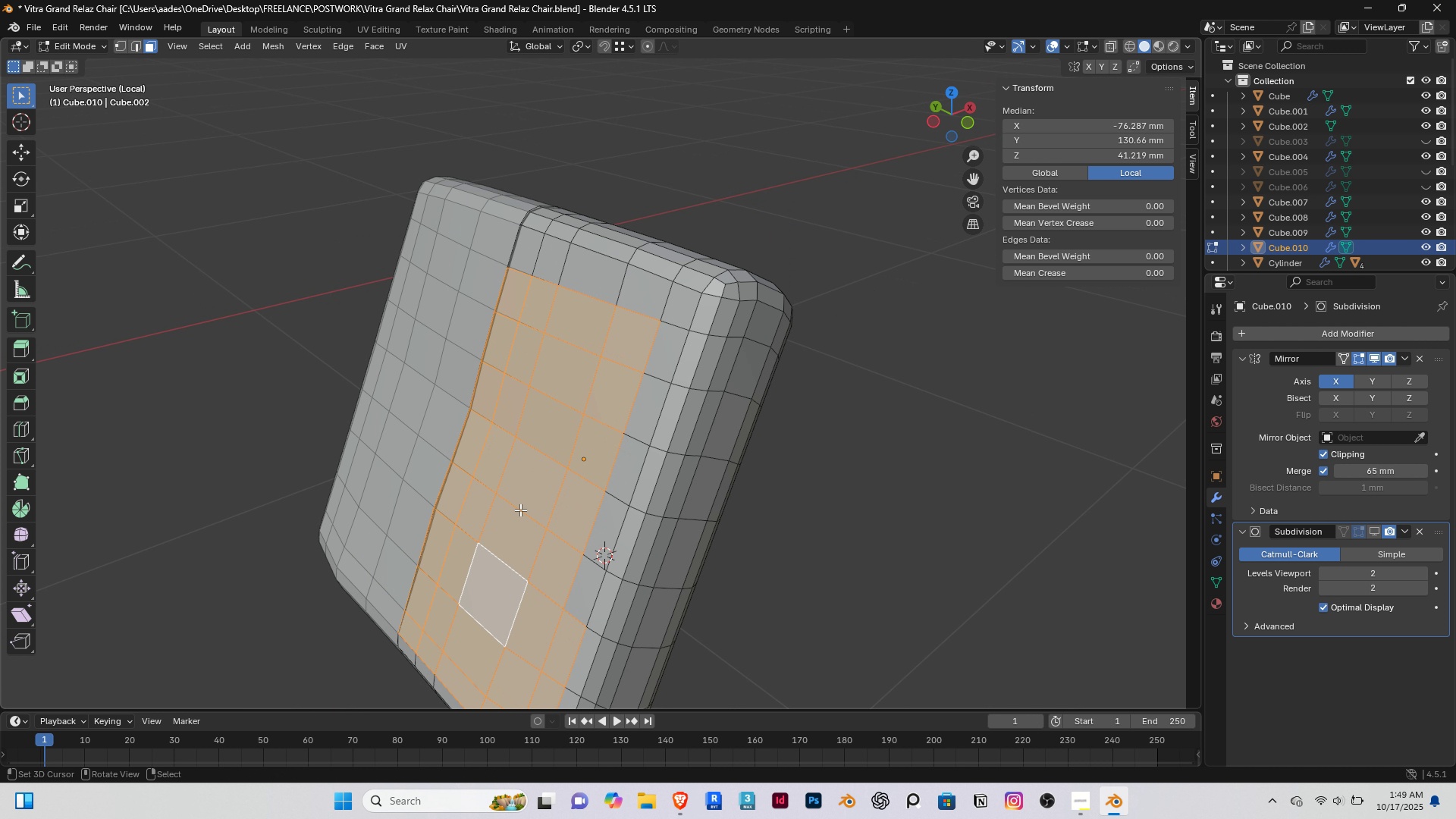 
scroll: coordinate [519, 510], scroll_direction: down, amount: 3.0
 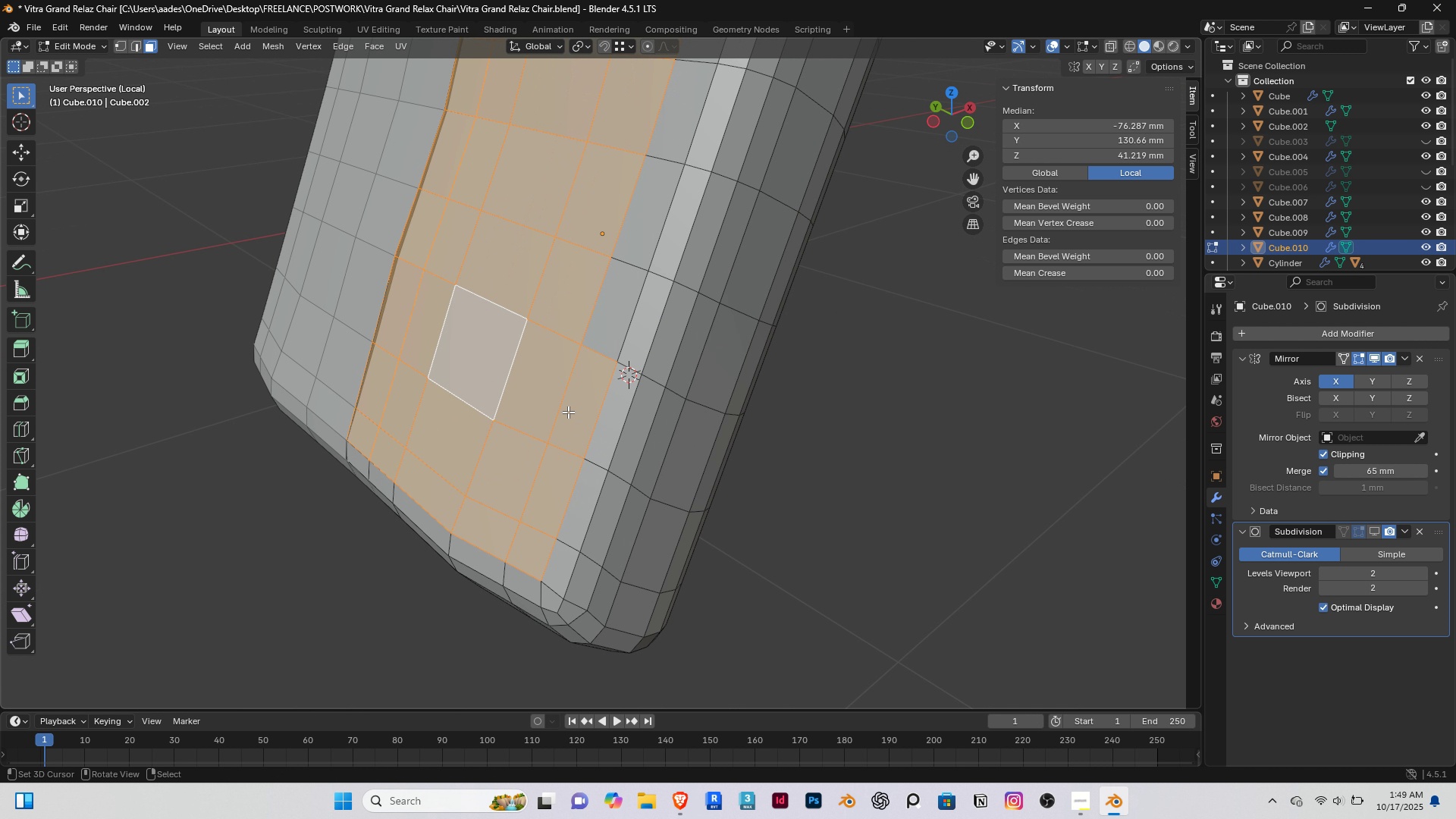 
hold_key(key=ShiftRight, duration=0.41)
 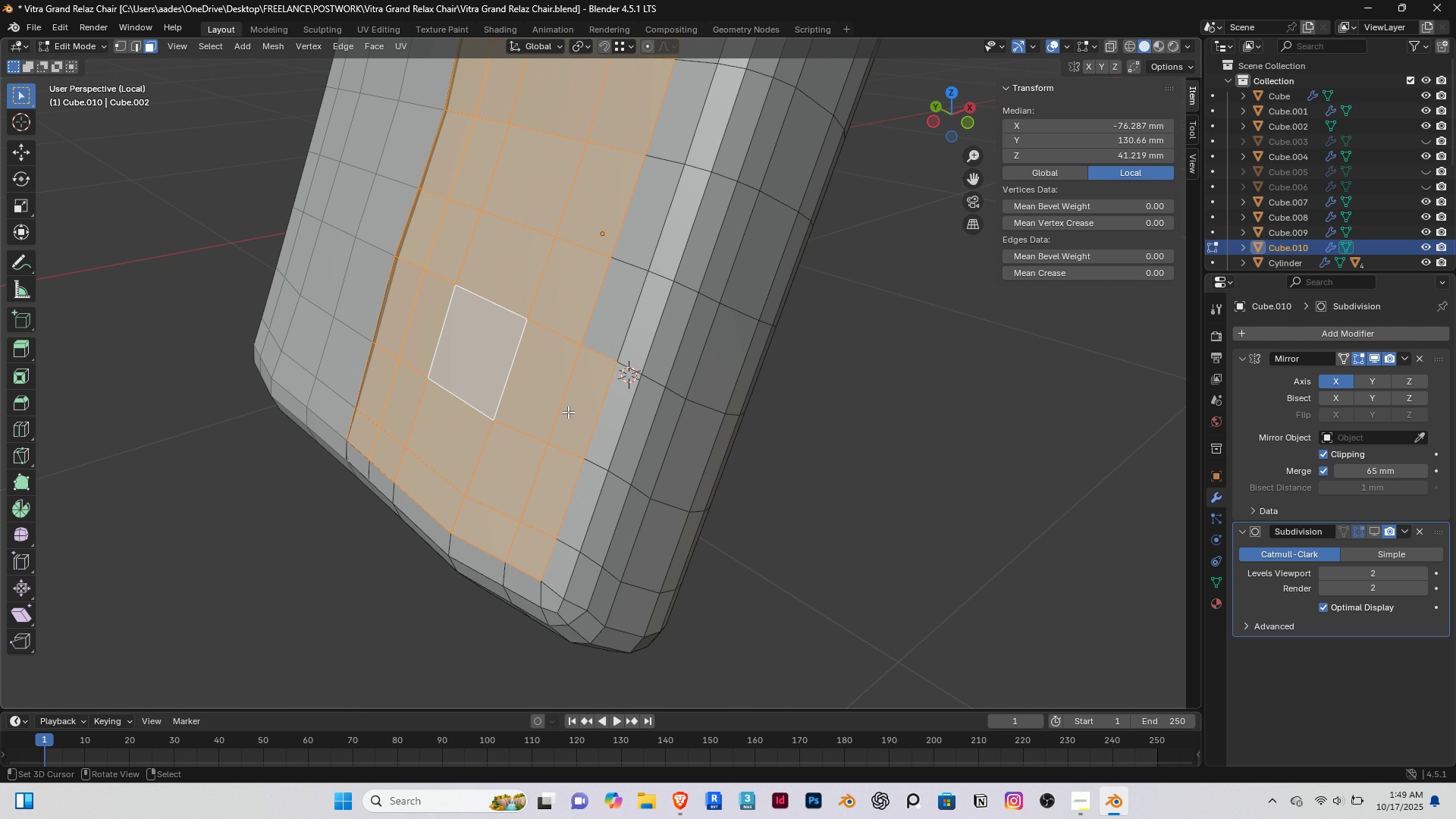 
scroll: coordinate [568, 412], scroll_direction: up, amount: 2.0
 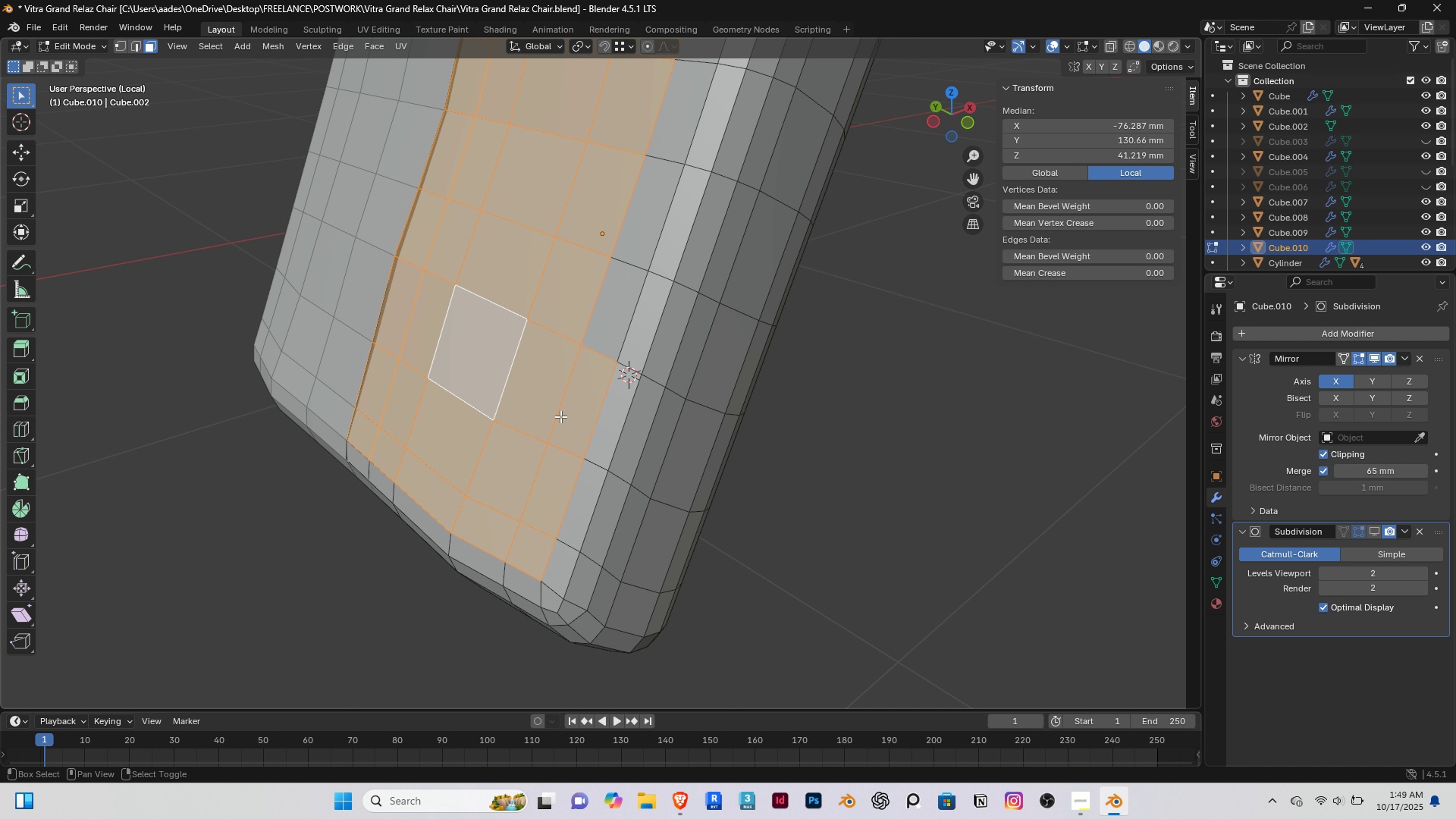 
key(Shift+ShiftRight)
 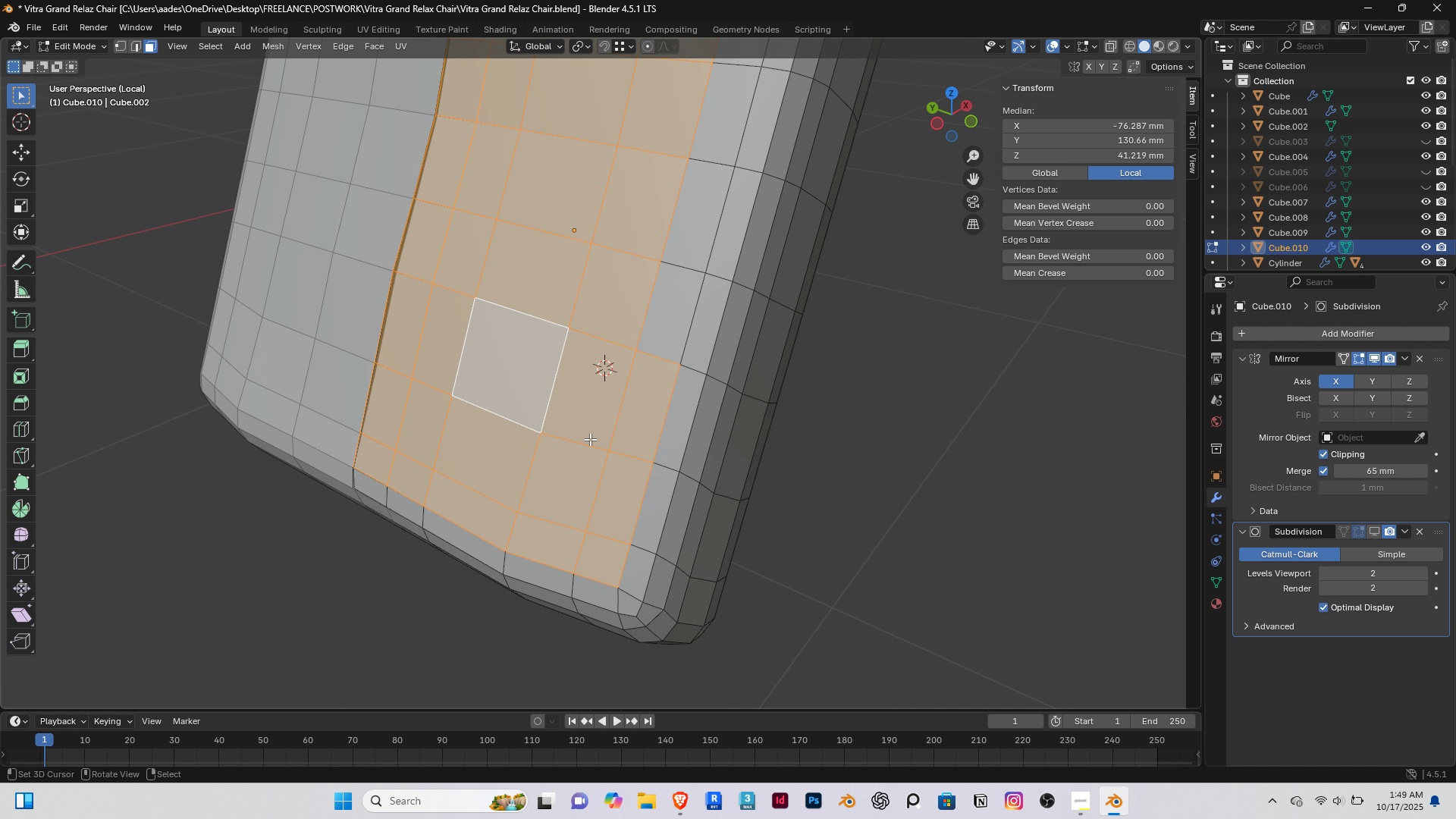 
key(C)
 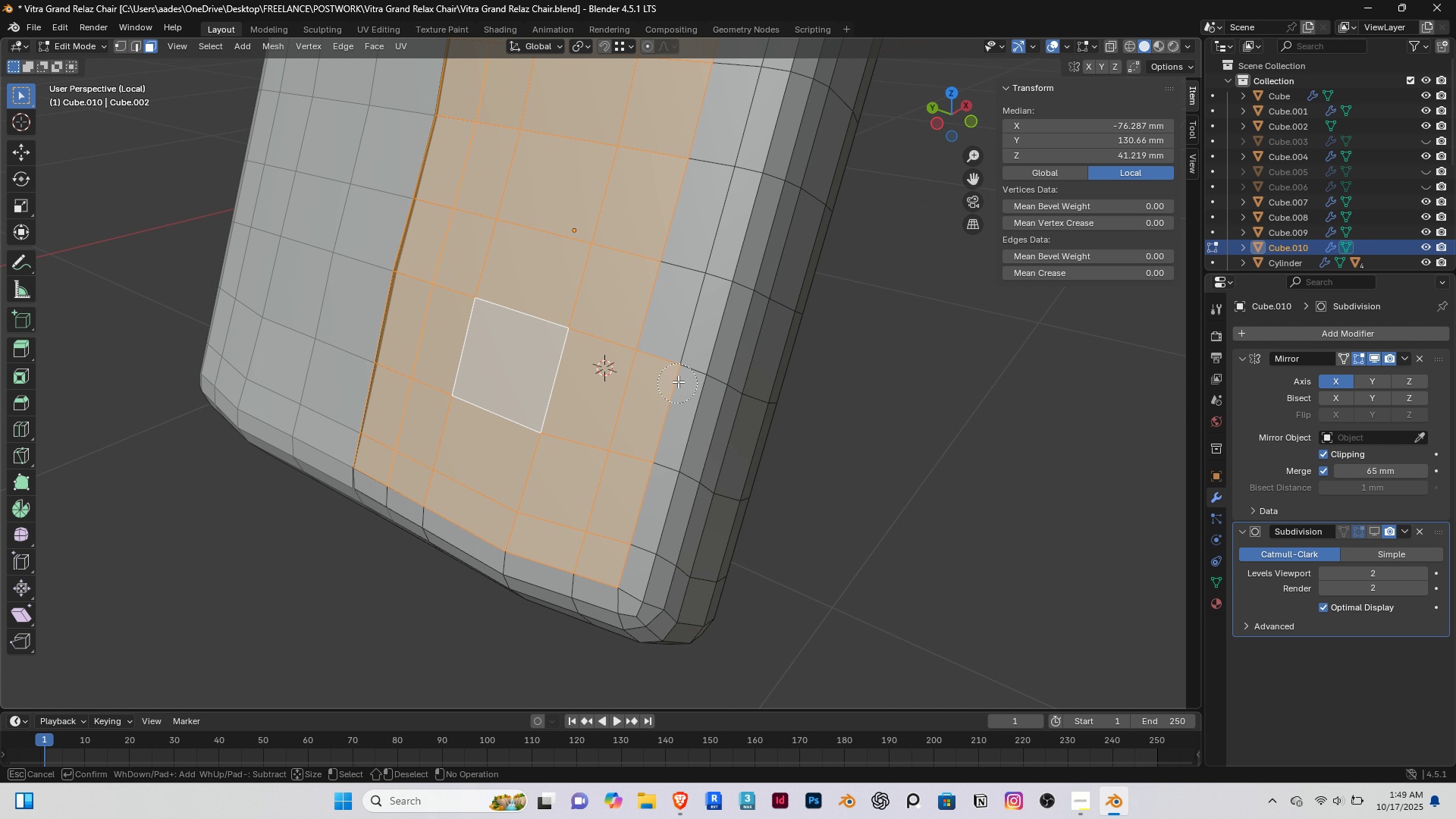 
hold_key(key=ShiftRight, duration=1.52)
left_click_drag(start_coordinate=[680, 369], to_coordinate=[603, 607])
 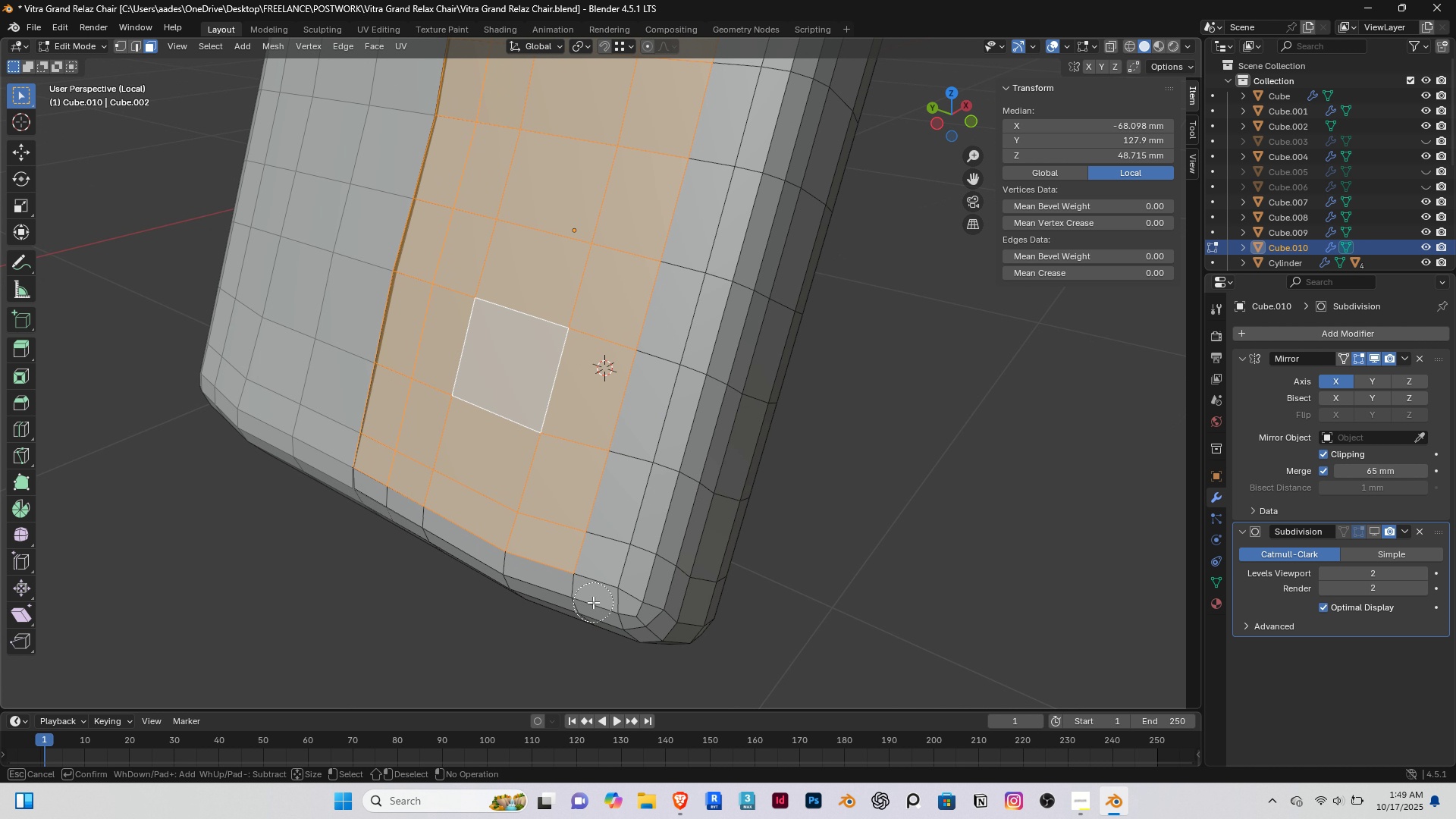 
left_click_drag(start_coordinate=[593, 602], to_coordinate=[370, 490])
 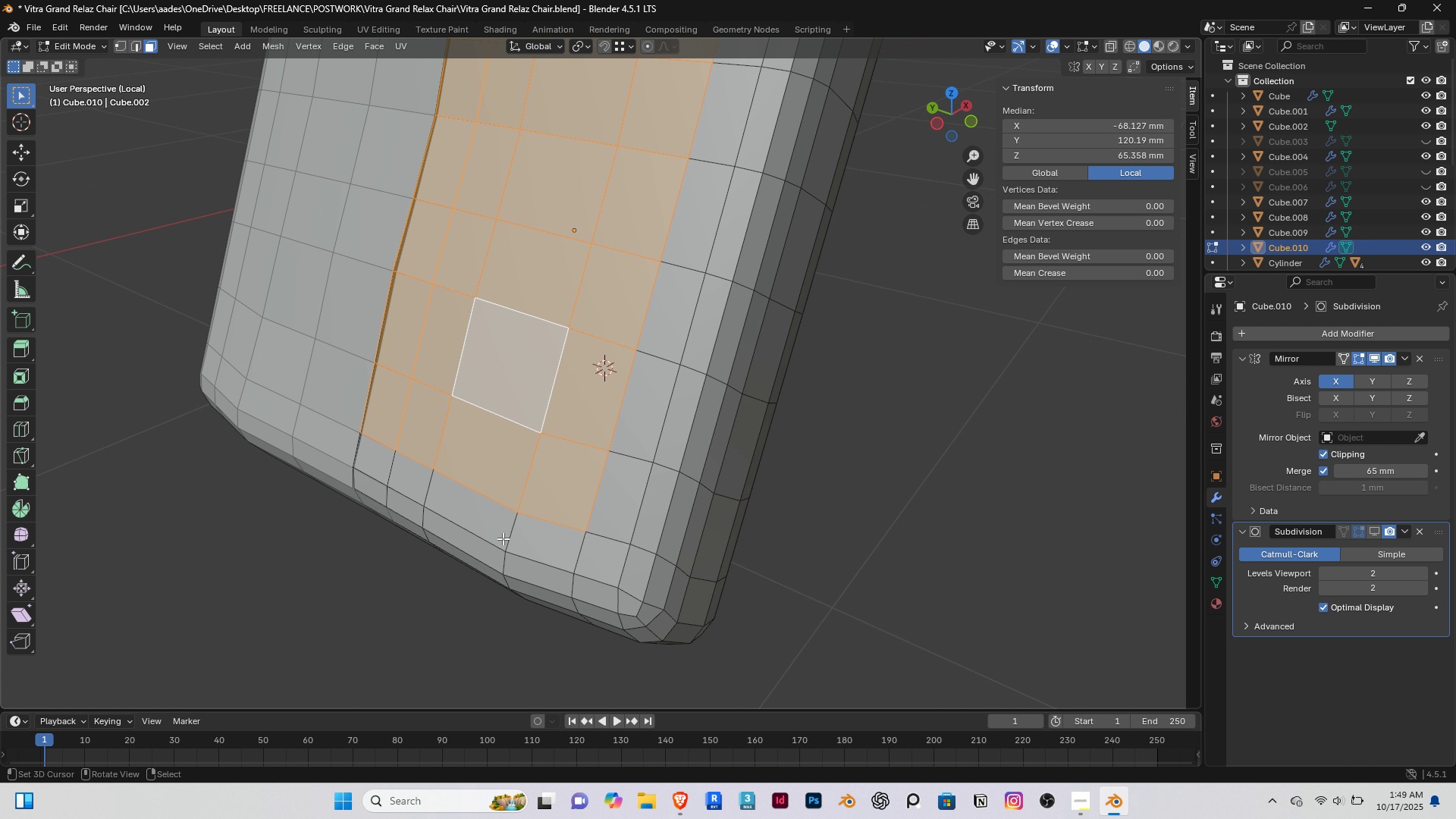 
hold_key(key=ShiftRight, duration=1.52)
 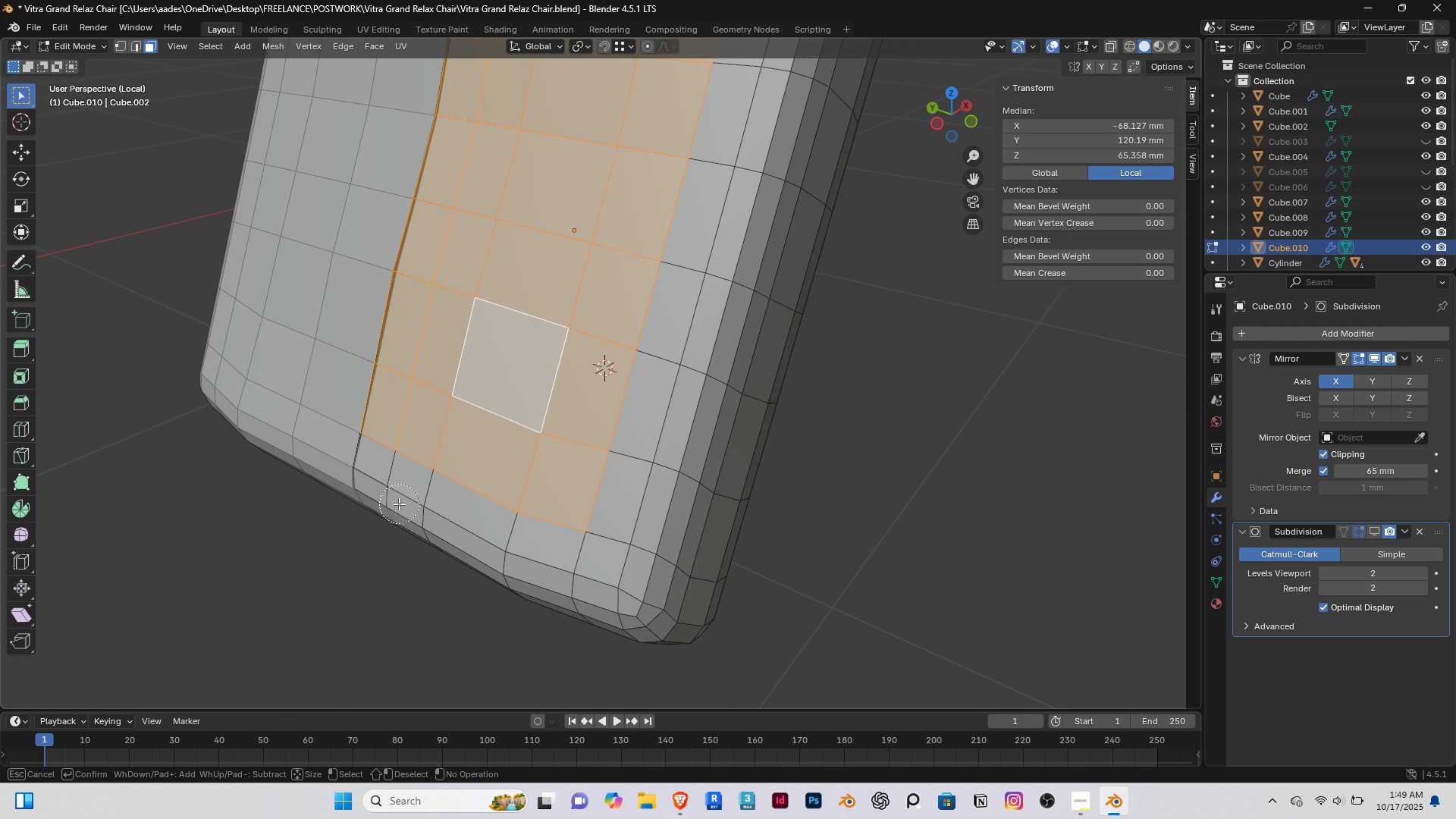 
hold_key(key=ShiftRight, duration=0.53)
 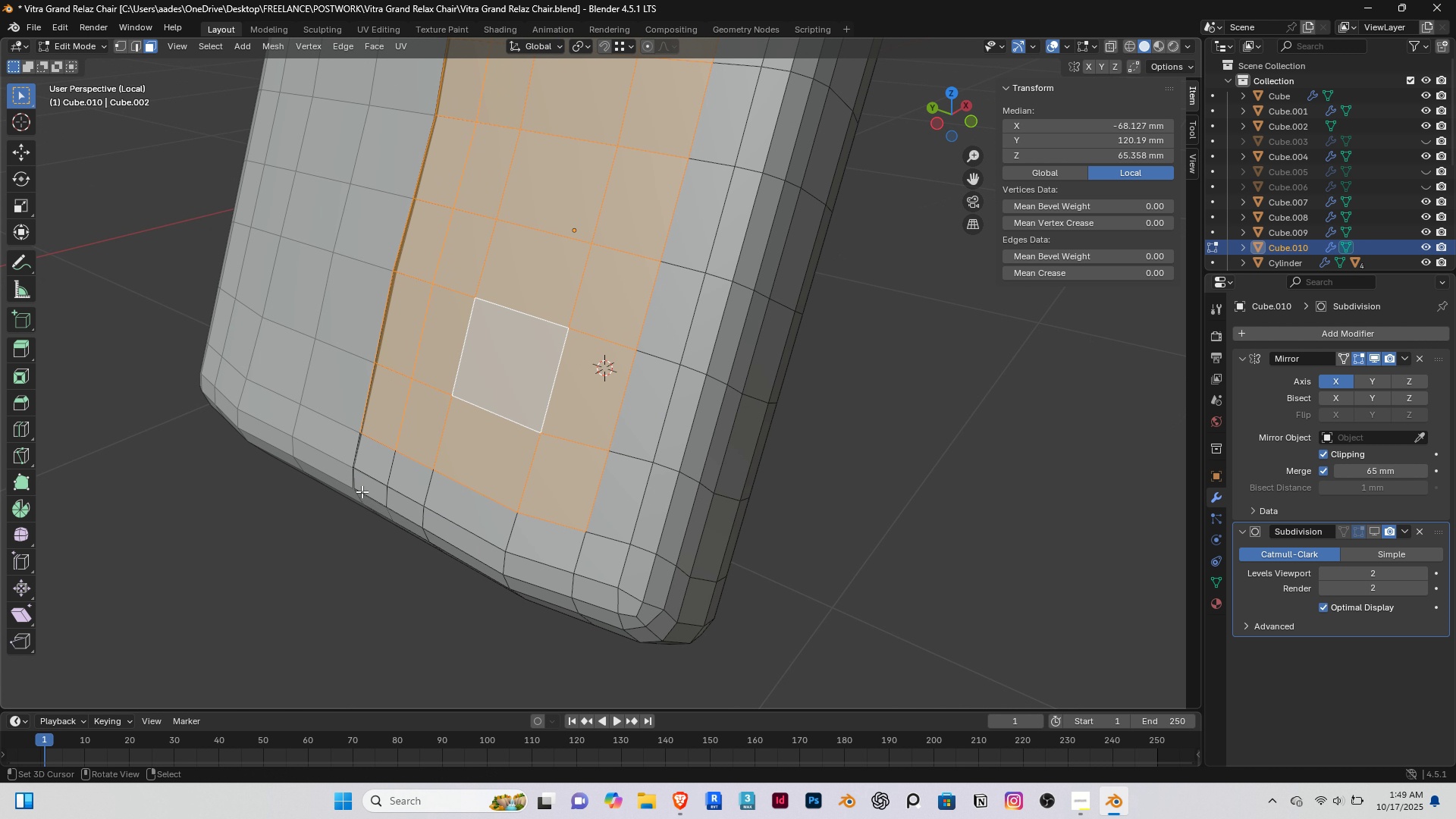 
right_click([362, 491])
 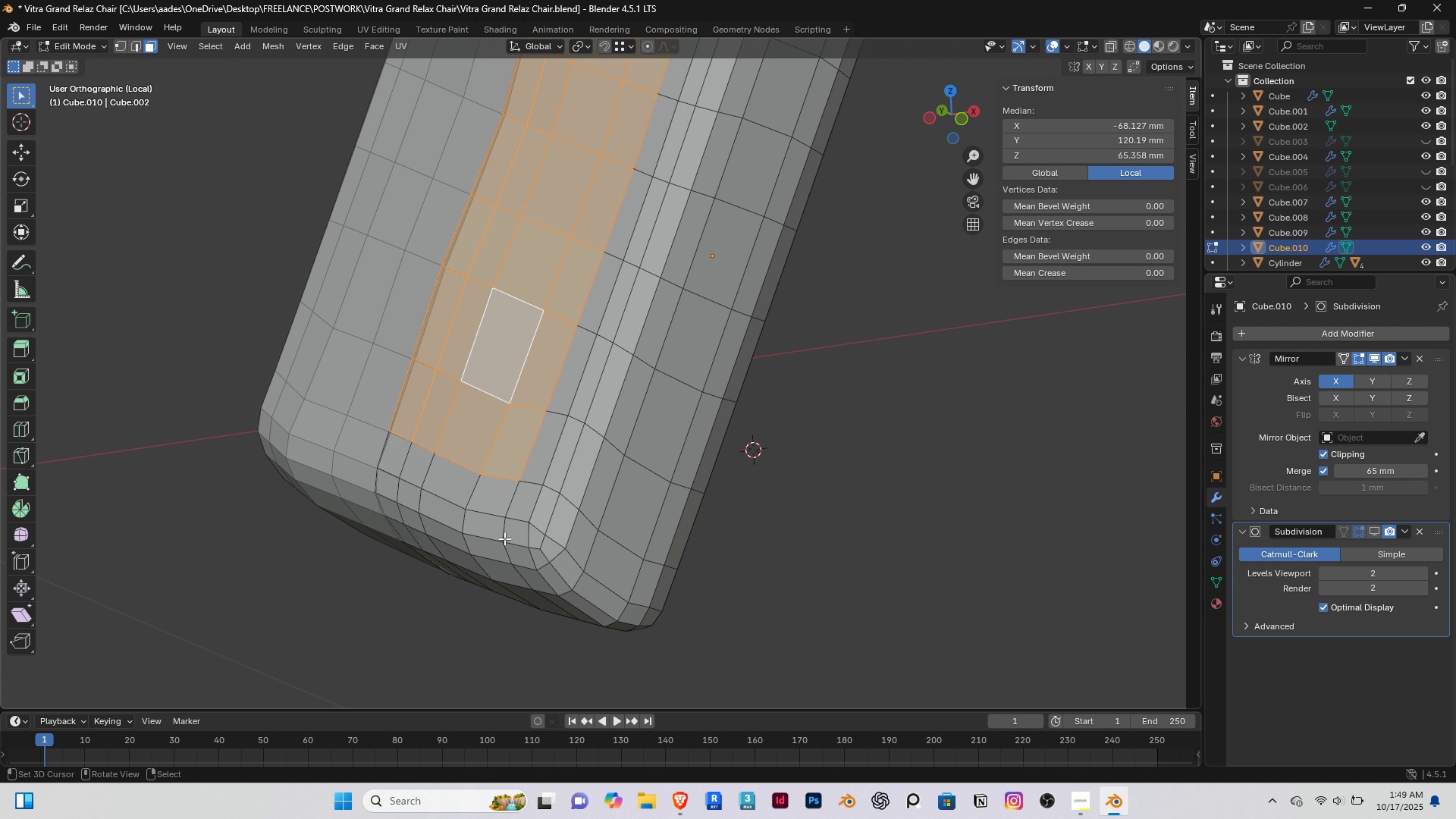 
key(End)
 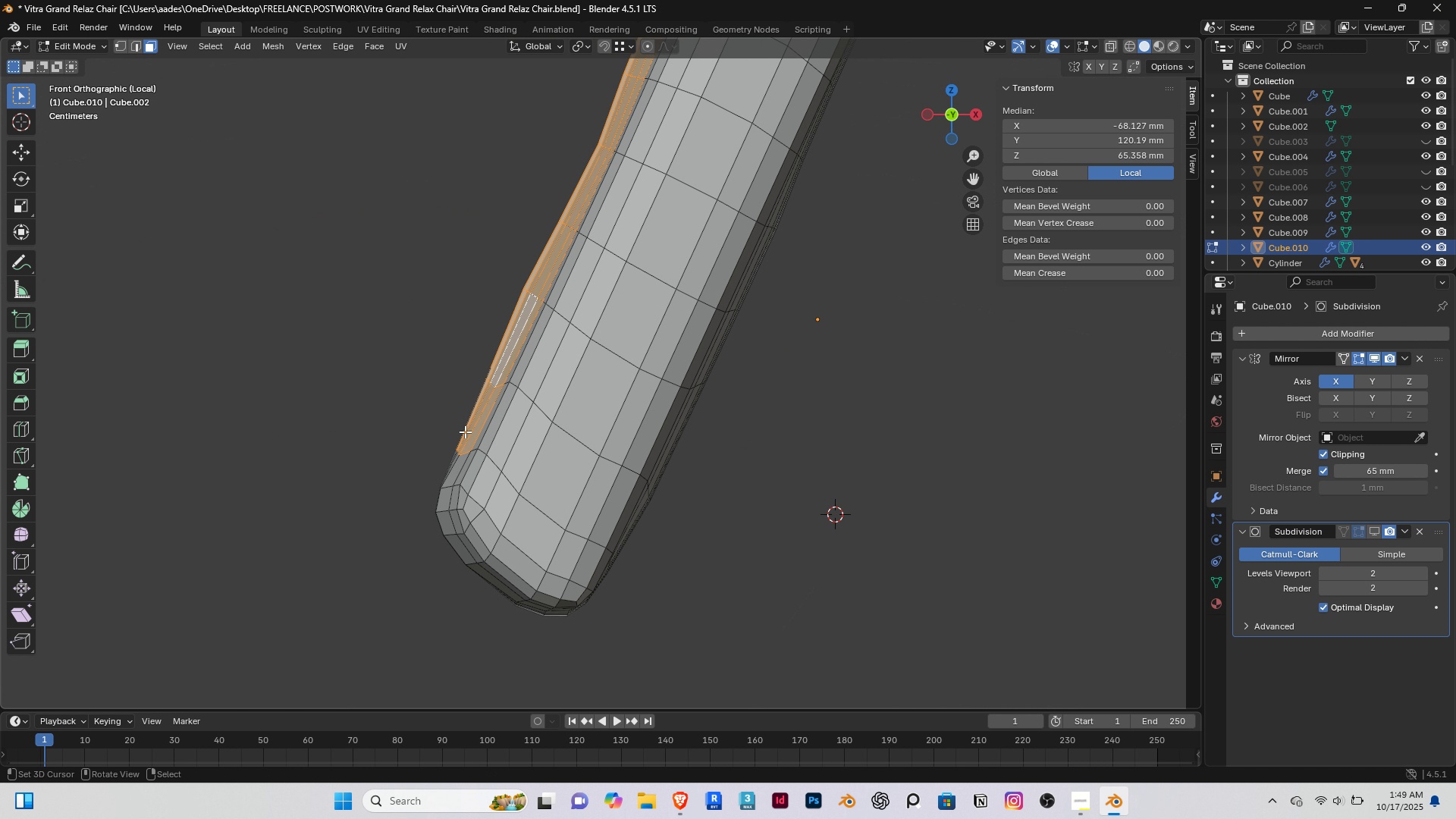 
hold_key(key=ShiftRight, duration=0.76)
left_click_drag(start_coordinate=[471, 430], to_coordinate=[479, 573])
 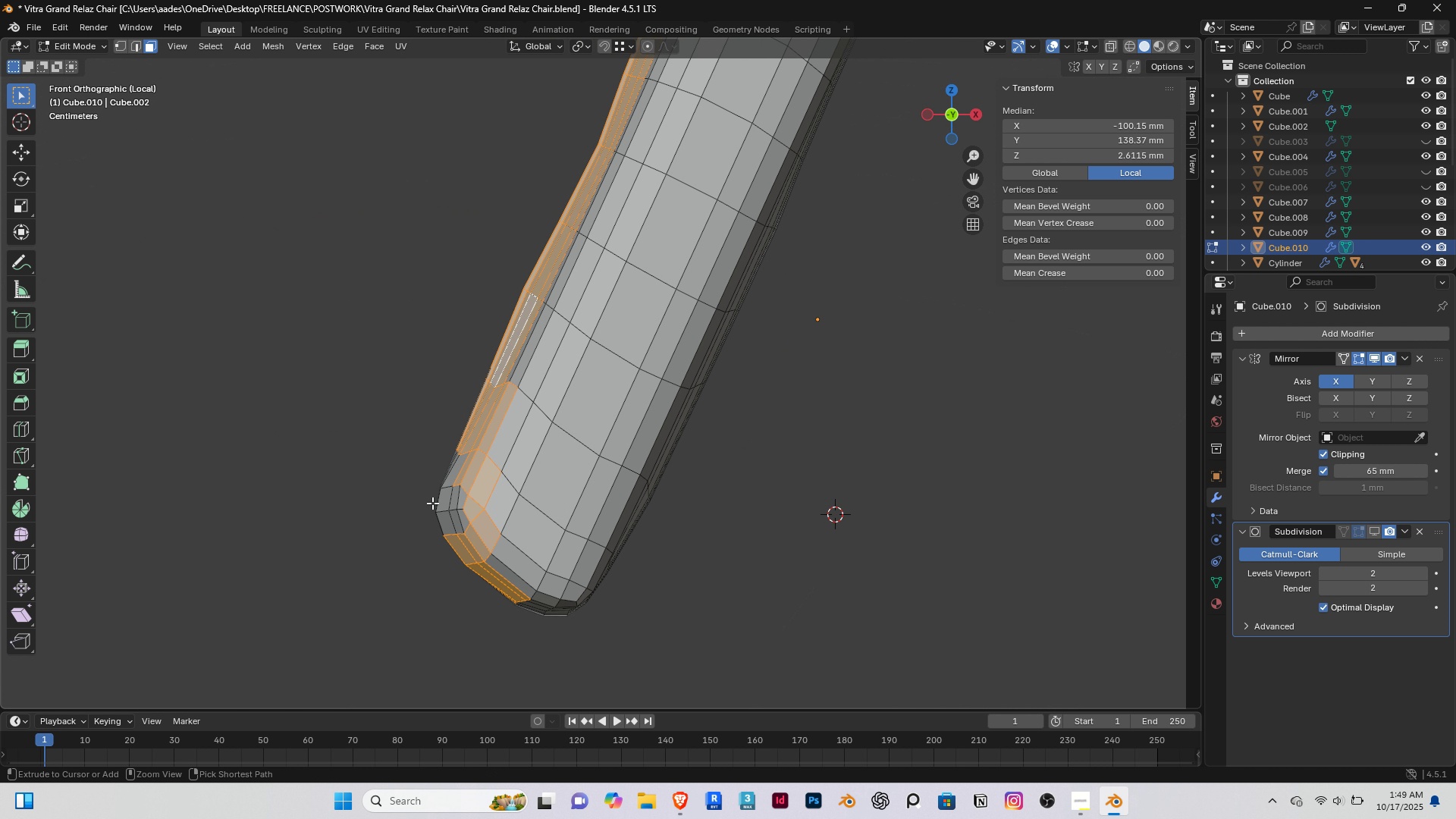 
key(Control+ControlLeft)
 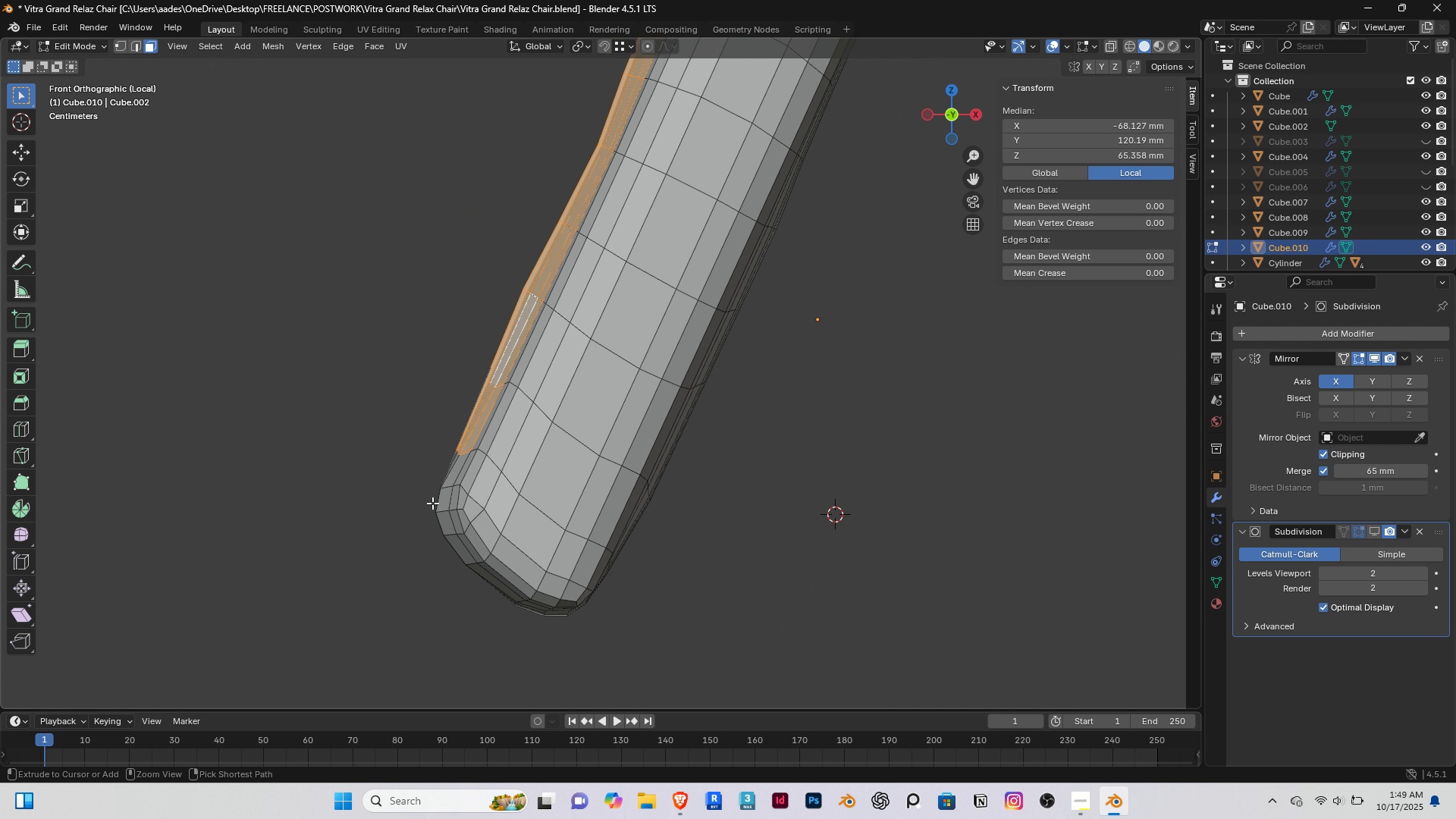 
key(Control+Z)
 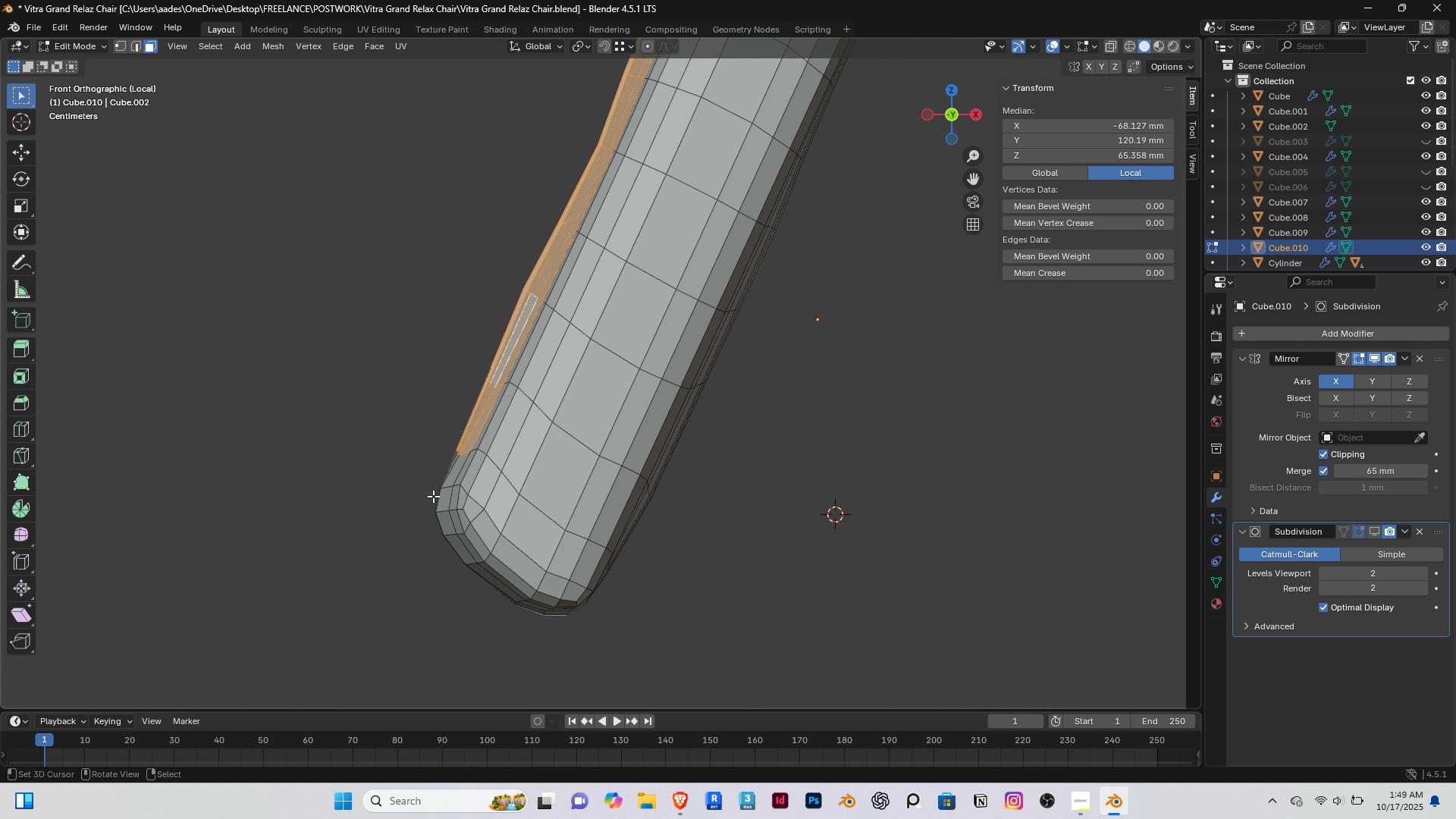 
scroll: coordinate [433, 496], scroll_direction: down, amount: 2.0
 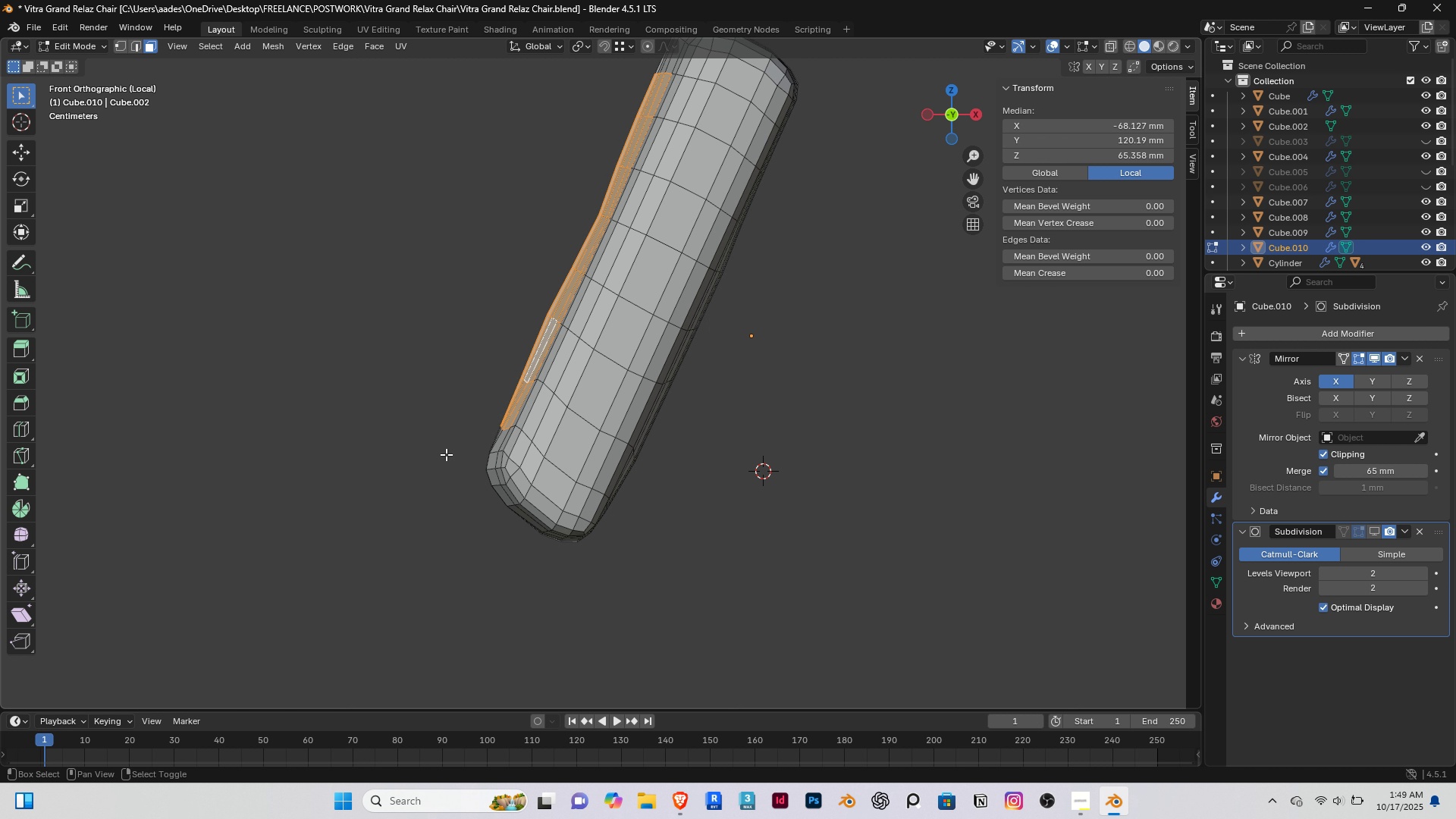 
hold_key(key=ShiftRight, duration=0.55)
 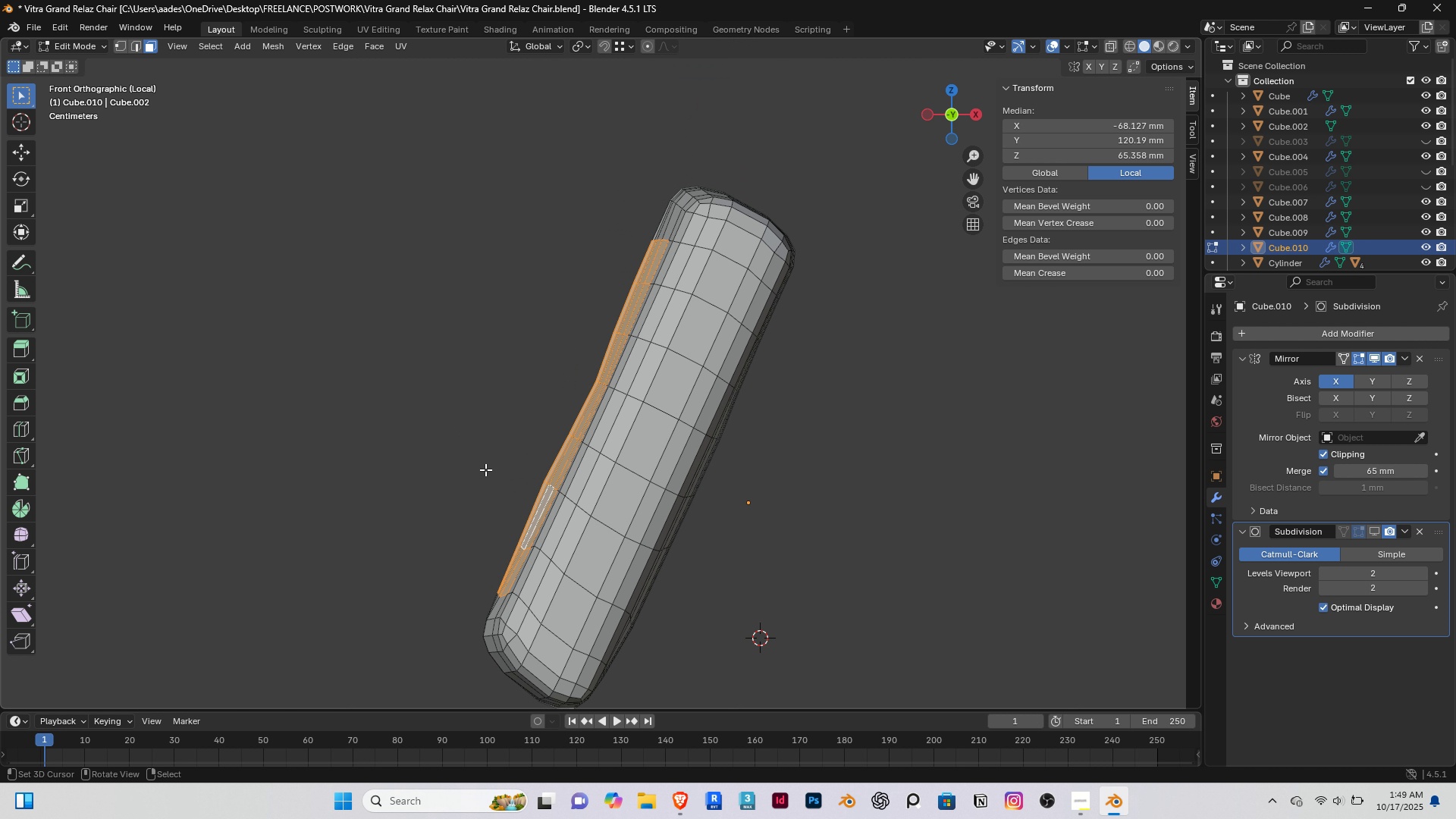 
scroll: coordinate [485, 469], scroll_direction: up, amount: 1.0
 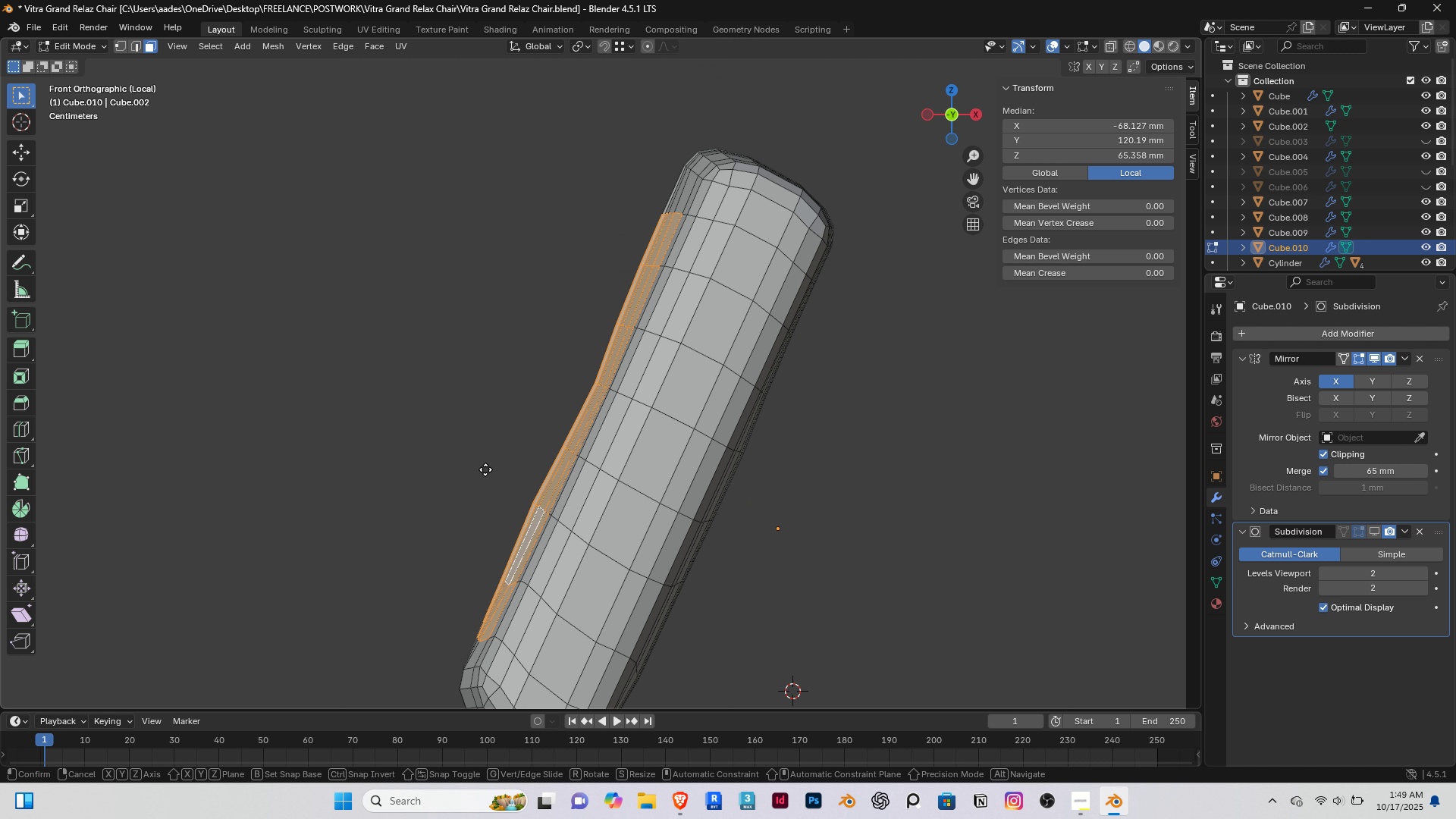 
key(G)
 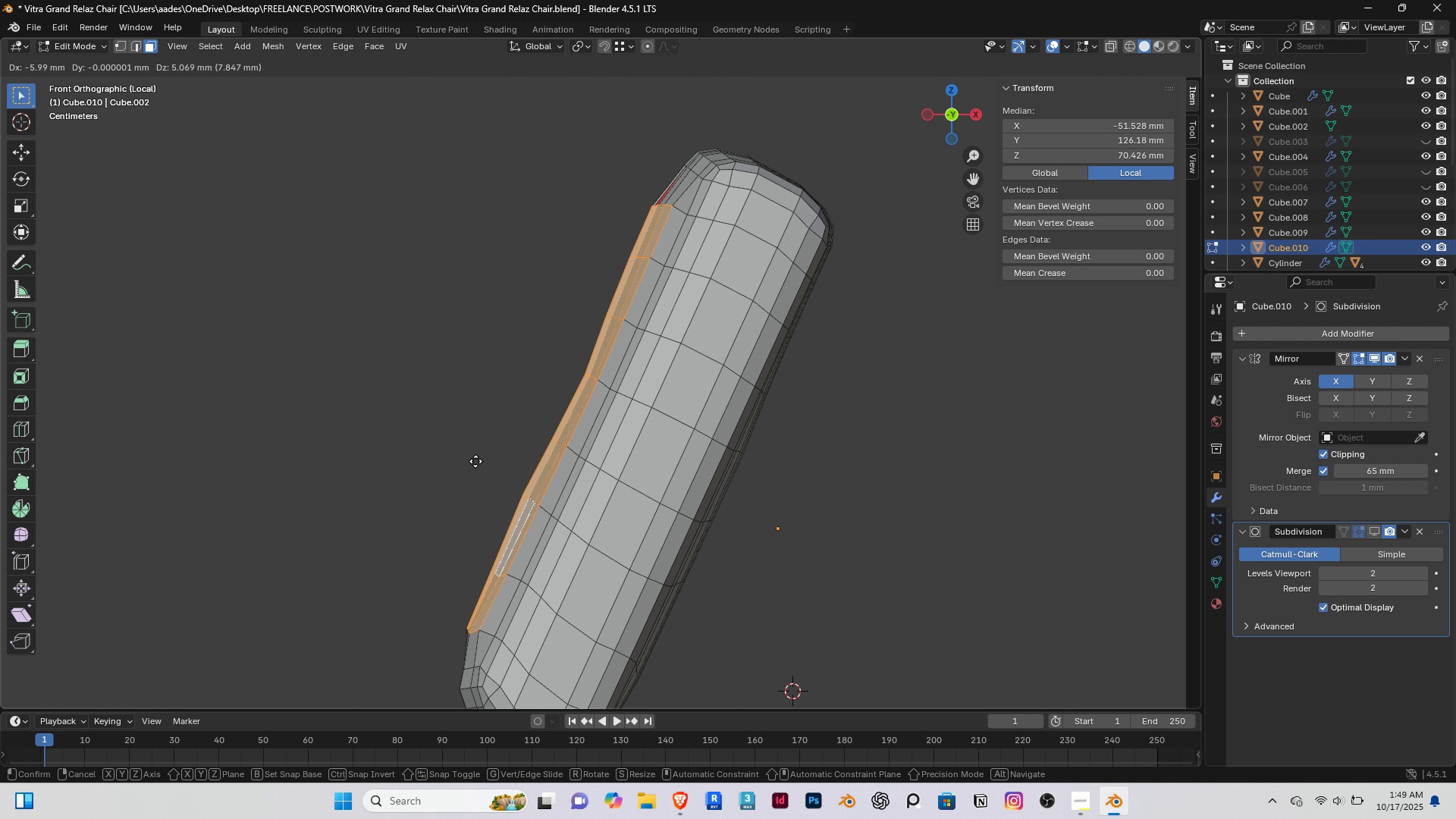 
left_click([475, 463])
 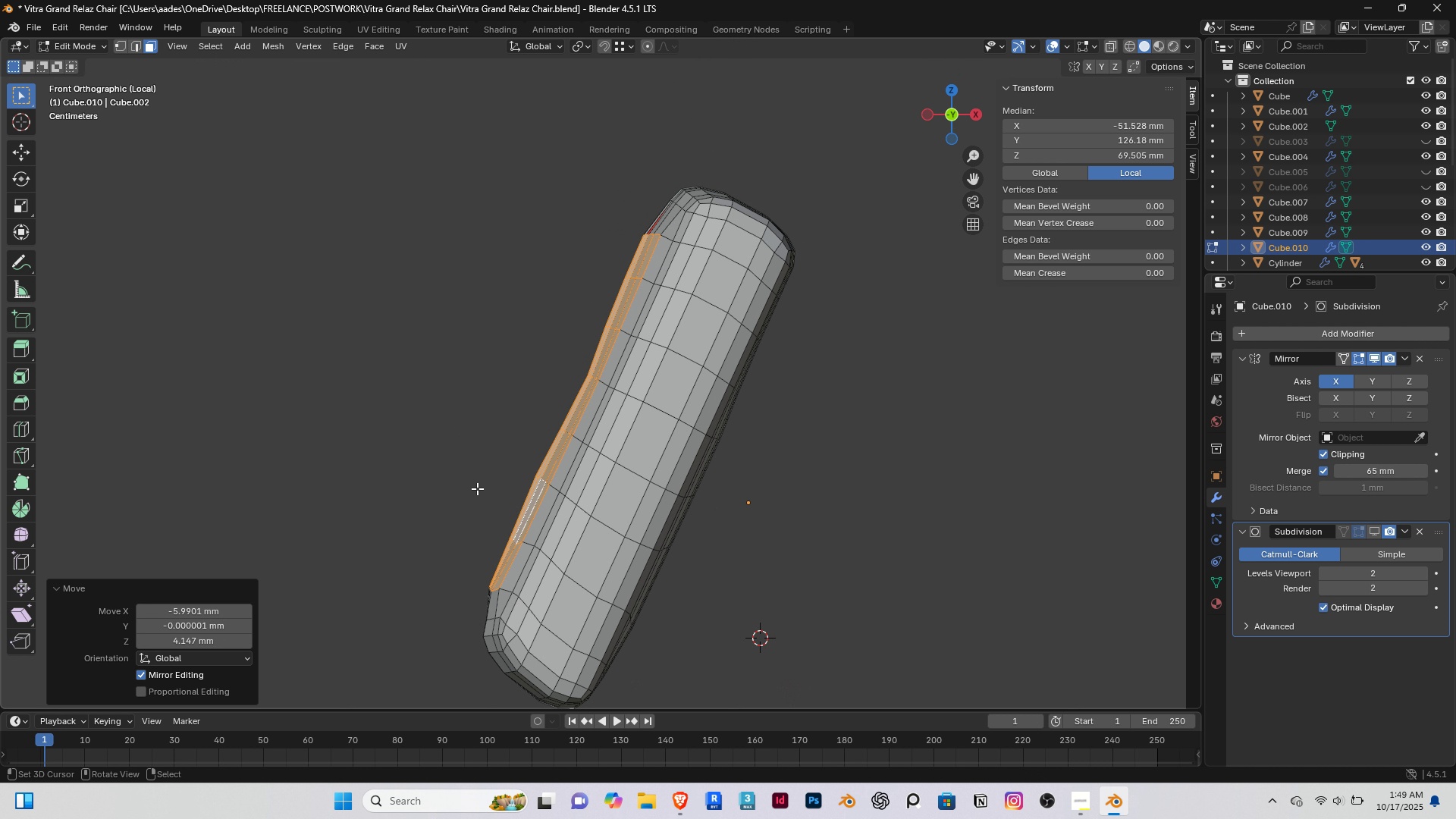 
scroll: coordinate [466, 485], scroll_direction: down, amount: 2.0
 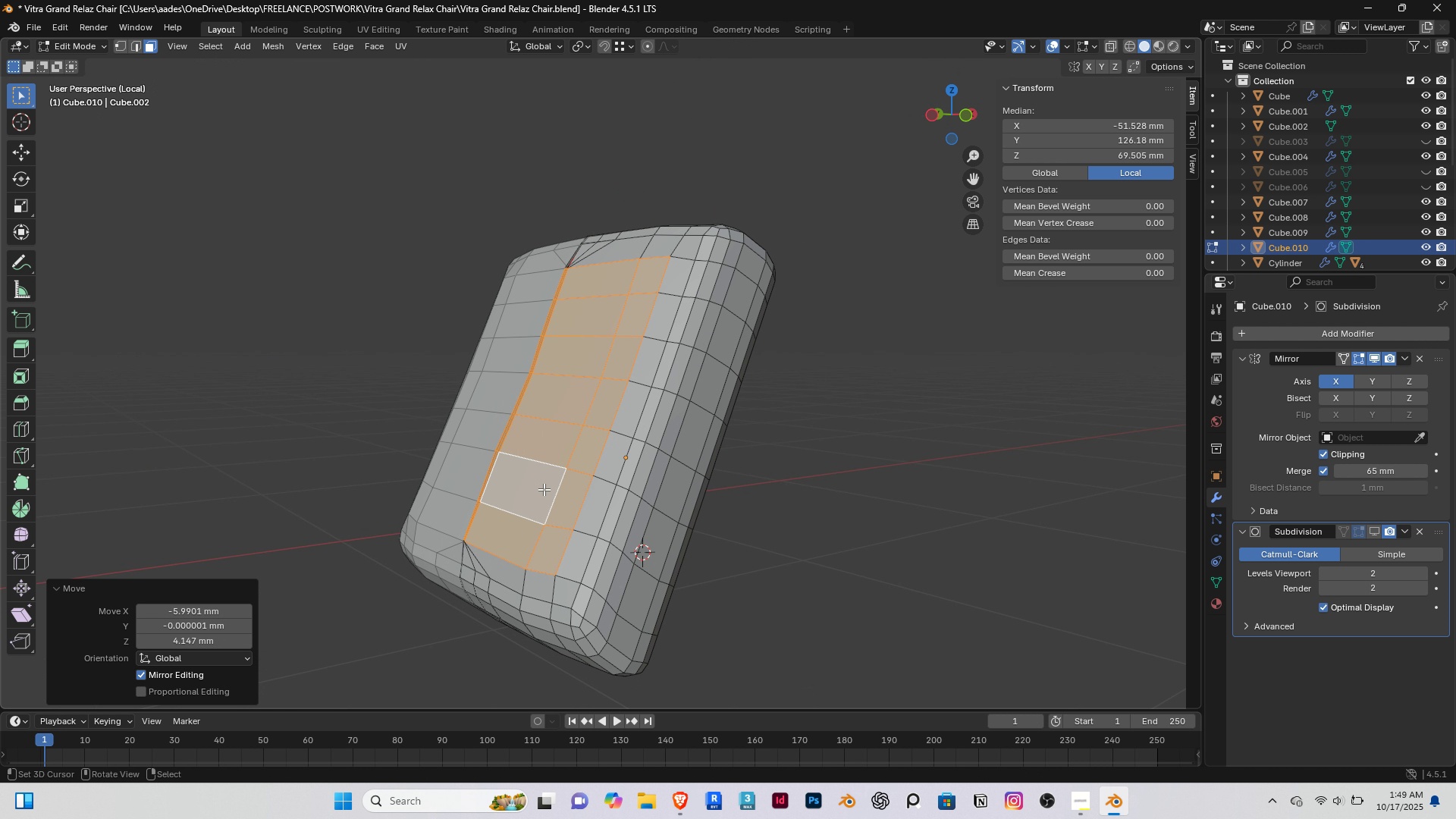 
triple_click([544, 489])
 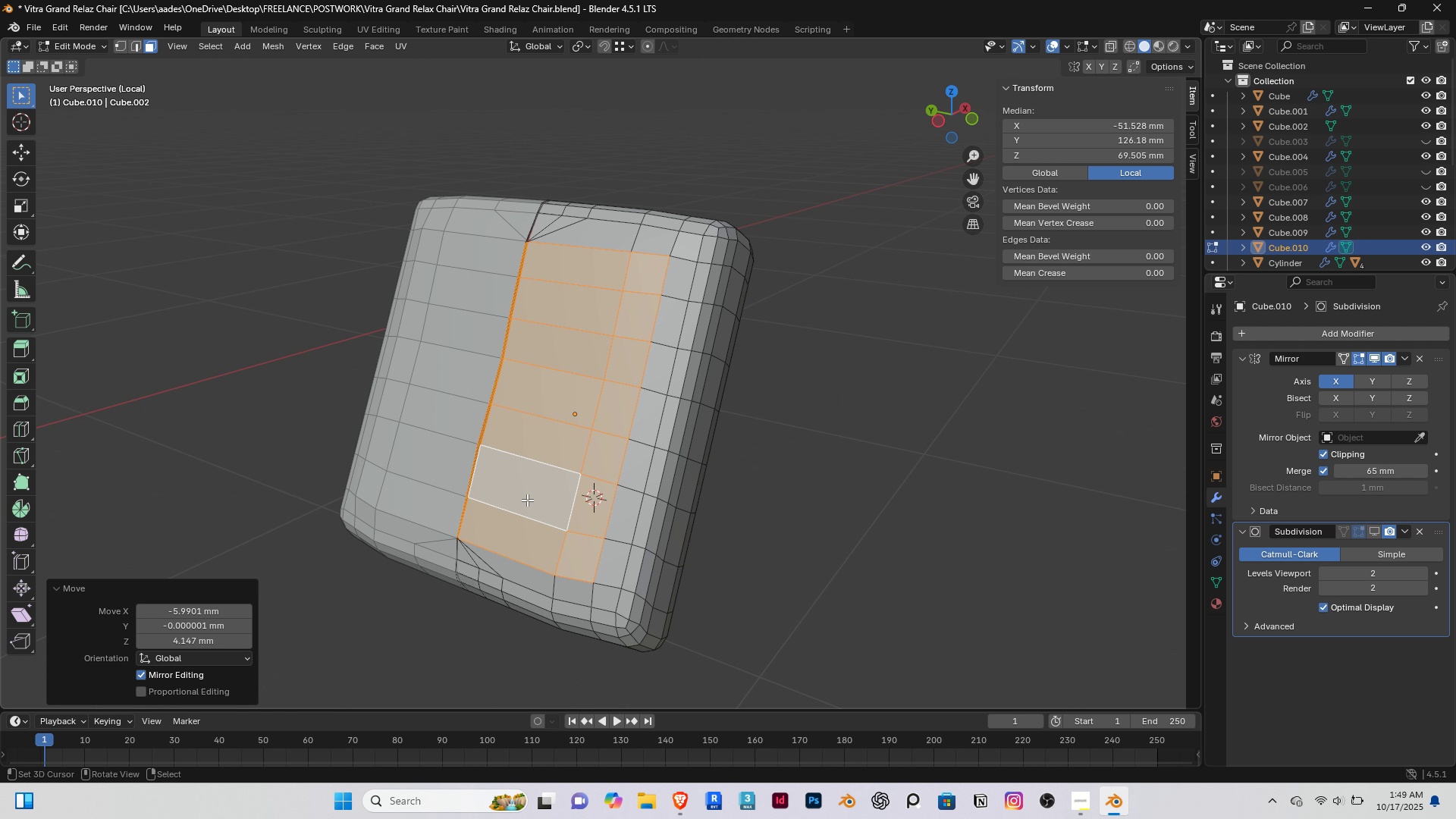 
scroll: coordinate [526, 498], scroll_direction: up, amount: 2.0
 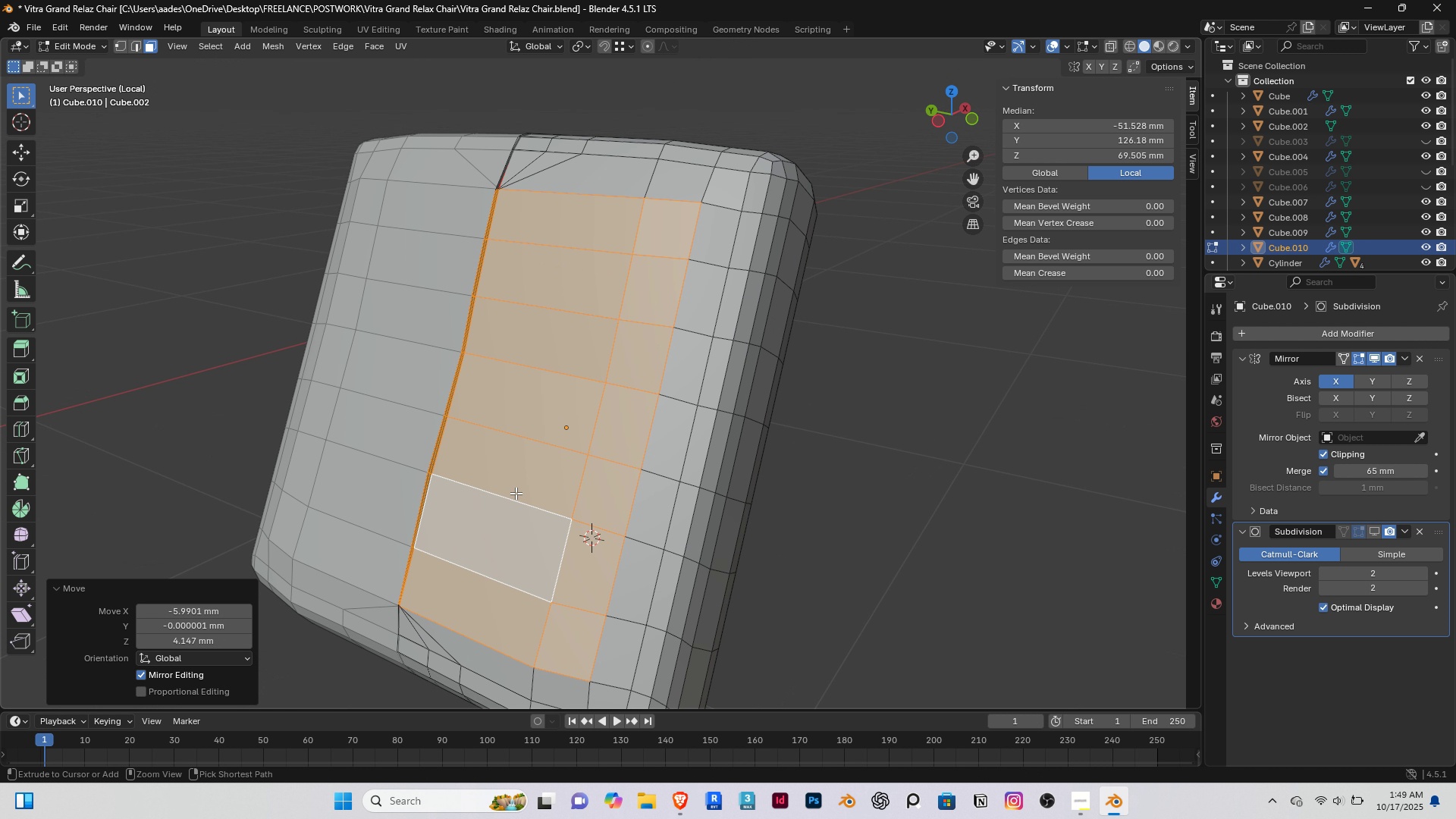 
key(Control+ControlLeft)
 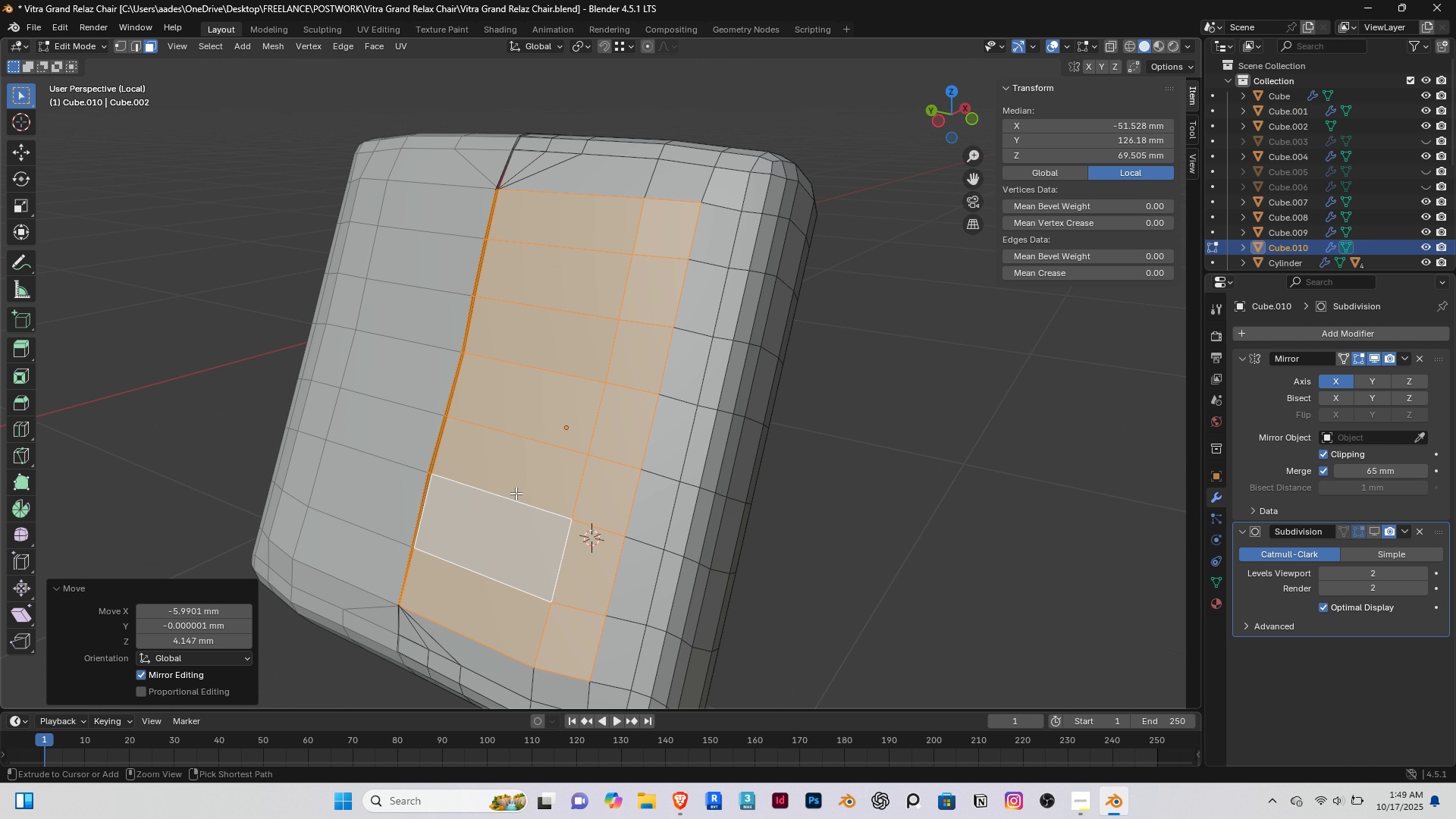 
key(Control+Z)
 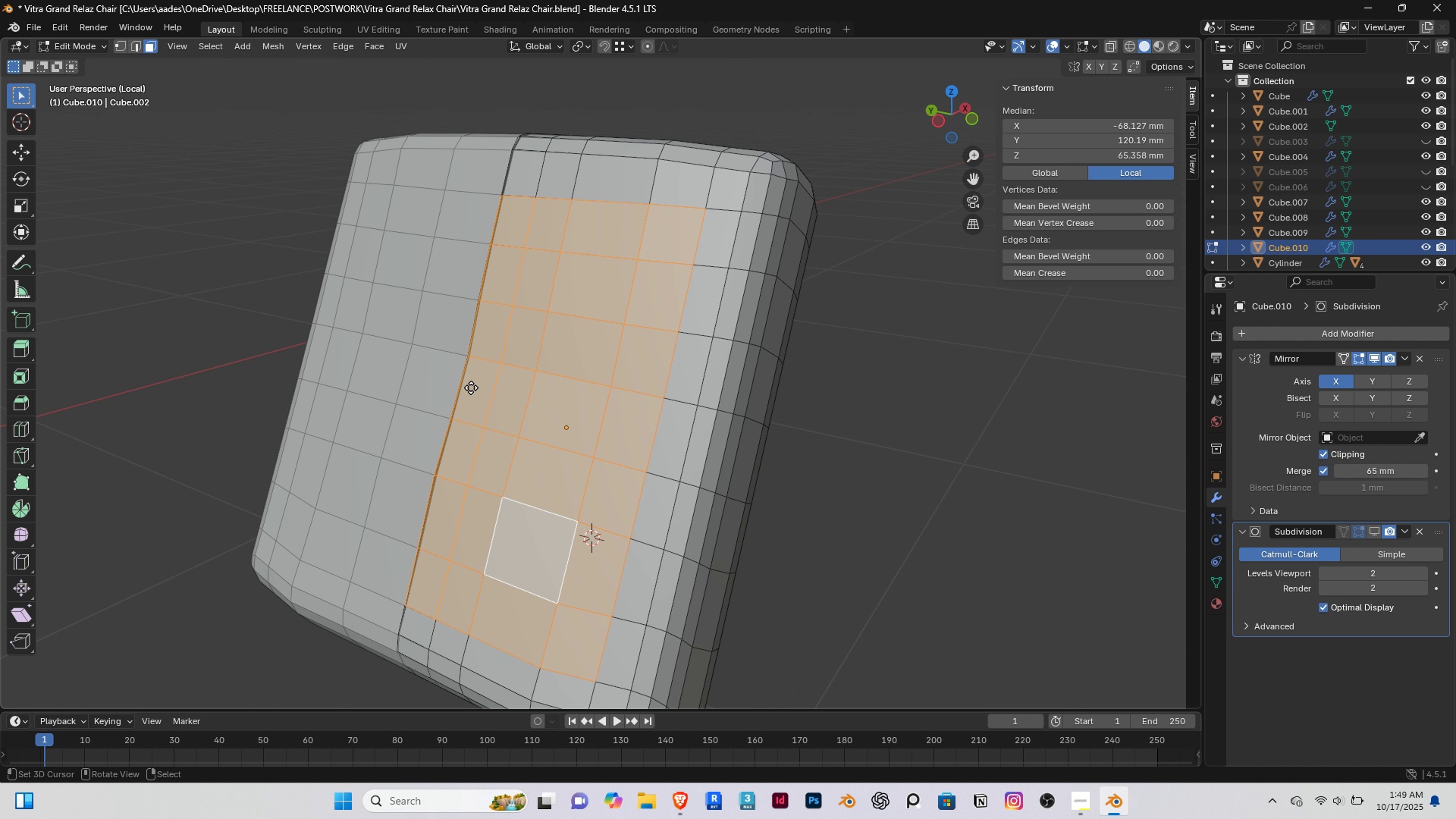 
key(G)
 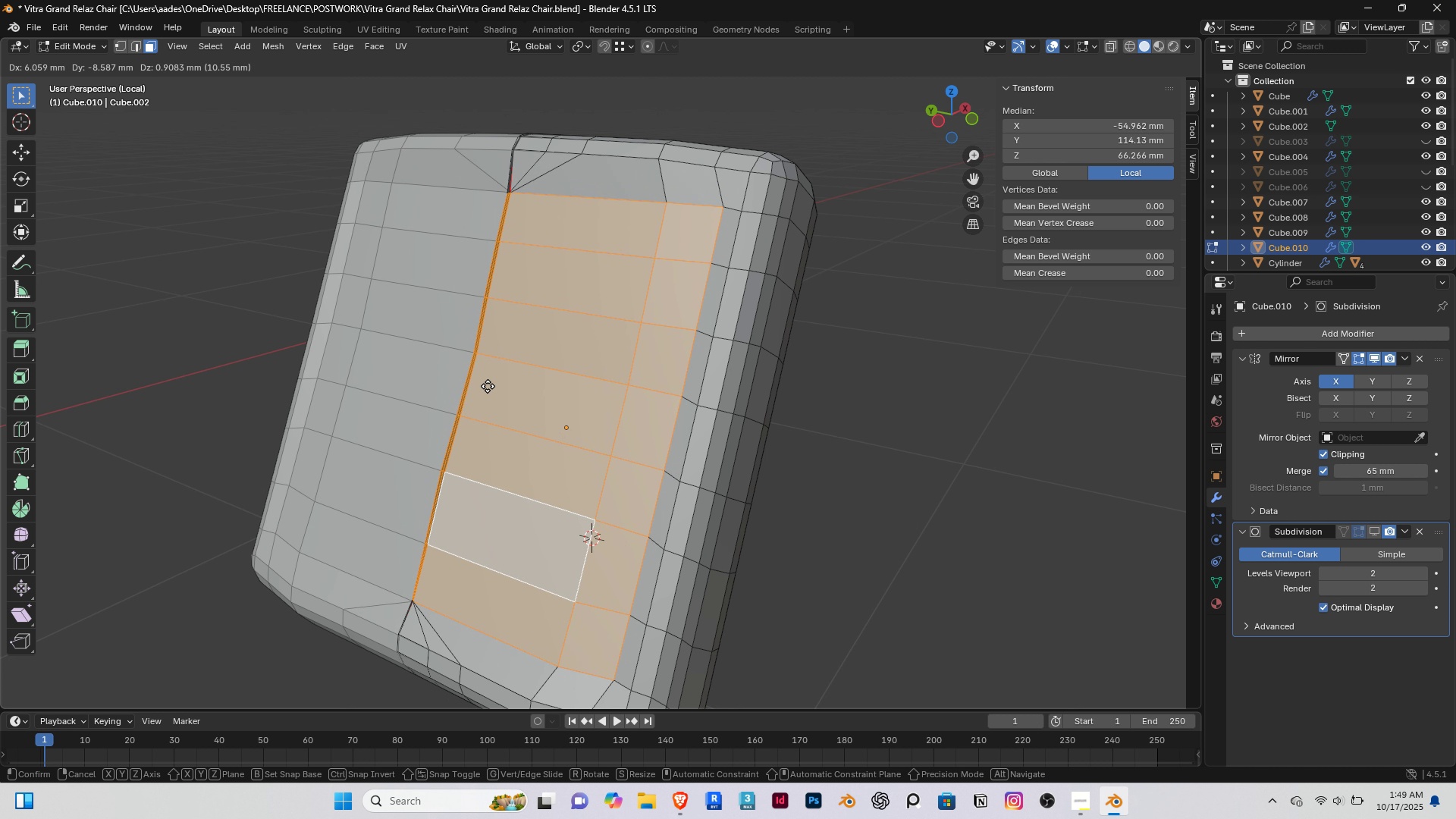 
right_click([488, 386])
 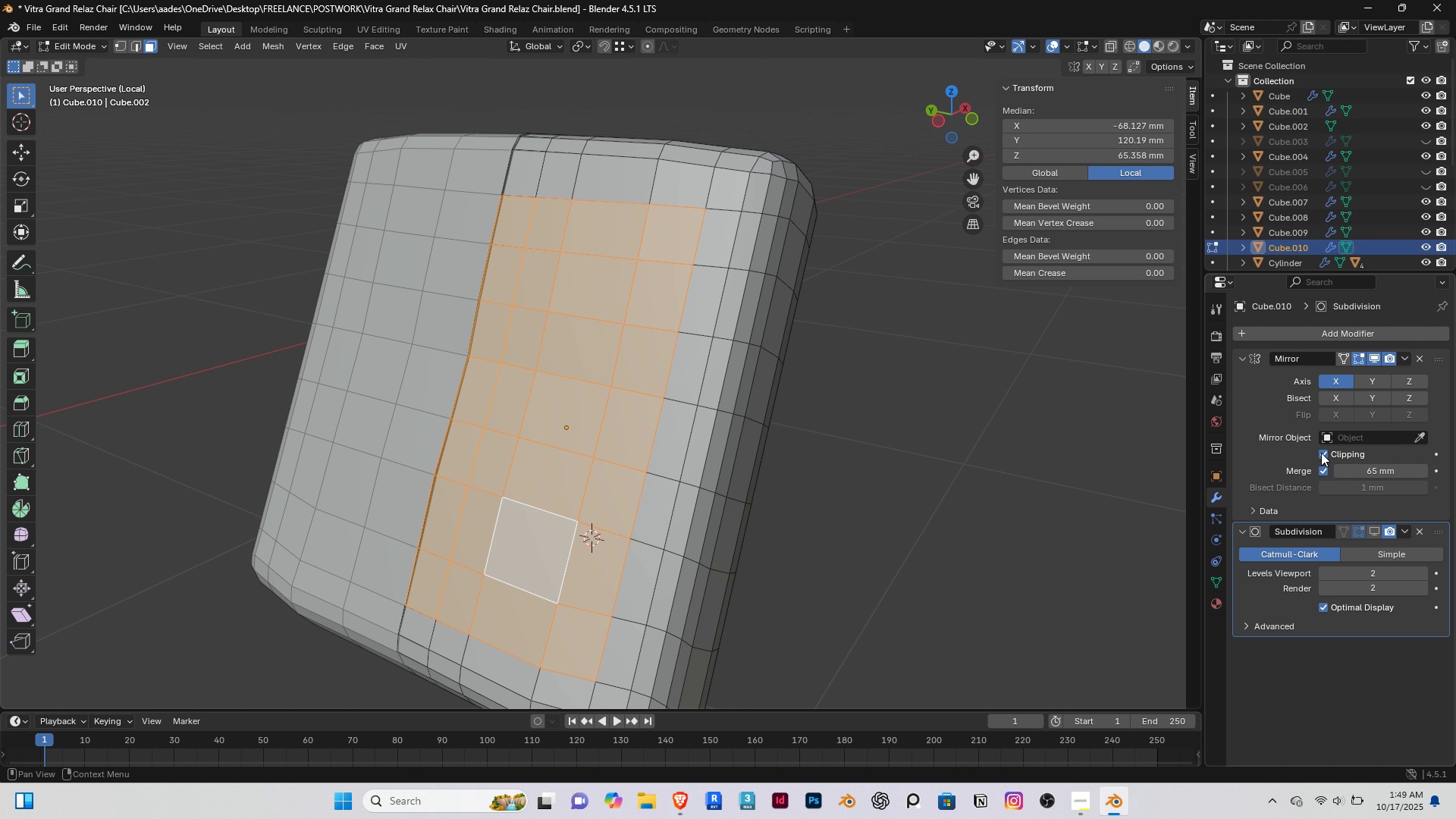 
left_click([1323, 451])
 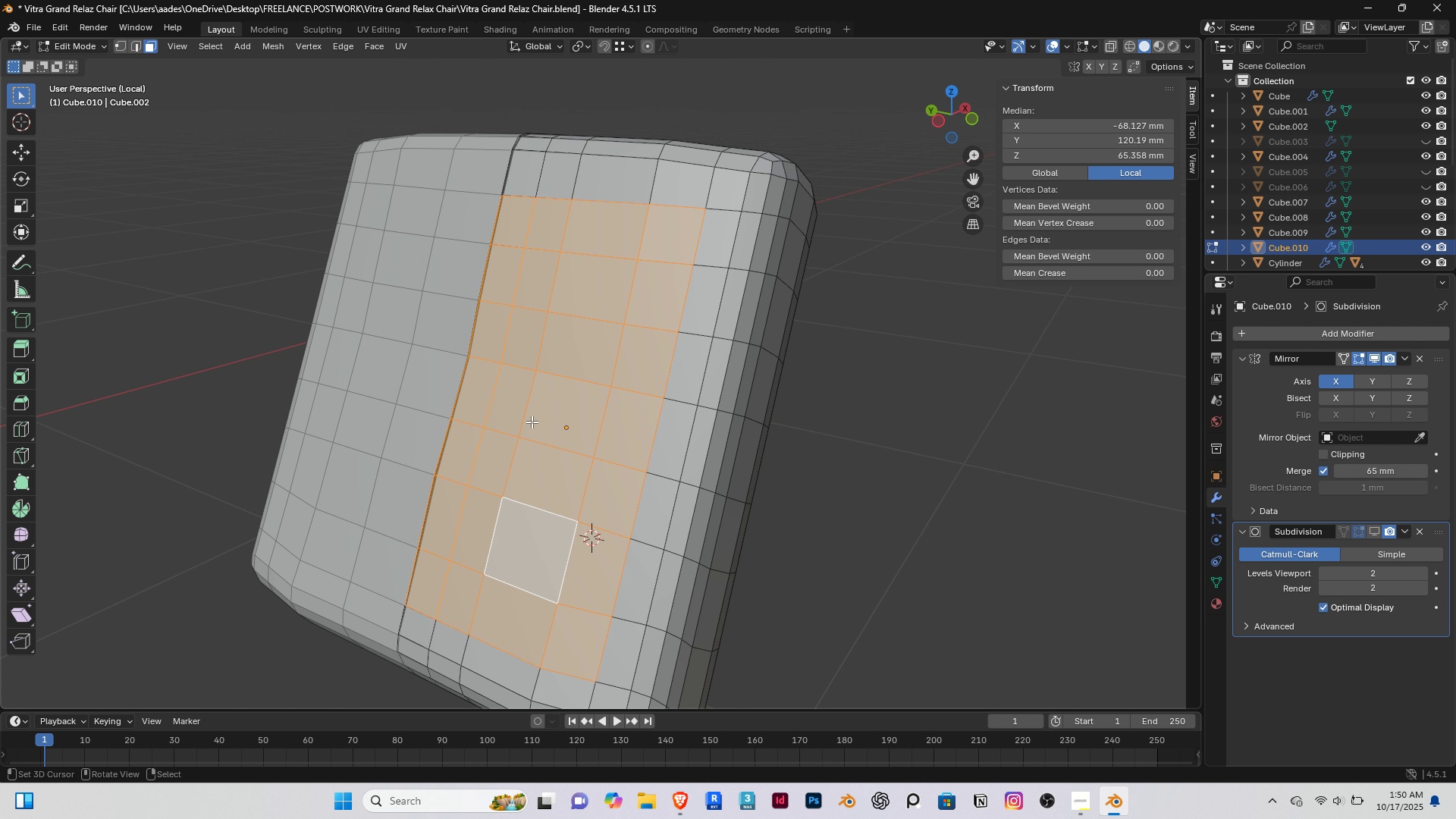 
middle_click([463, 407])
 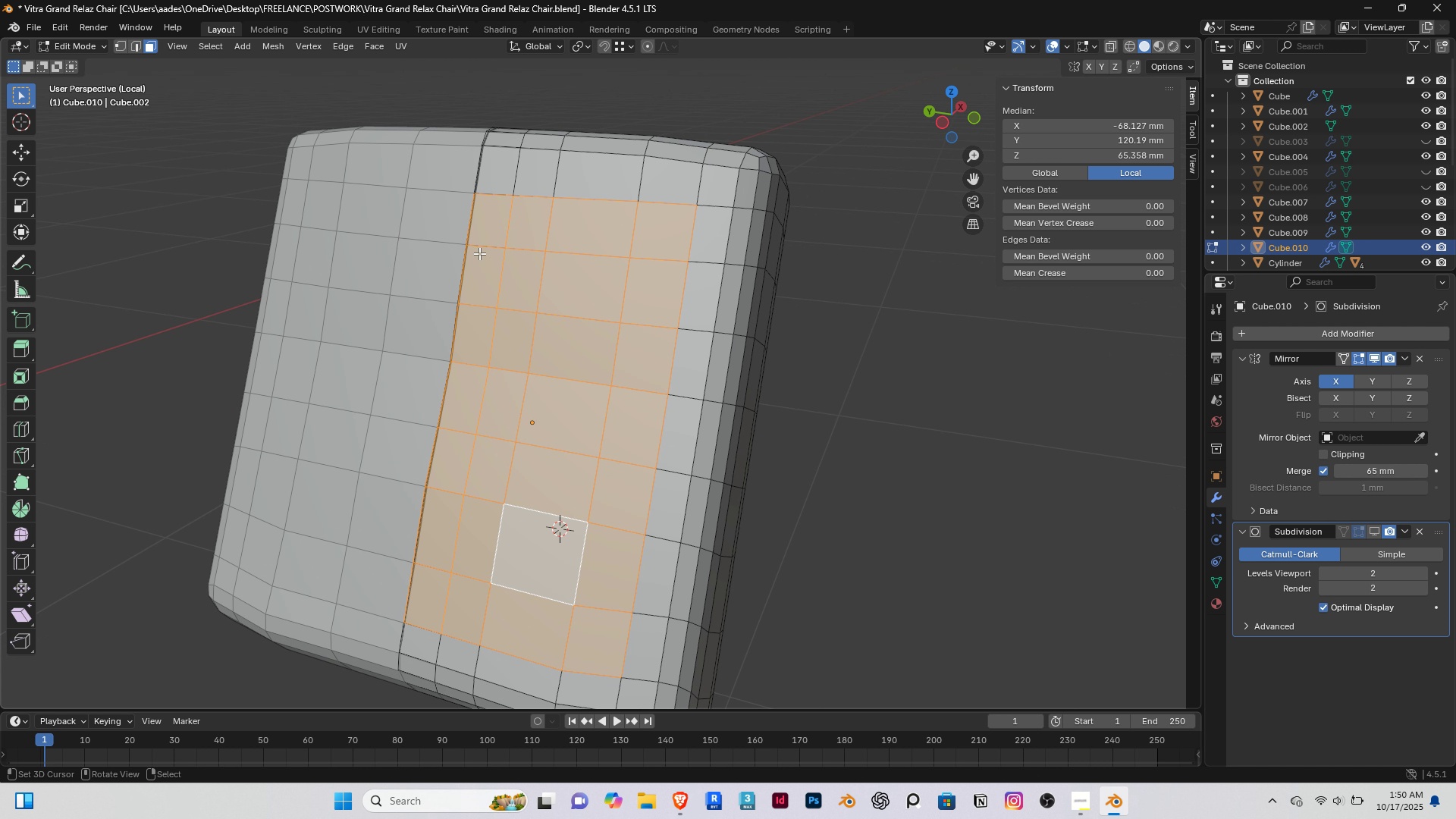 
key(C)
 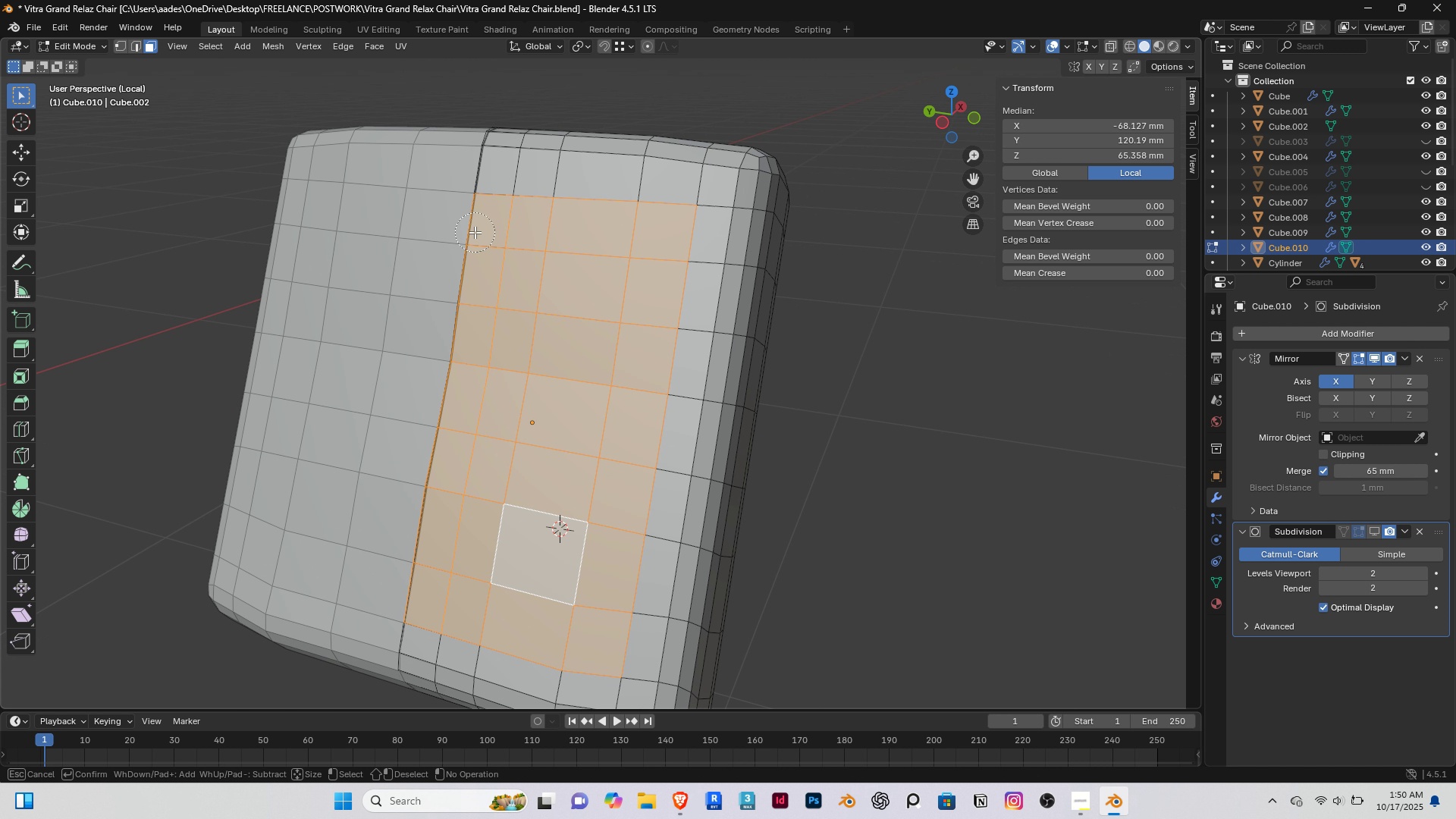 
hold_key(key=ShiftRight, duration=1.52)
left_click_drag(start_coordinate=[475, 187], to_coordinate=[394, 623])
 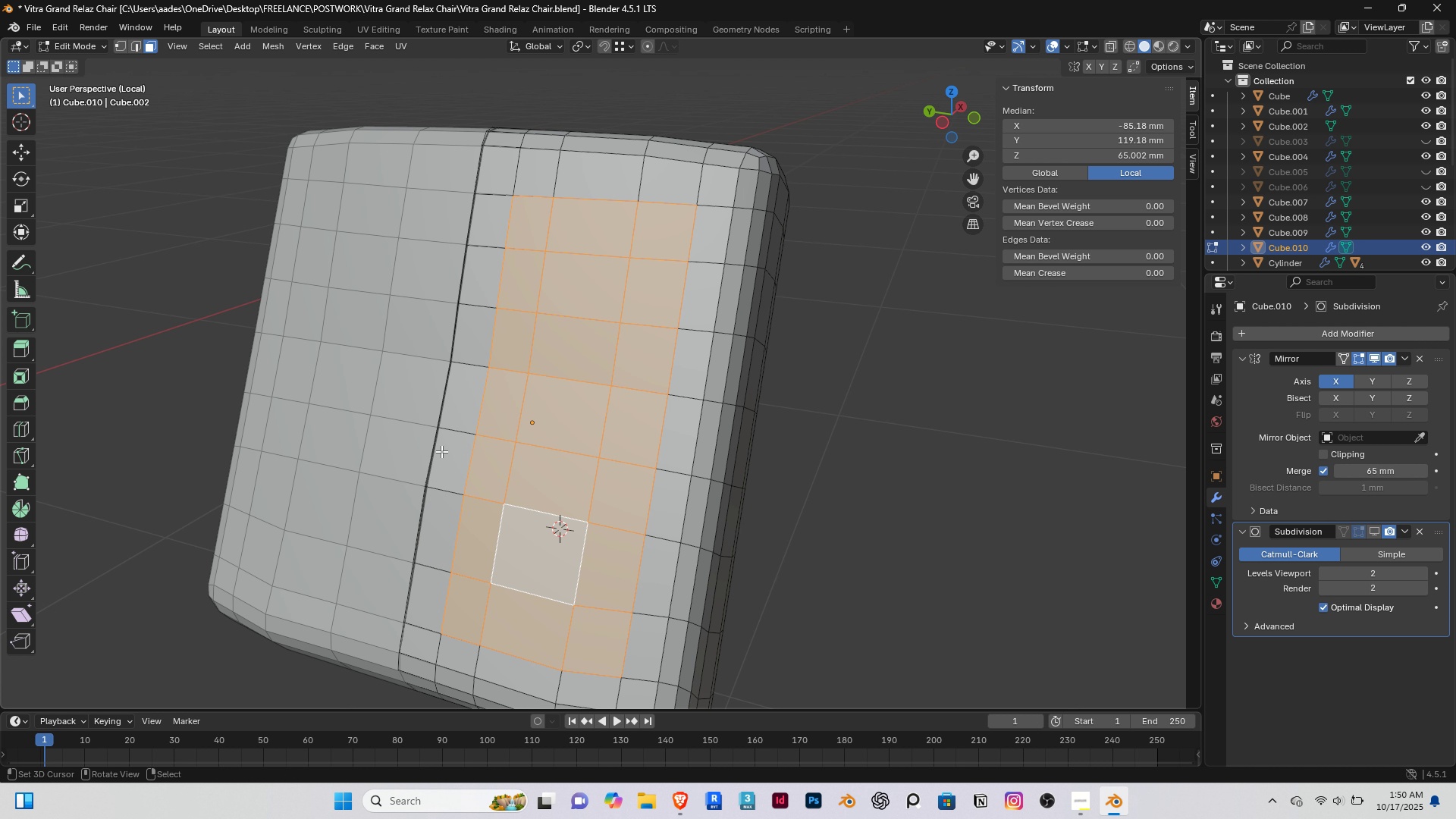 
hold_key(key=ShiftRight, duration=1.0)
 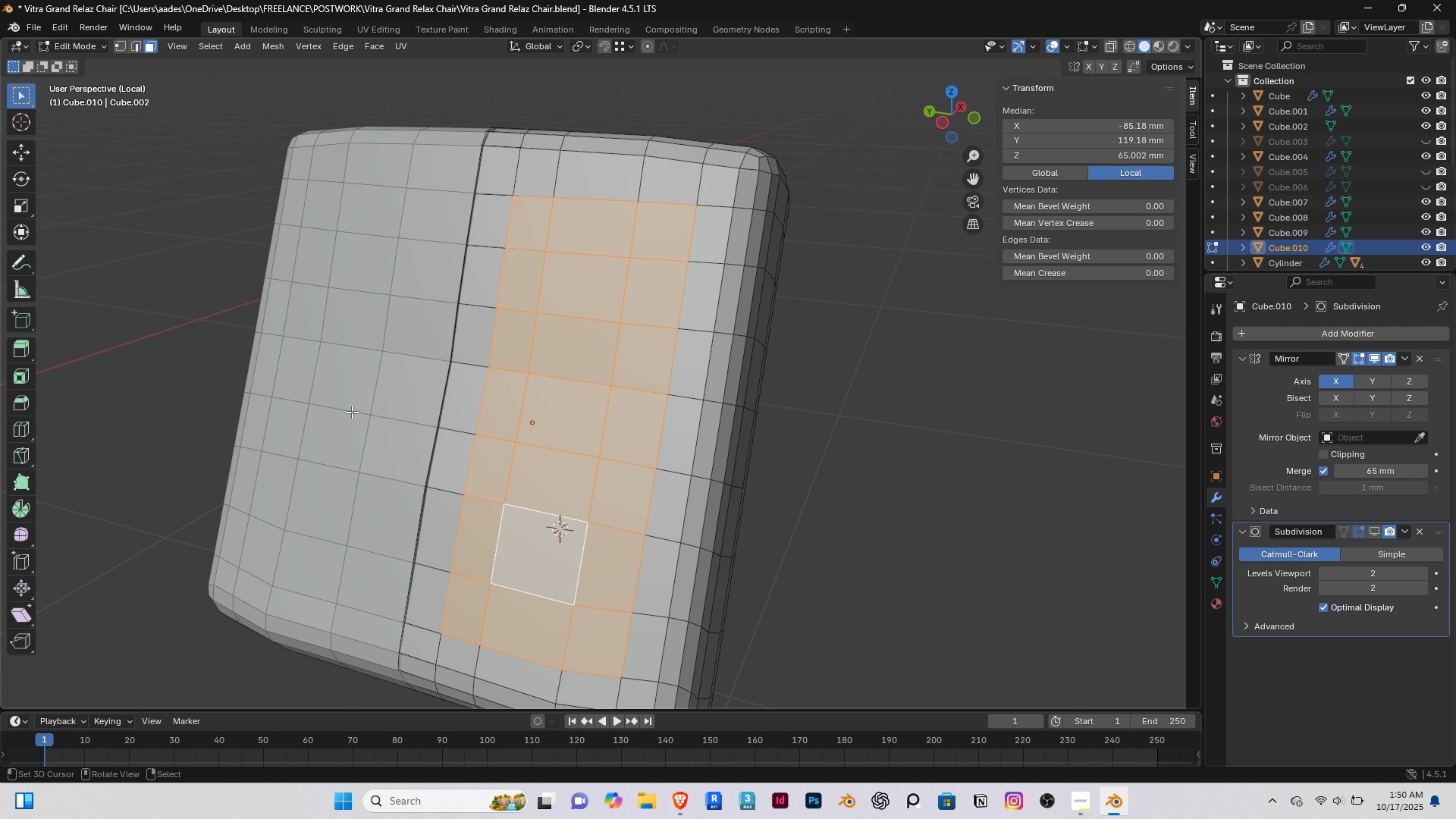 
right_click([352, 412])
 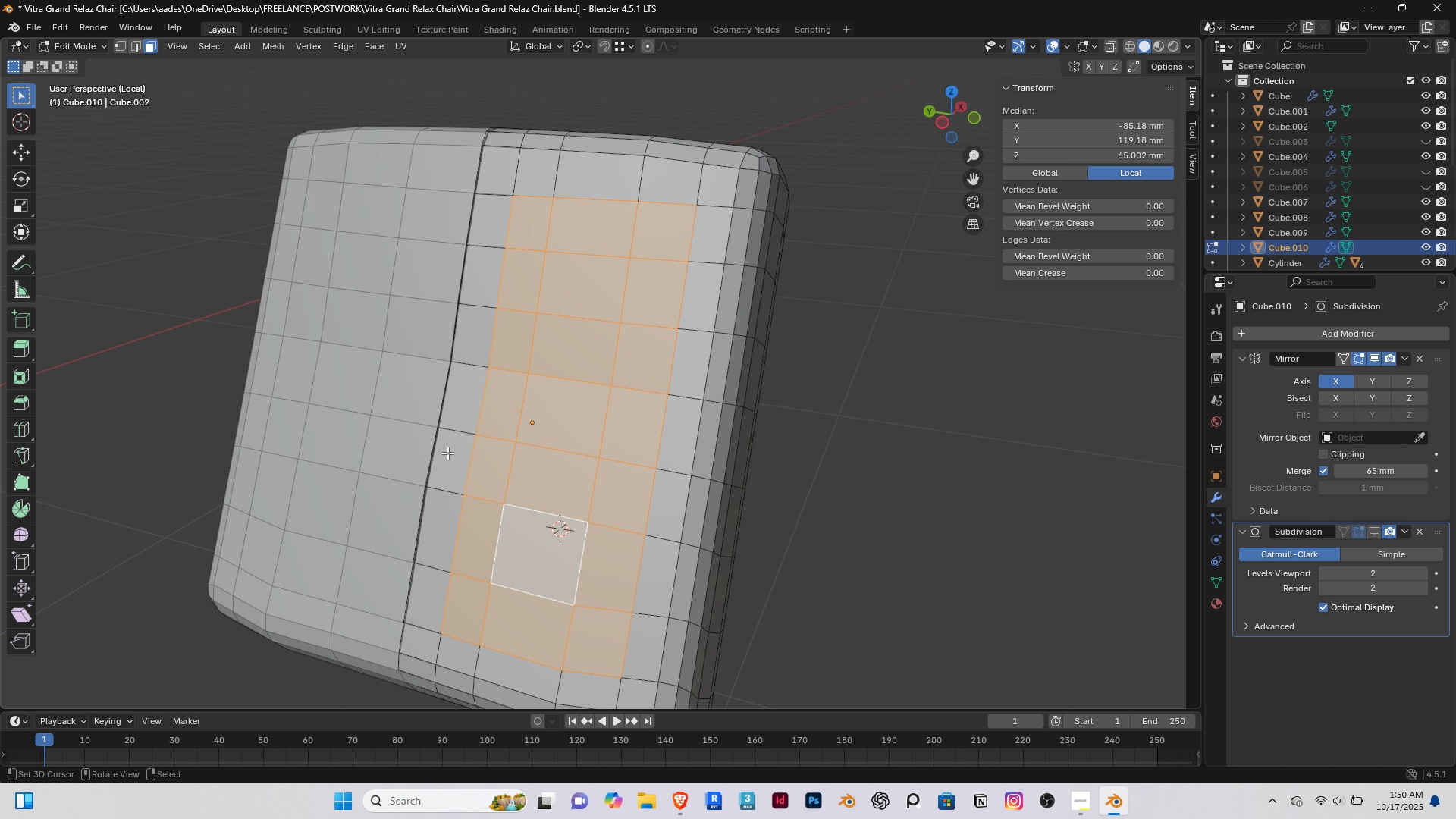 
key(G)
 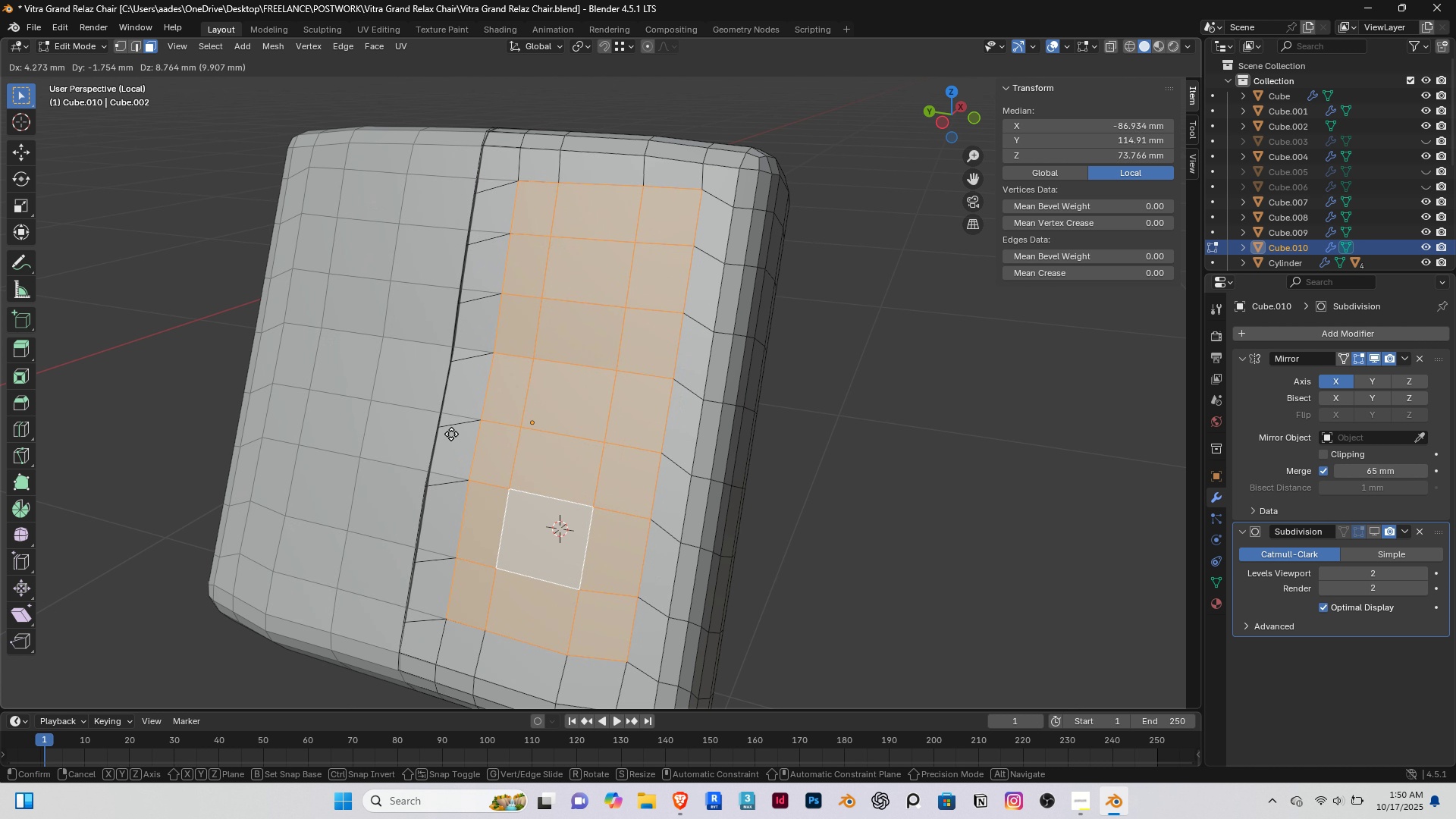 
right_click([450, 433])
 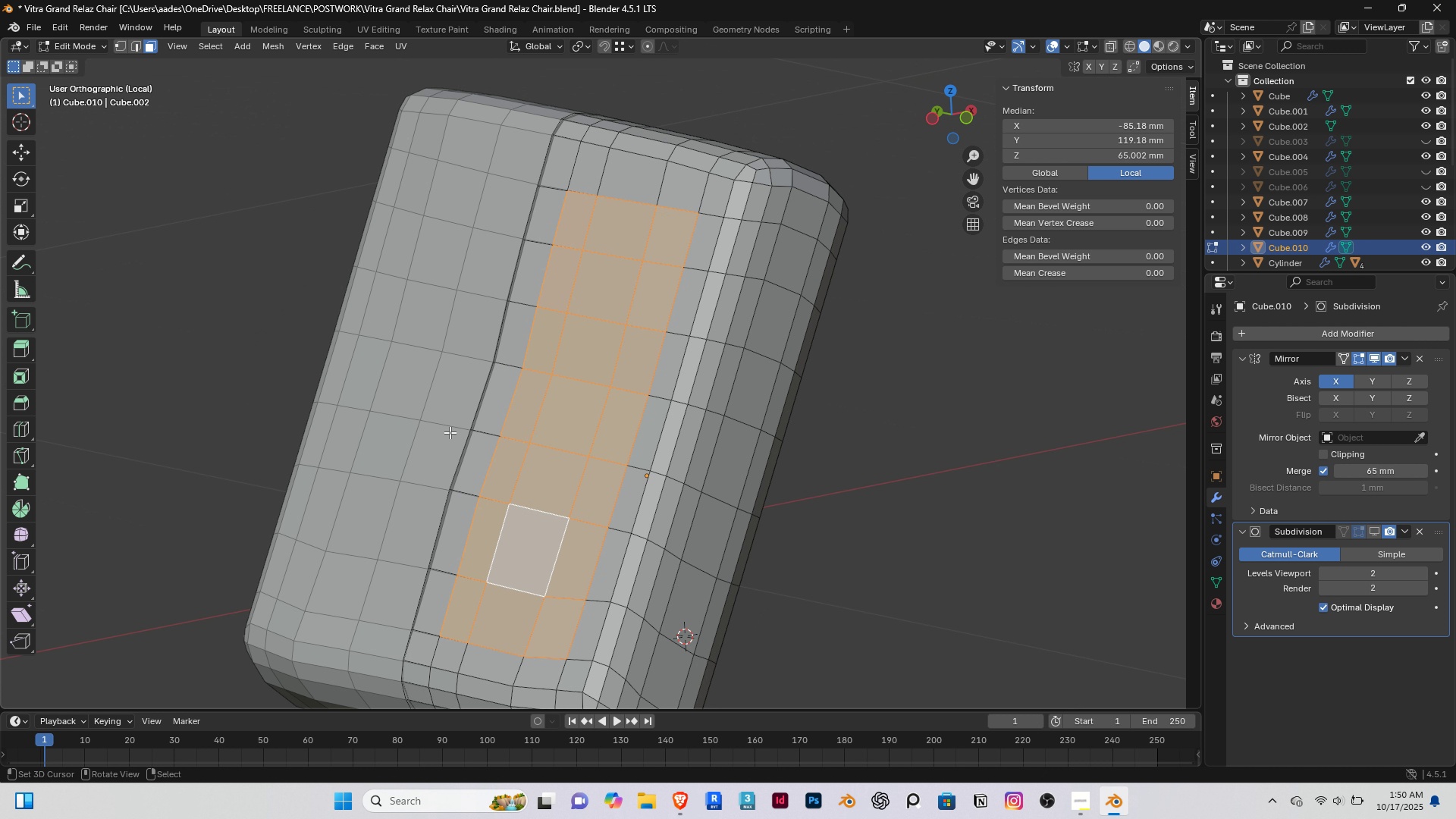 
key(End)
 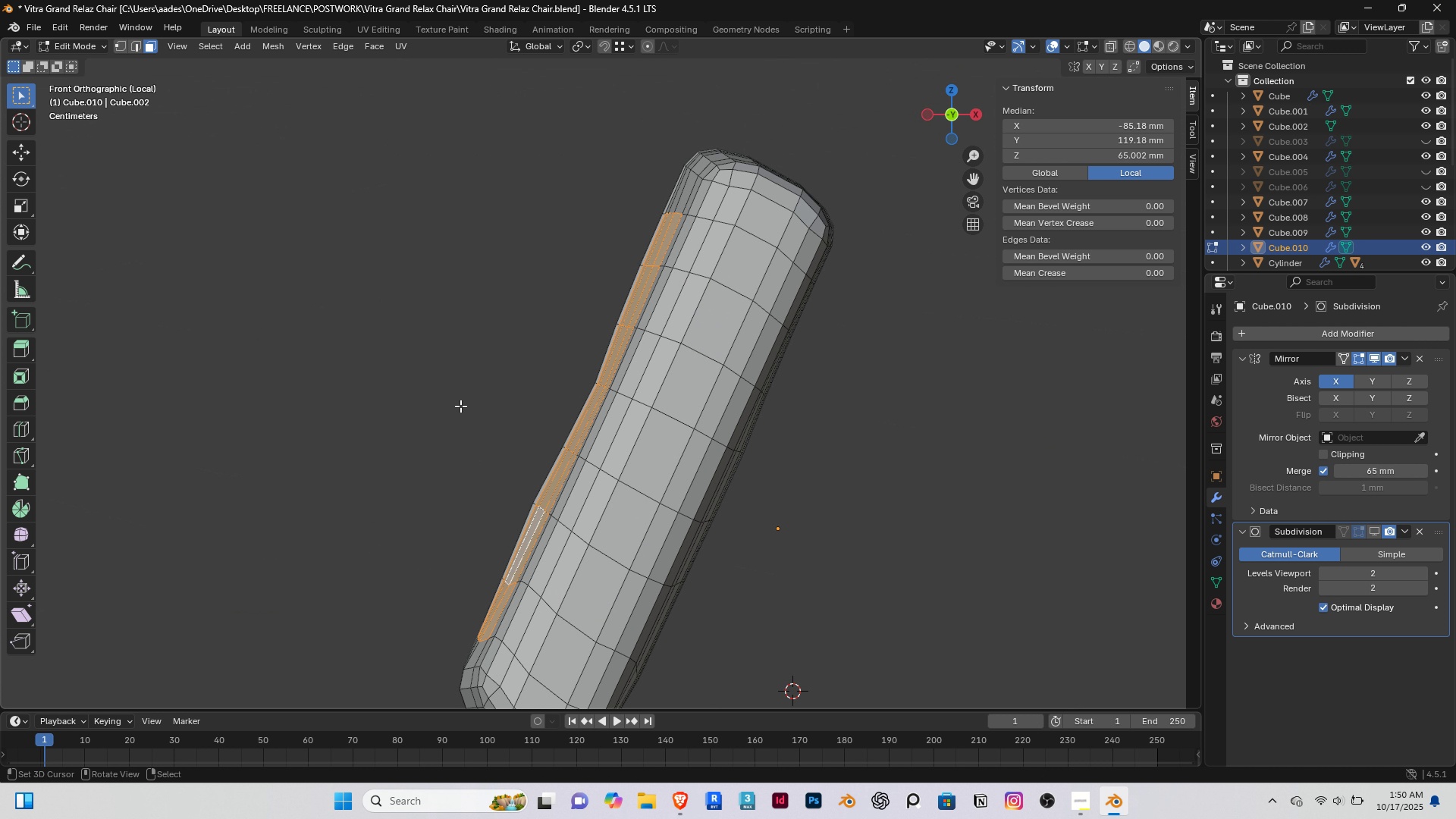 
key(PageDown)
 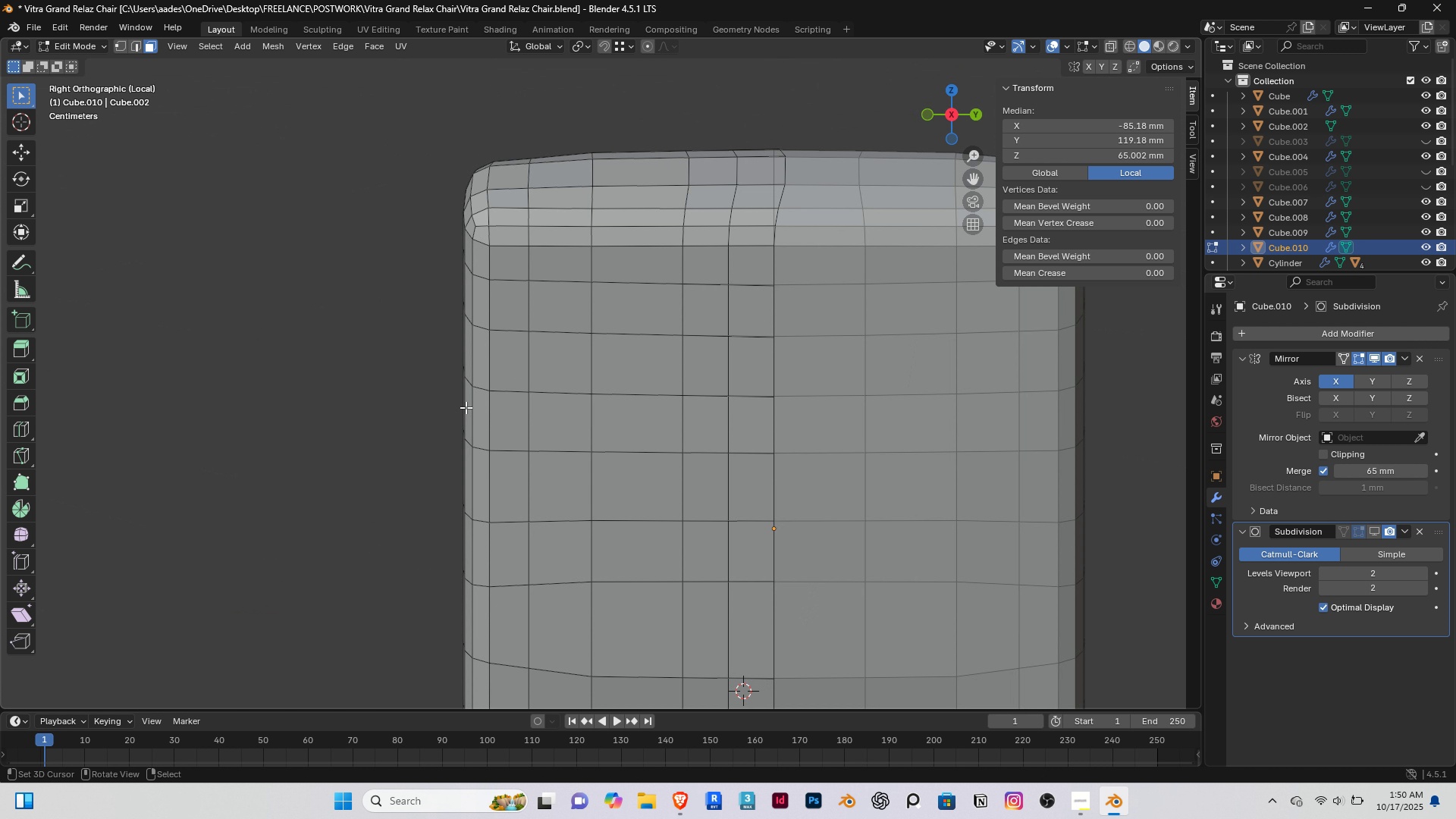 
key(End)
 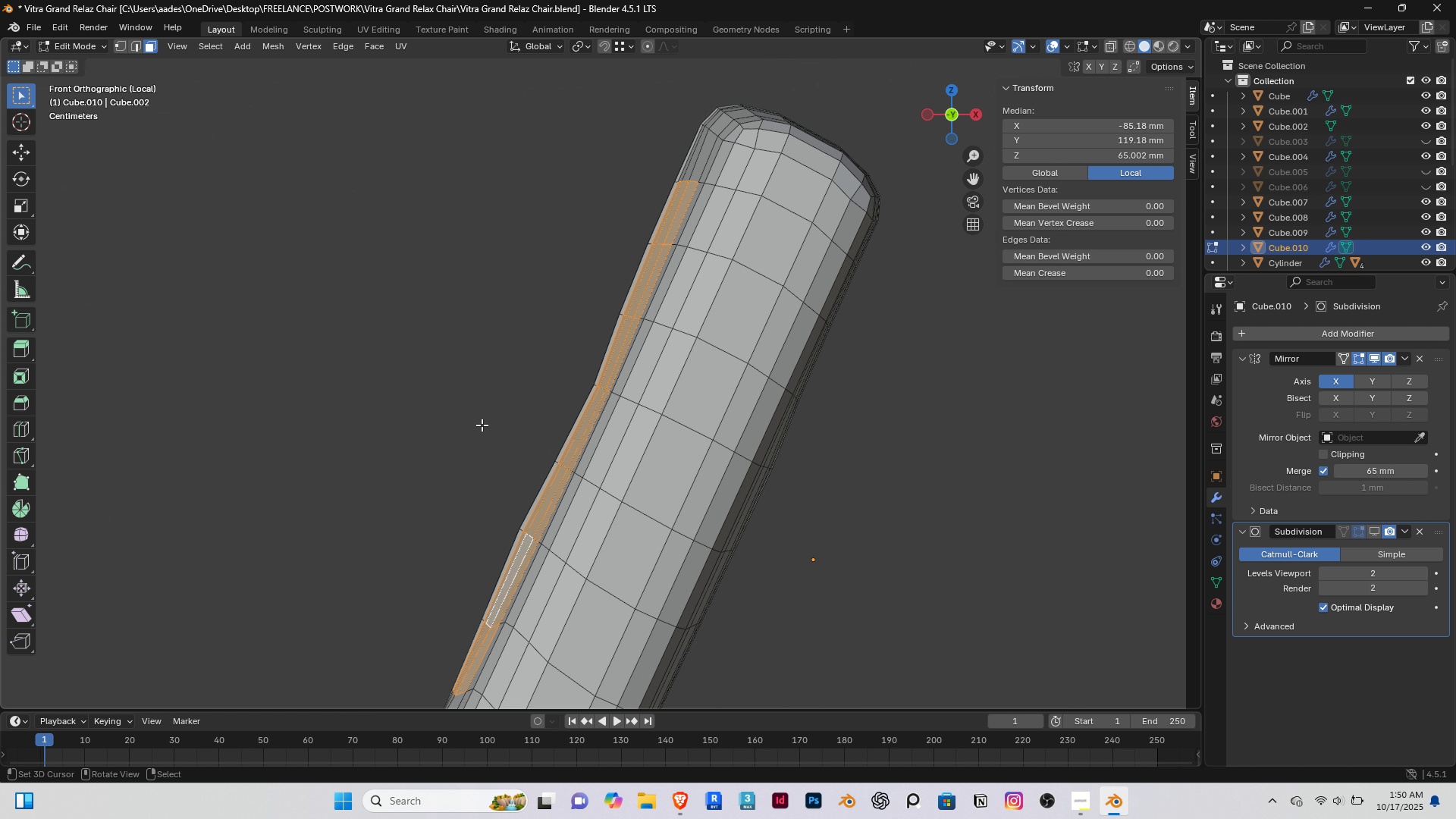 
scroll: coordinate [482, 425], scroll_direction: up, amount: 1.0
 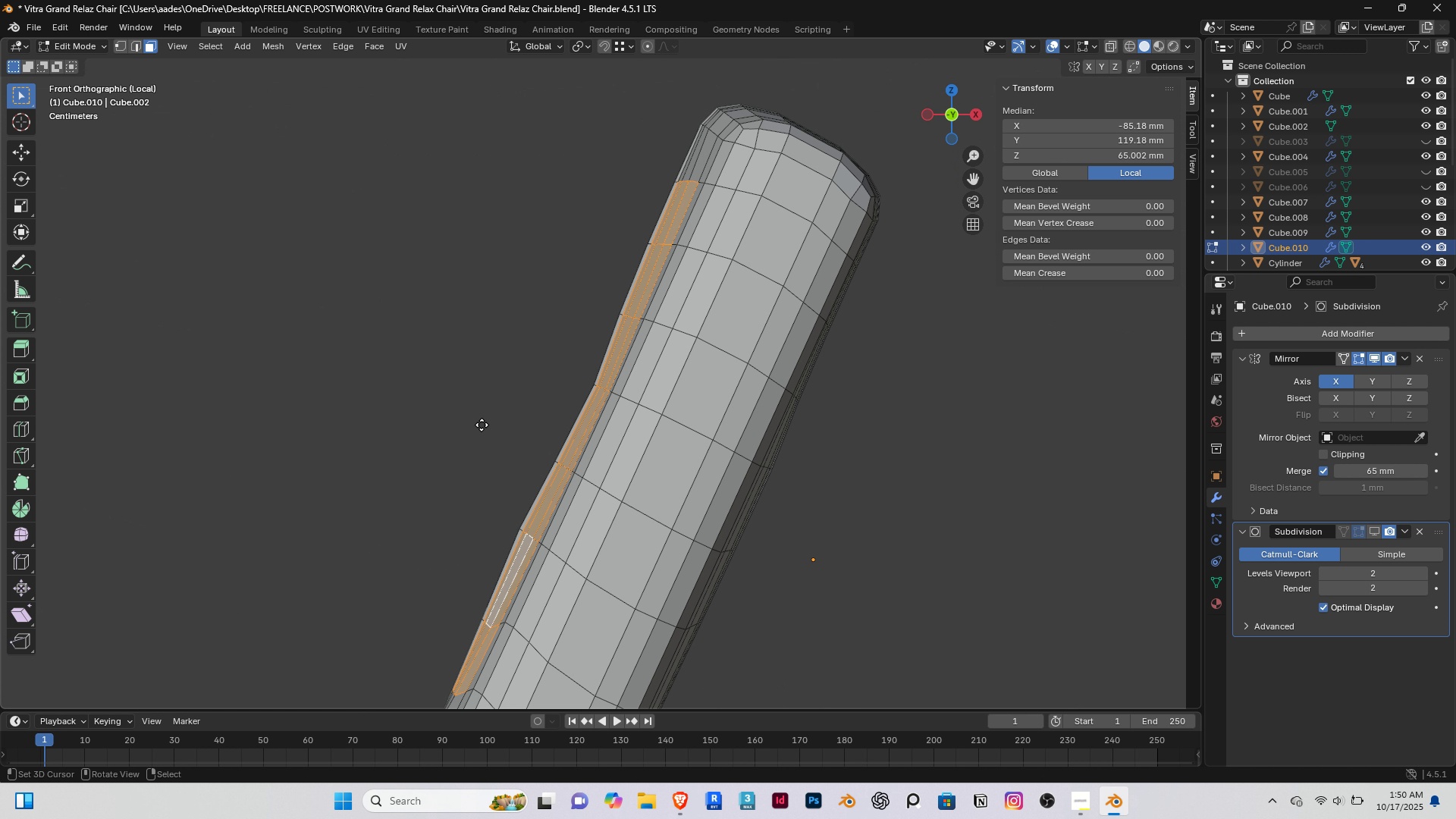 
key(G)
 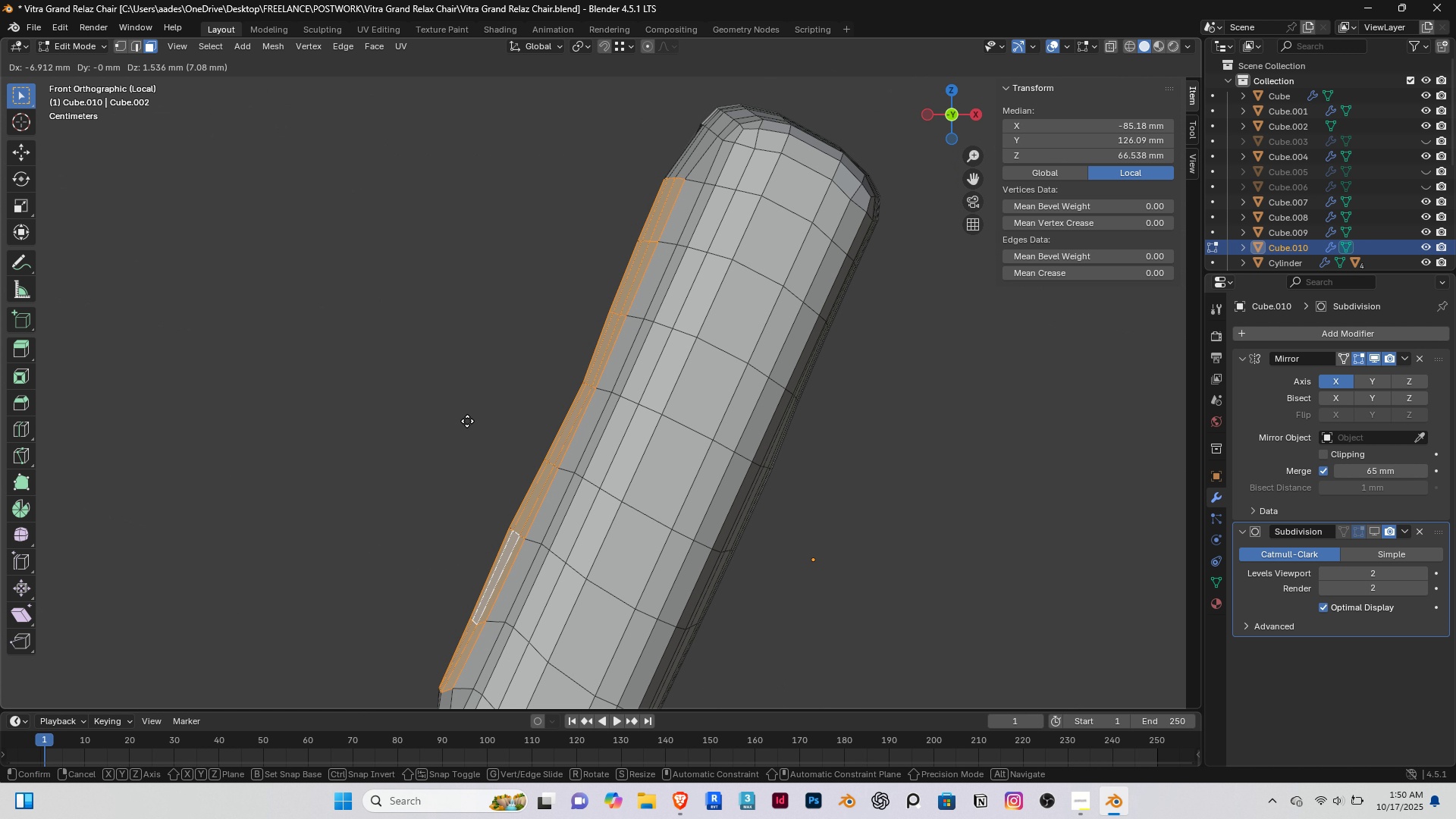 
left_click([467, 421])
 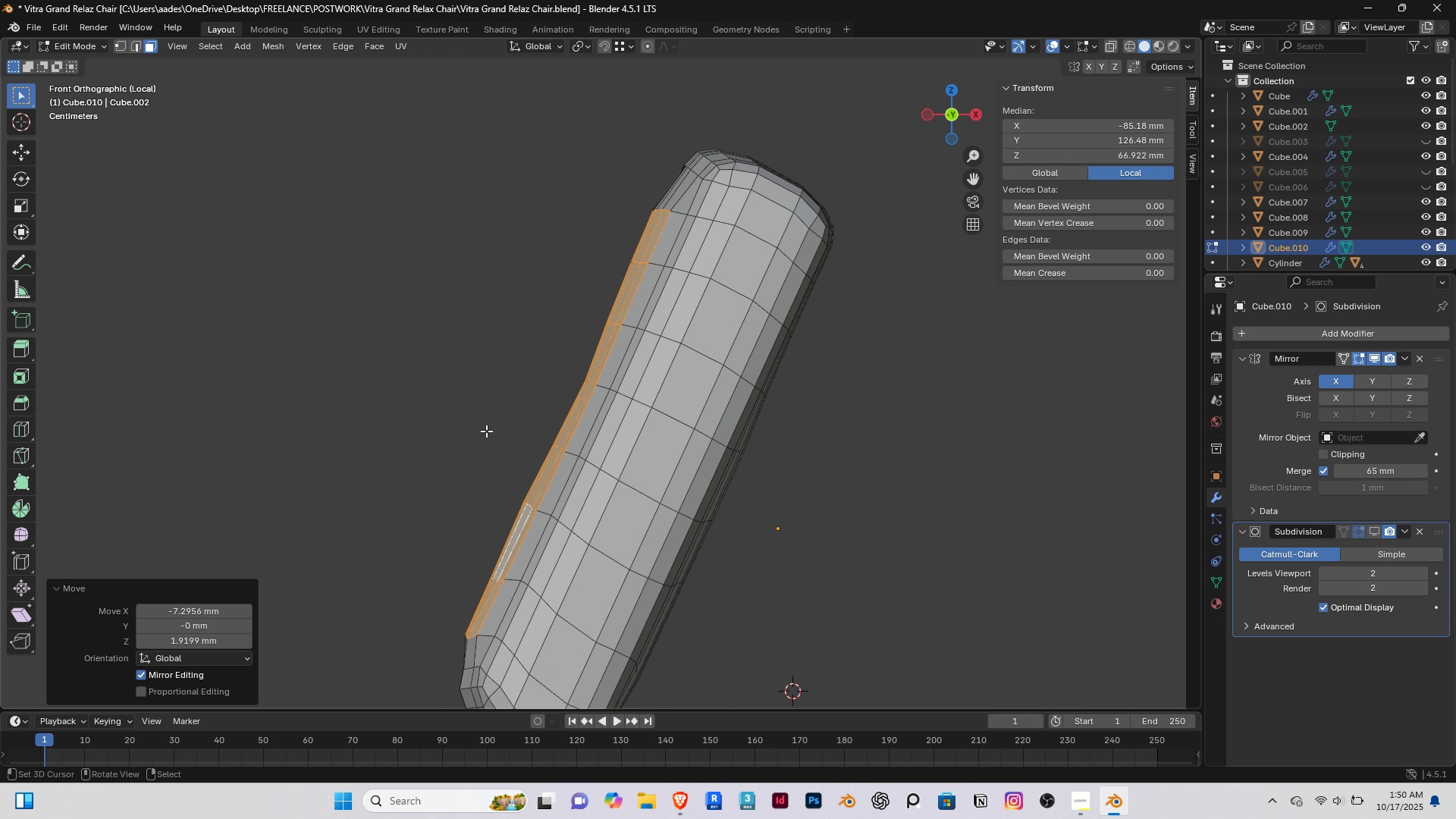 
scroll: coordinate [482, 430], scroll_direction: down, amount: 2.0
 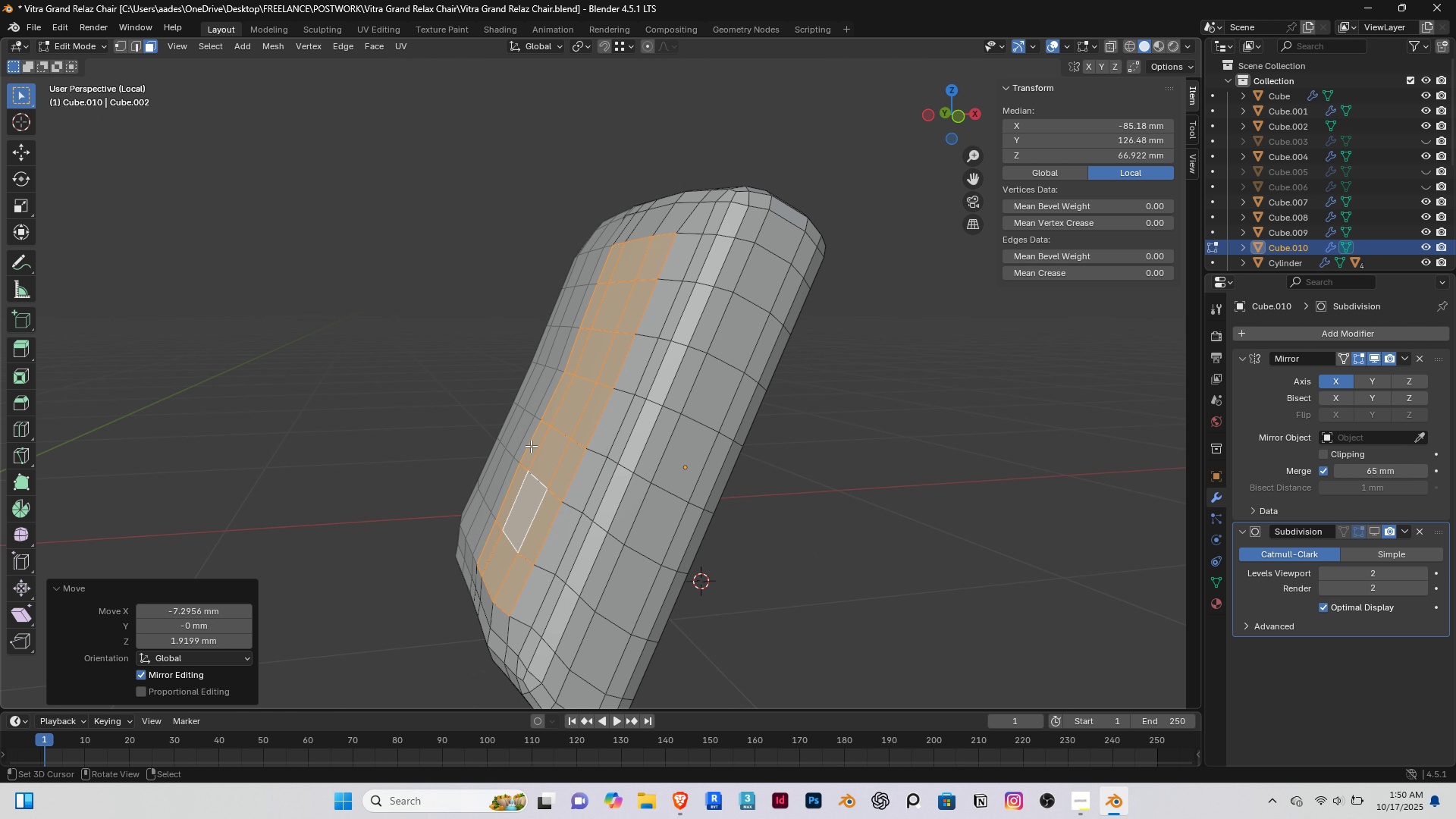 
scroll: coordinate [531, 446], scroll_direction: up, amount: 1.0
 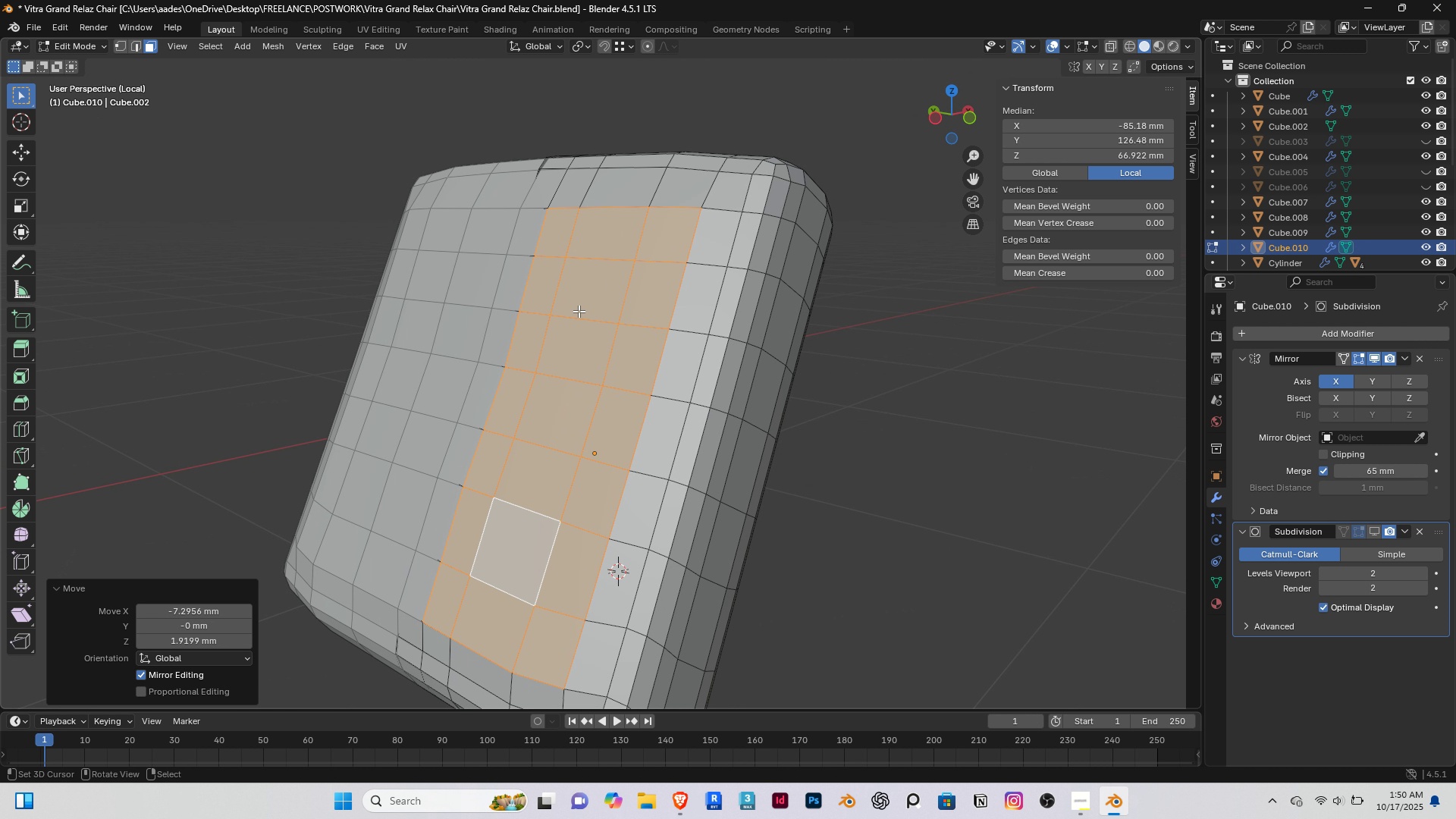 
scroll: coordinate [554, 328], scroll_direction: down, amount: 1.0
 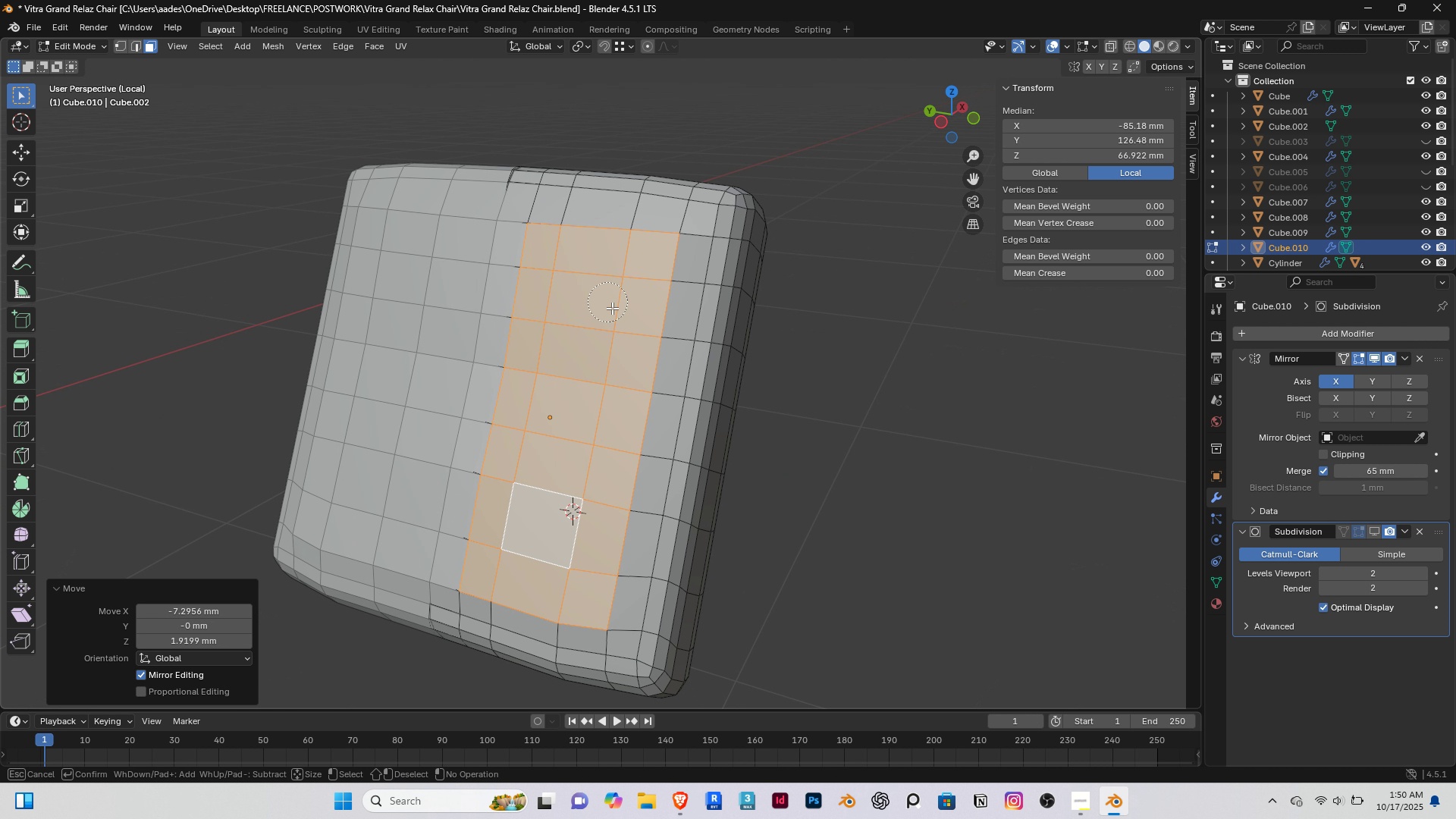 
key(C)
 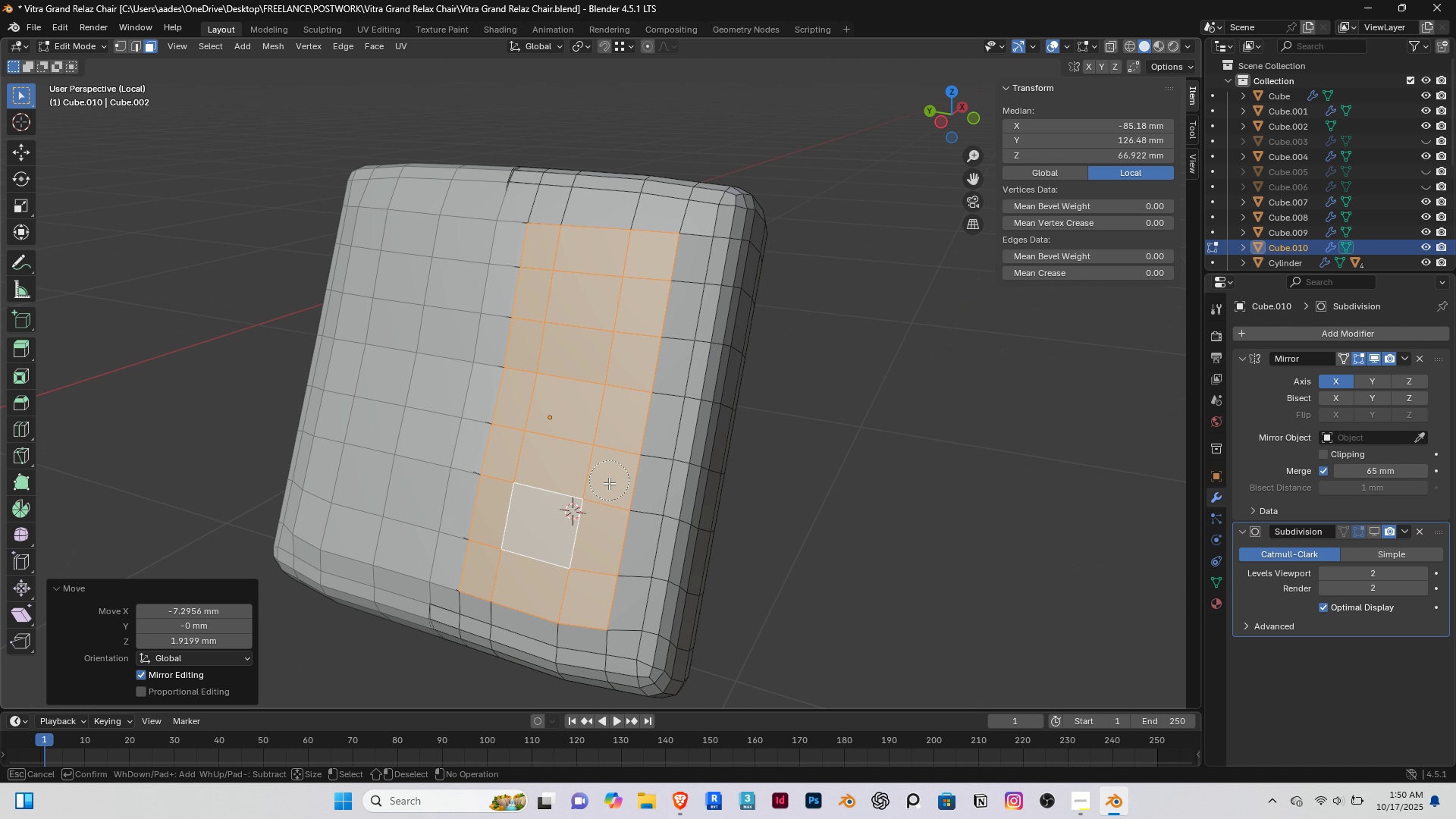 
hold_key(key=ShiftRight, duration=1.52)
left_click_drag(start_coordinate=[598, 622], to_coordinate=[661, 253])
 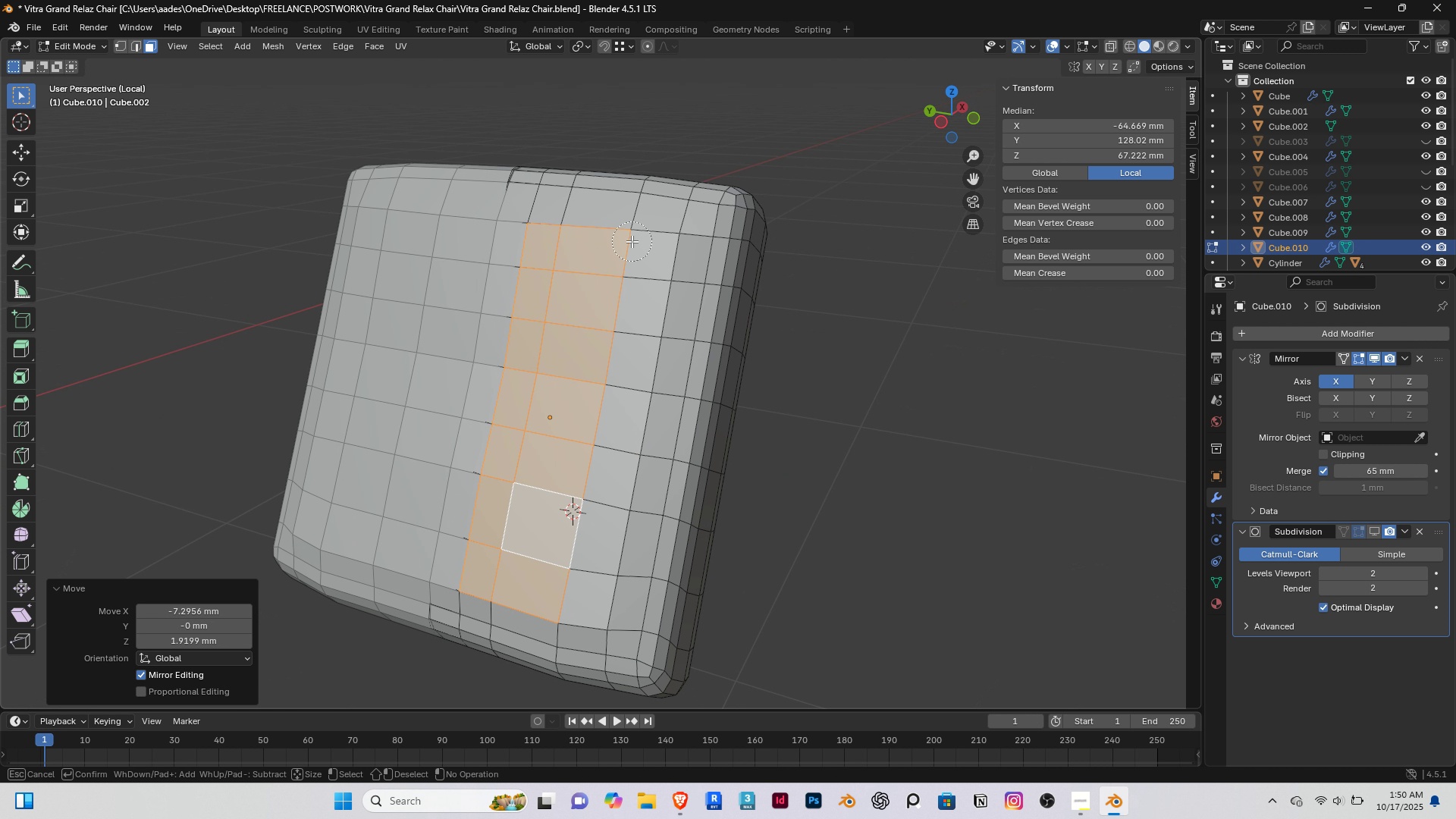 
hold_key(key=ShiftRight, duration=1.53)
left_click_drag(start_coordinate=[632, 241], to_coordinate=[460, 595])
 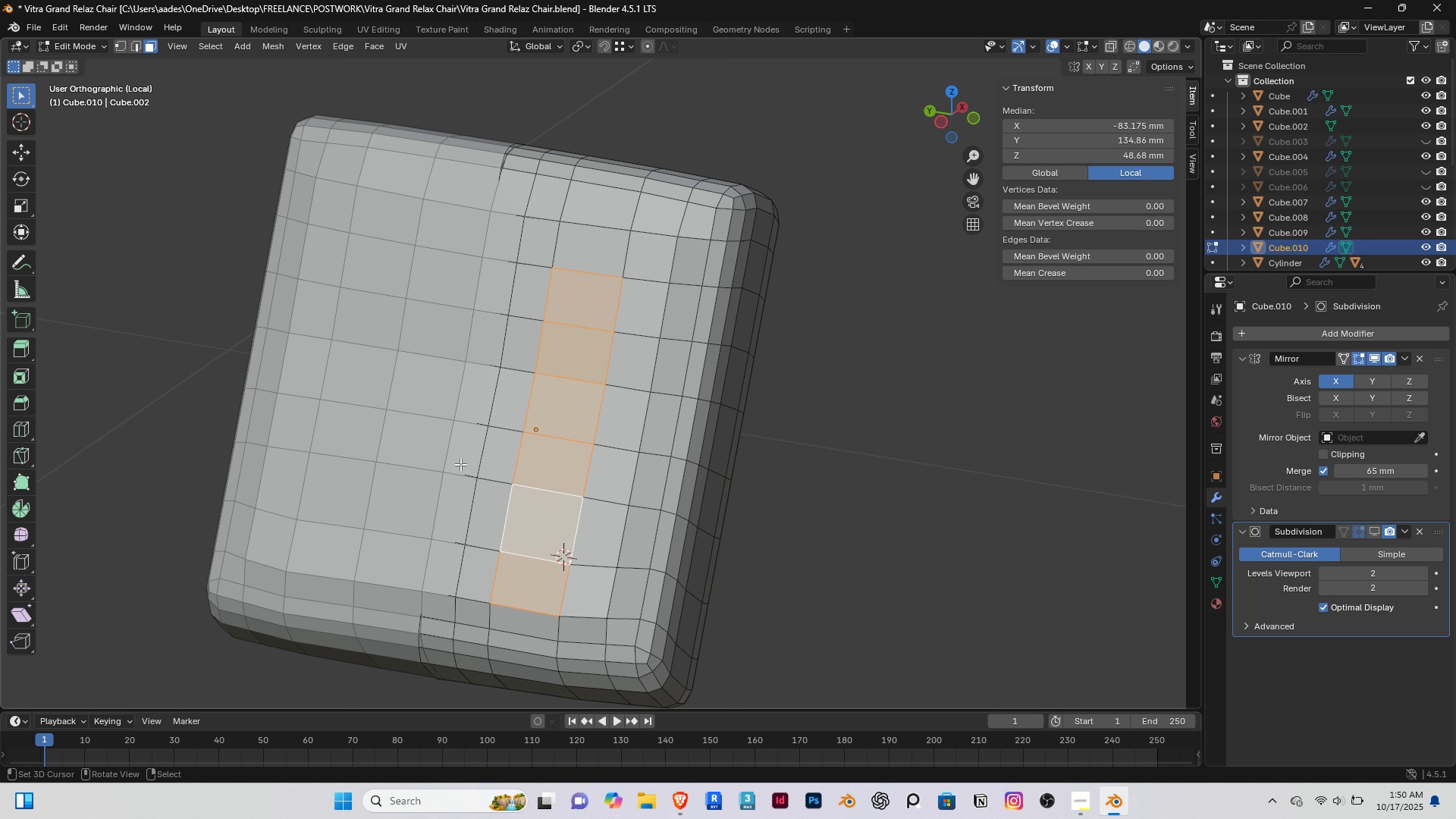 
hold_key(key=ShiftRight, duration=1.52)
 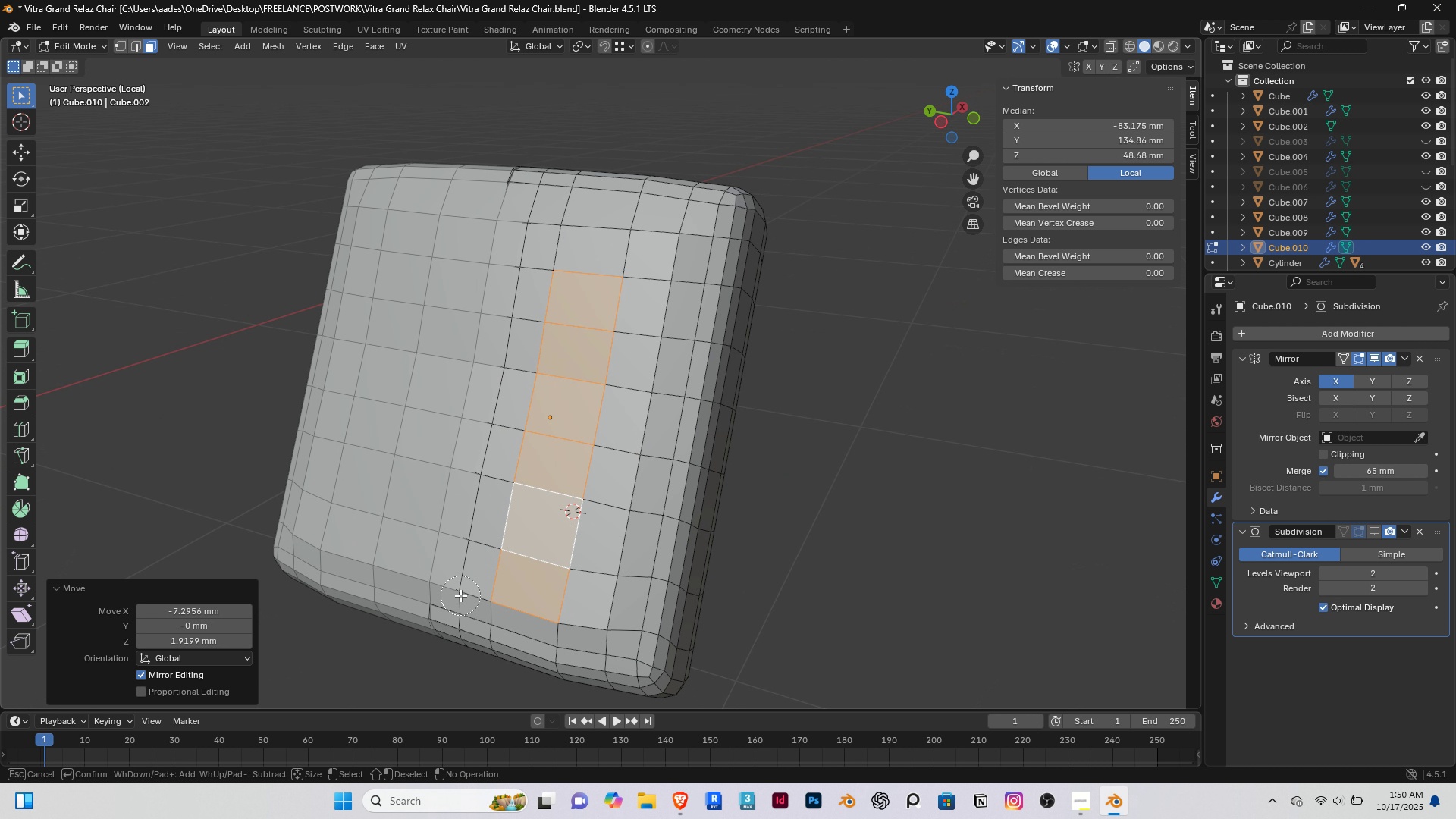 
hold_key(key=ShiftRight, duration=0.8)
 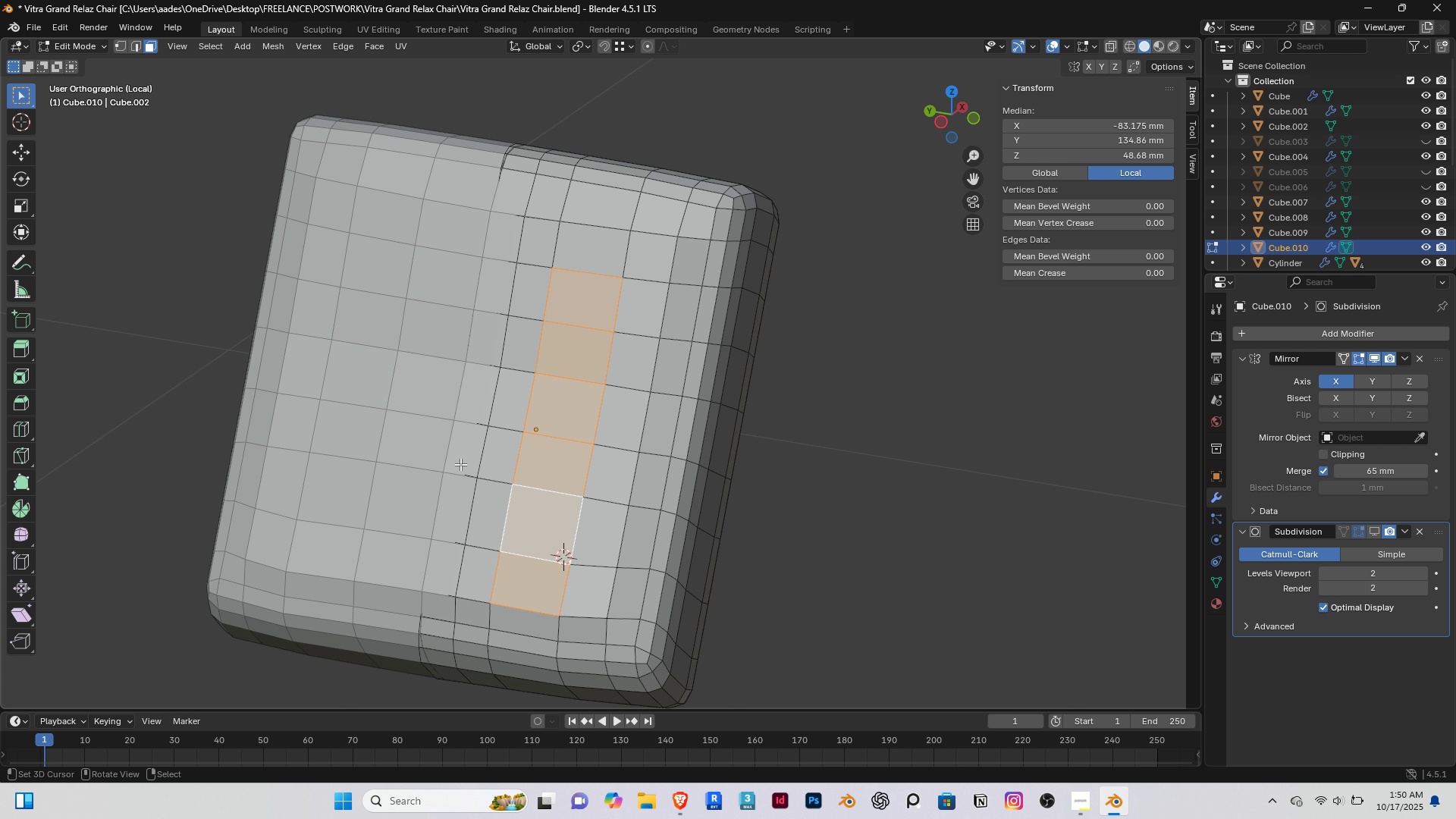 
key(End)
 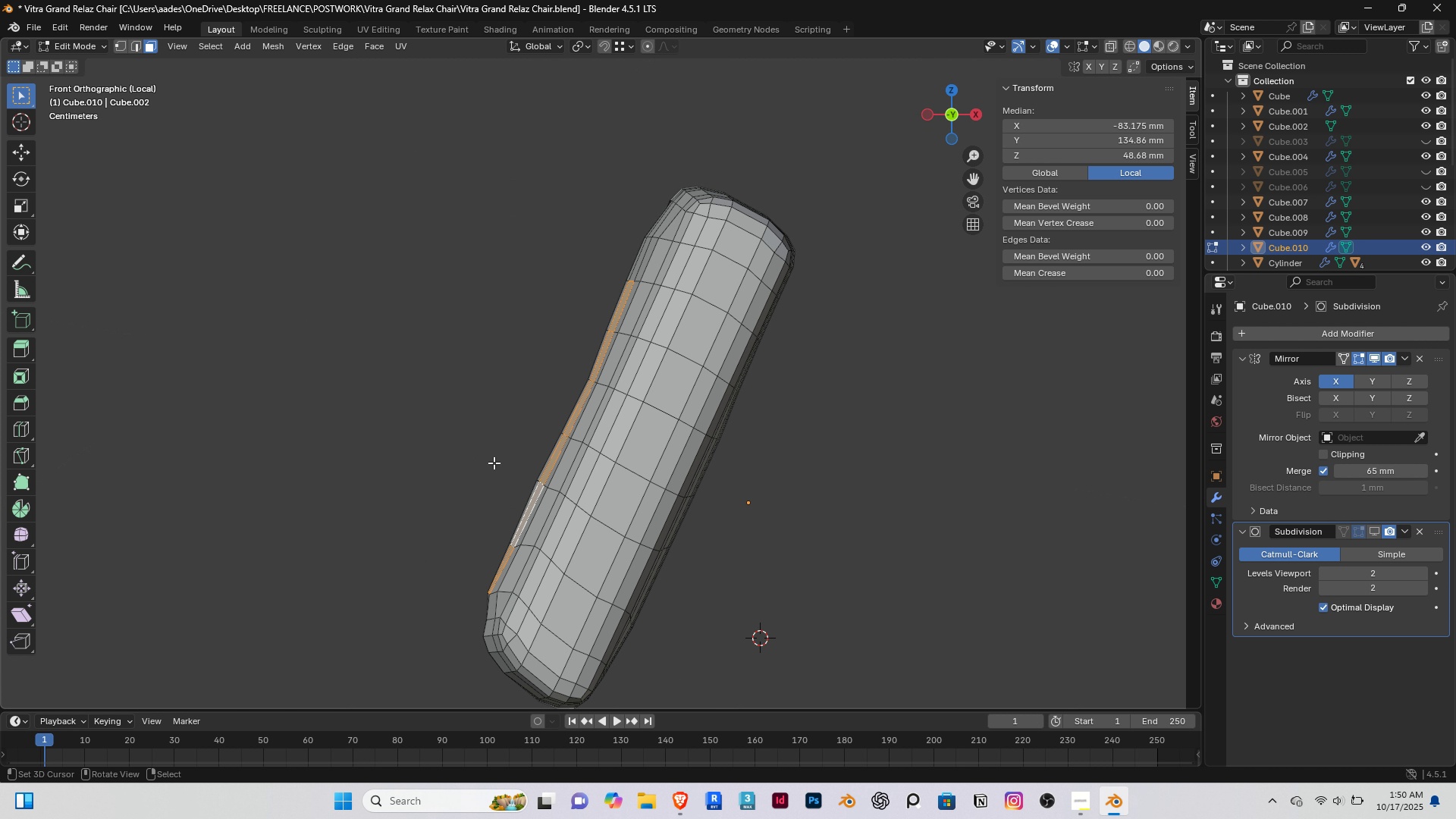 
scroll: coordinate [497, 463], scroll_direction: up, amount: 1.0
 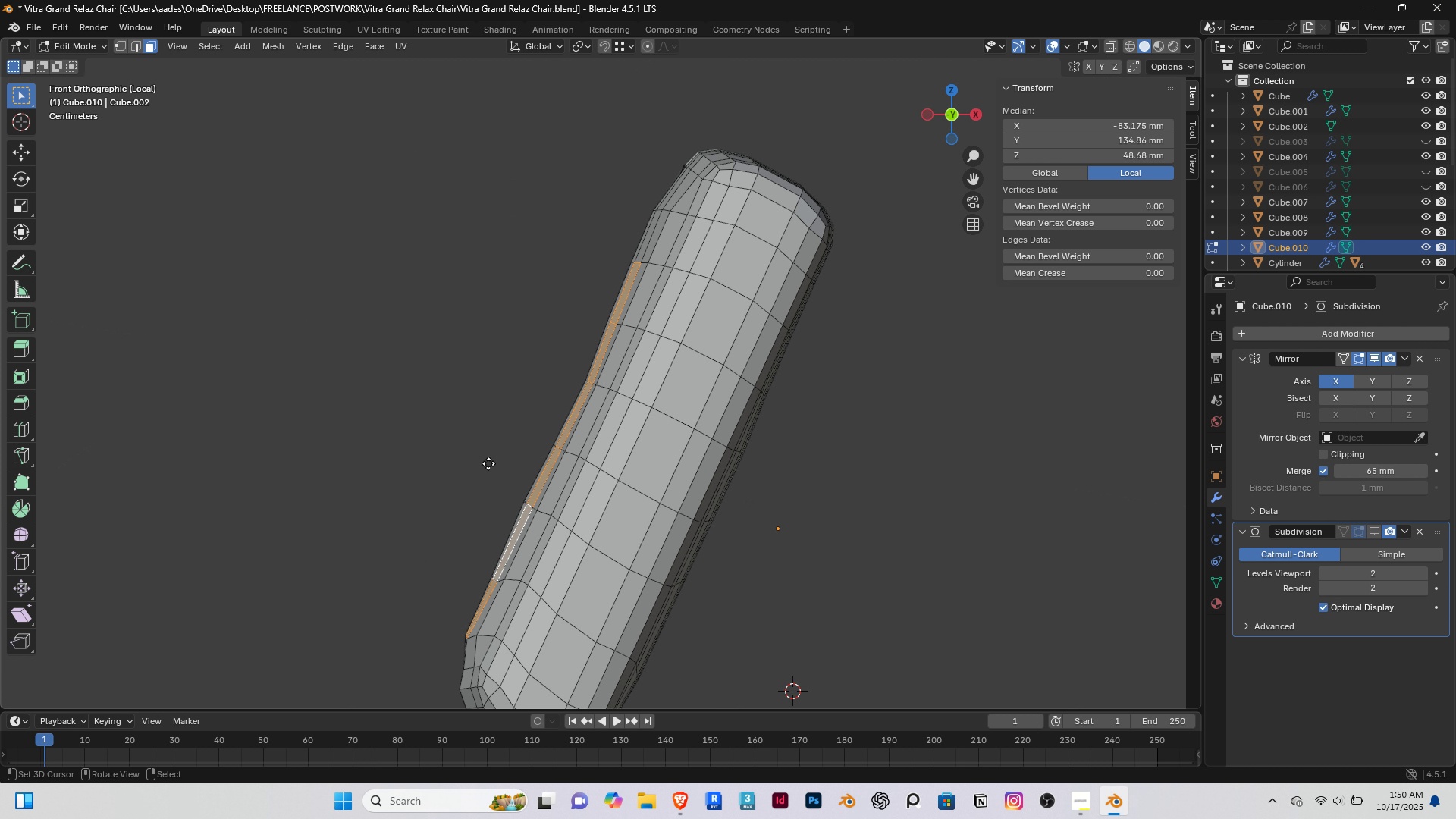 
key(G)
 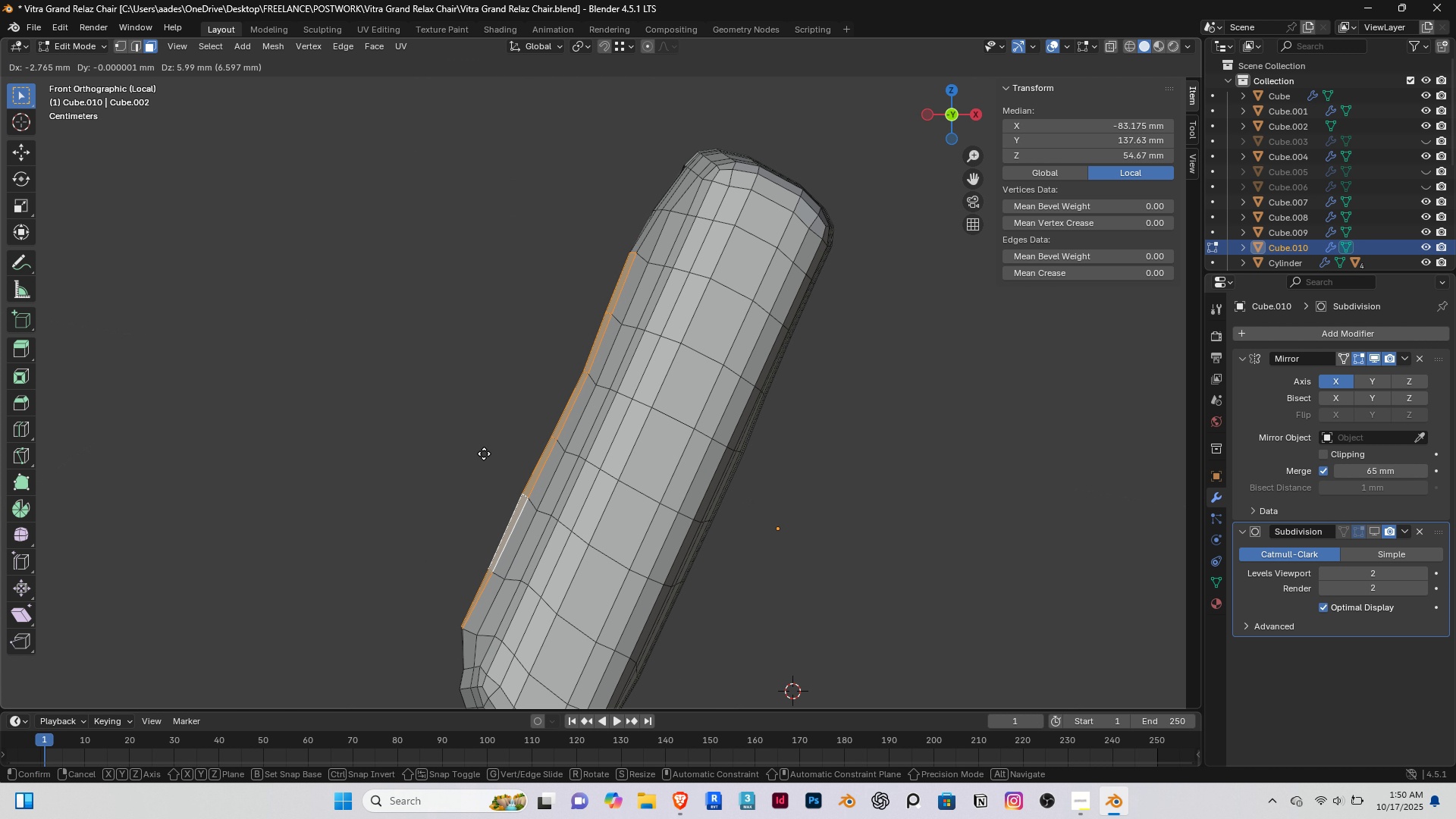 
left_click([484, 453])
 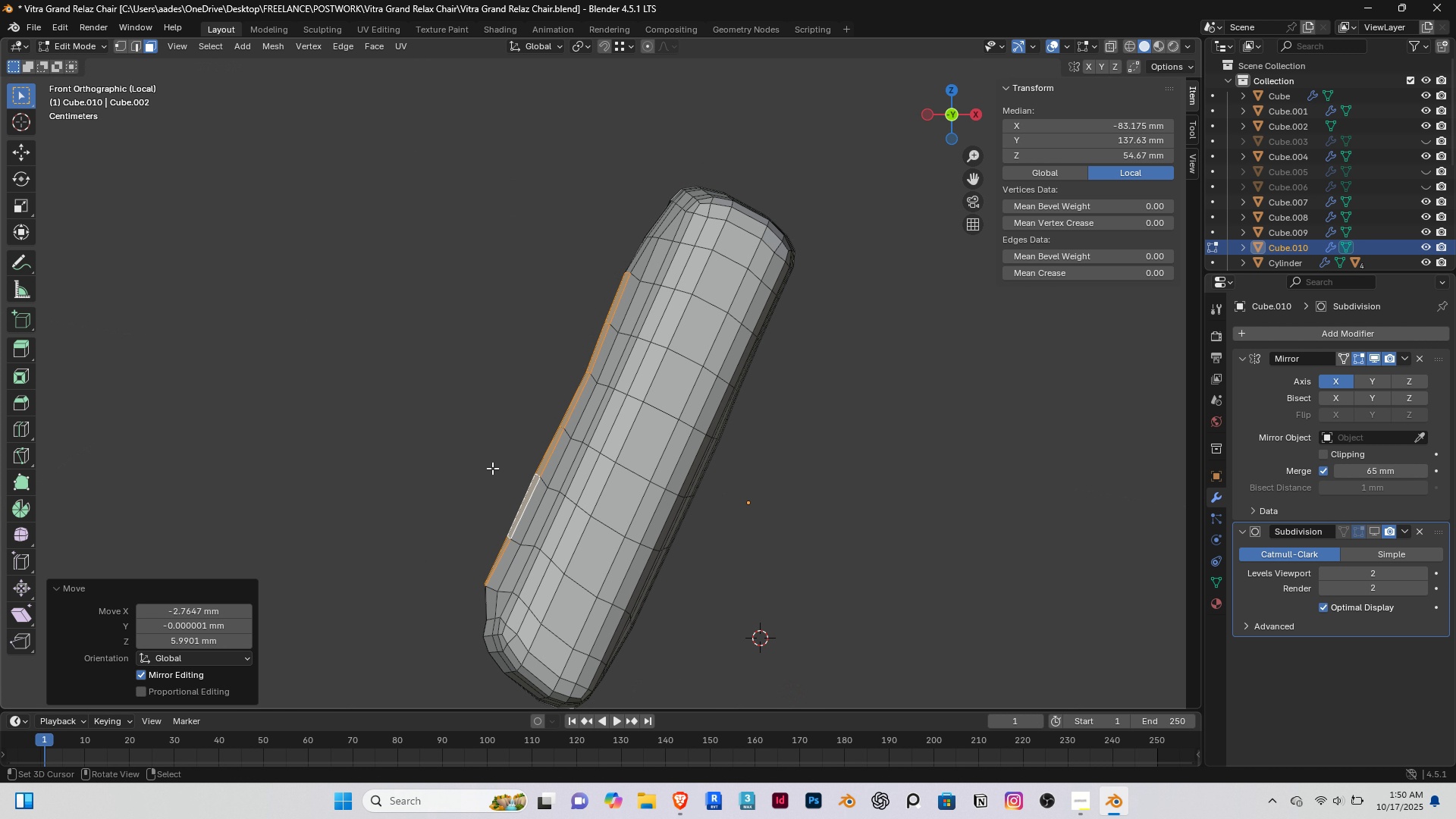 
scroll: coordinate [466, 456], scroll_direction: down, amount: 1.0
 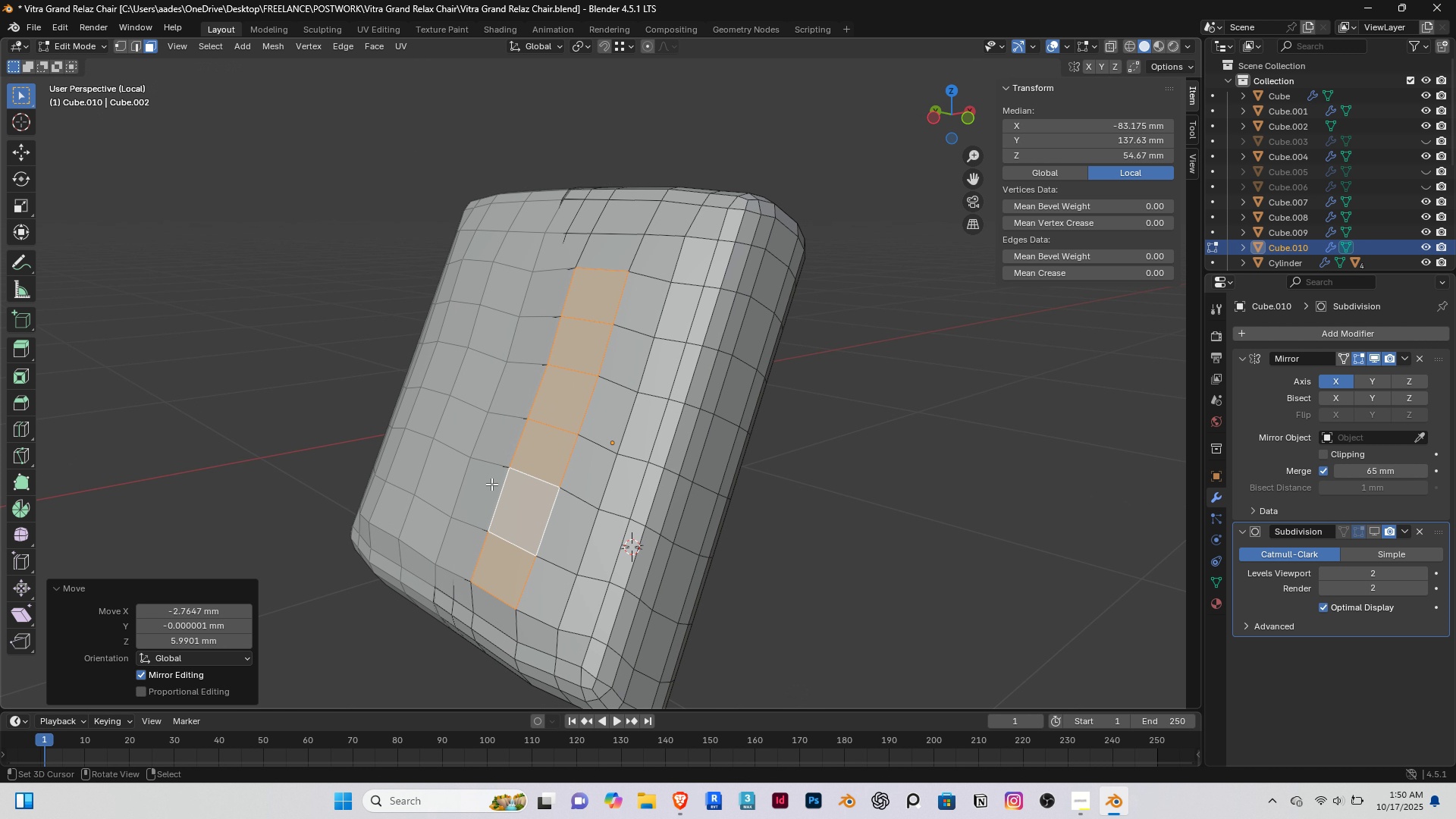 
key(S)
 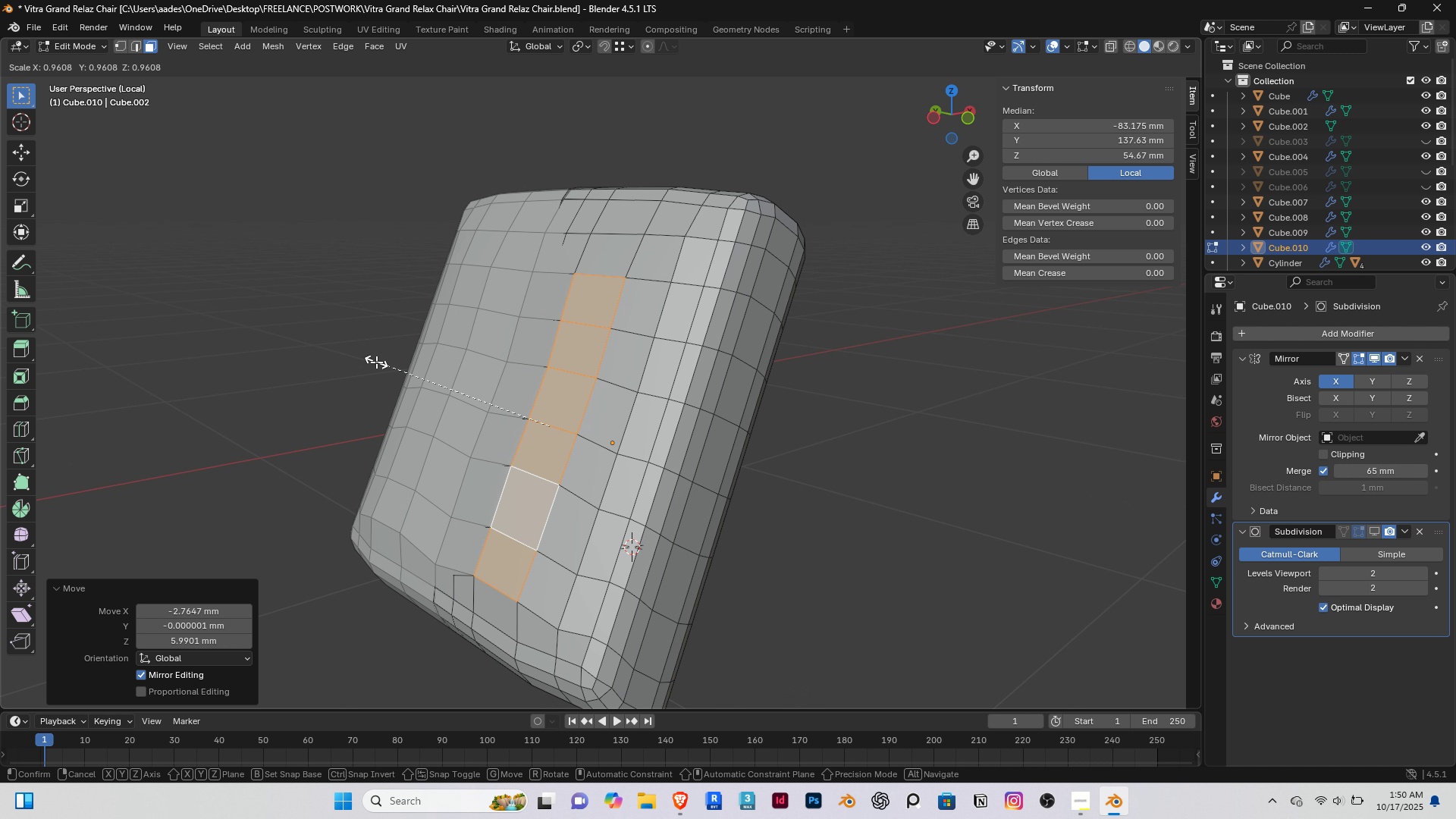 
left_click([376, 362])
 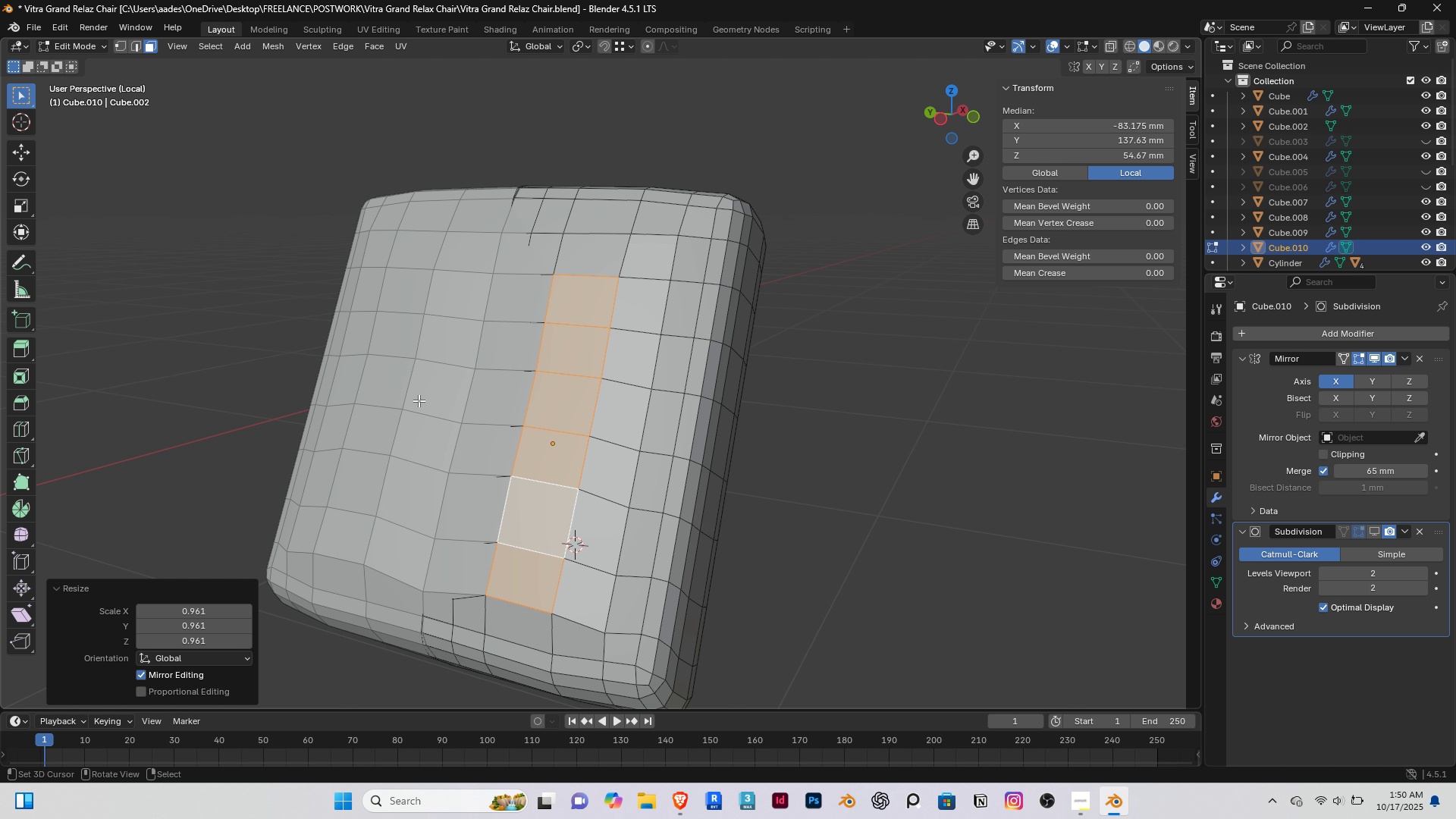 
key(Control+ControlLeft)
 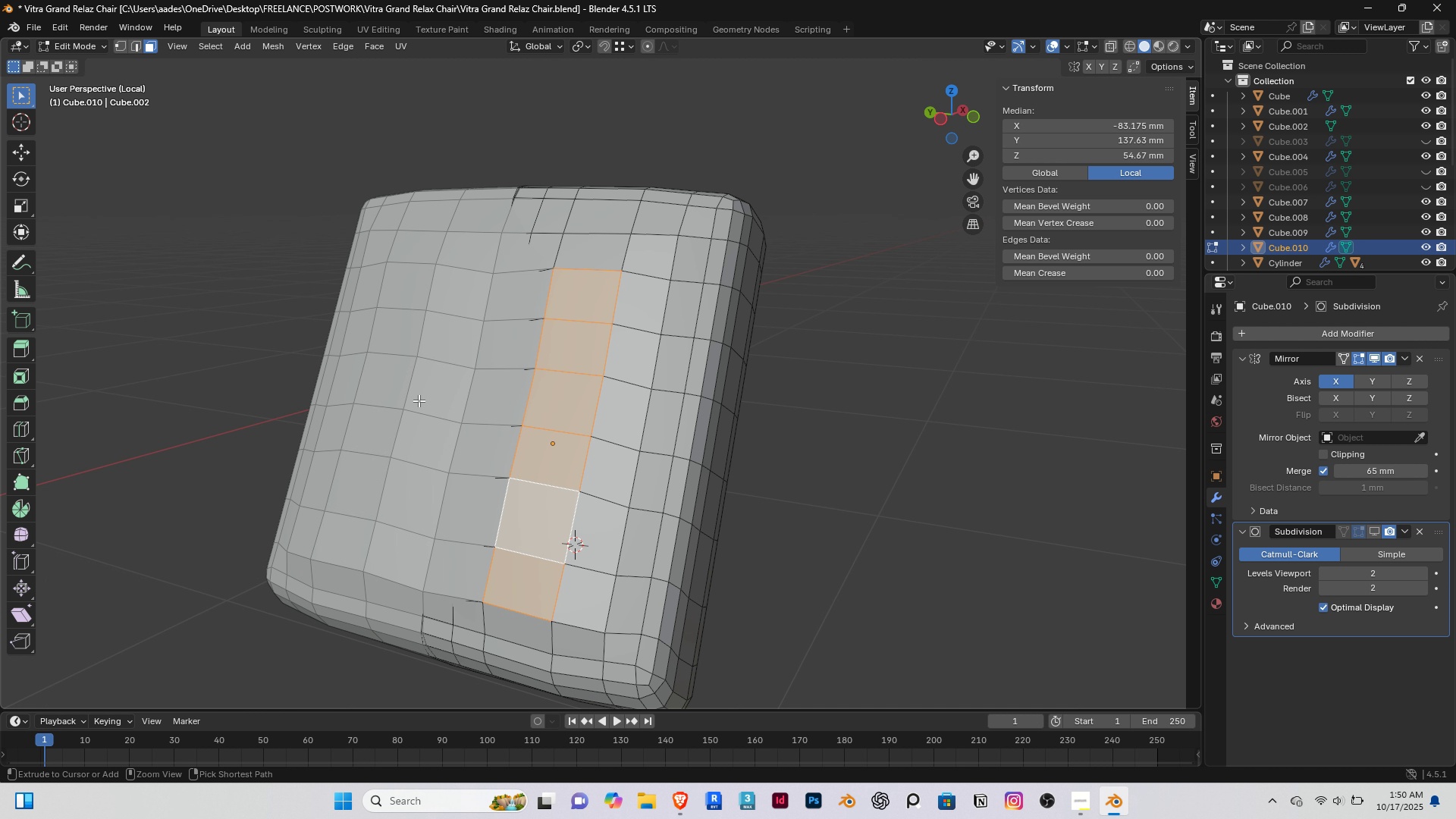 
key(Control+Z)
 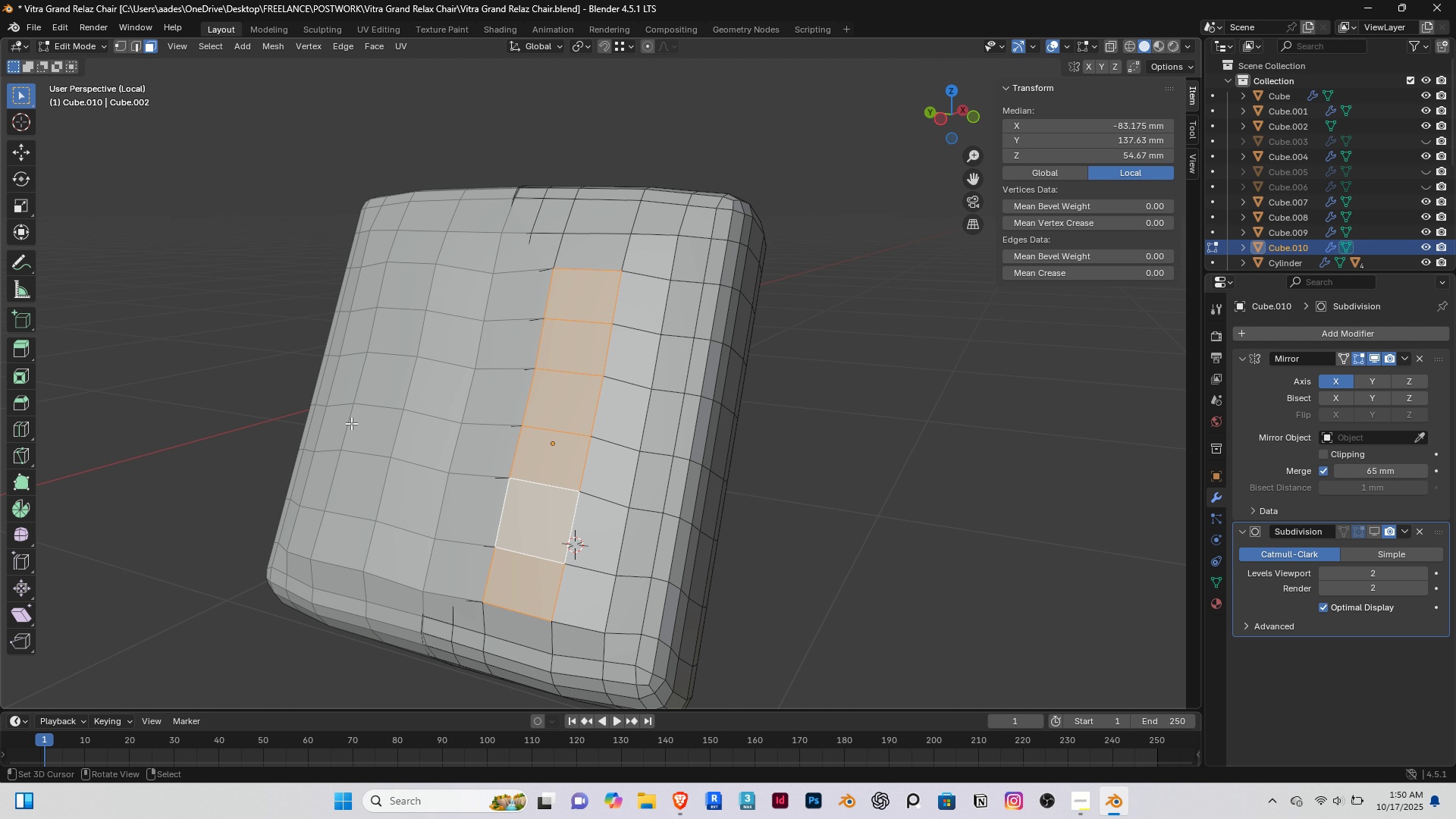 
key(S)
 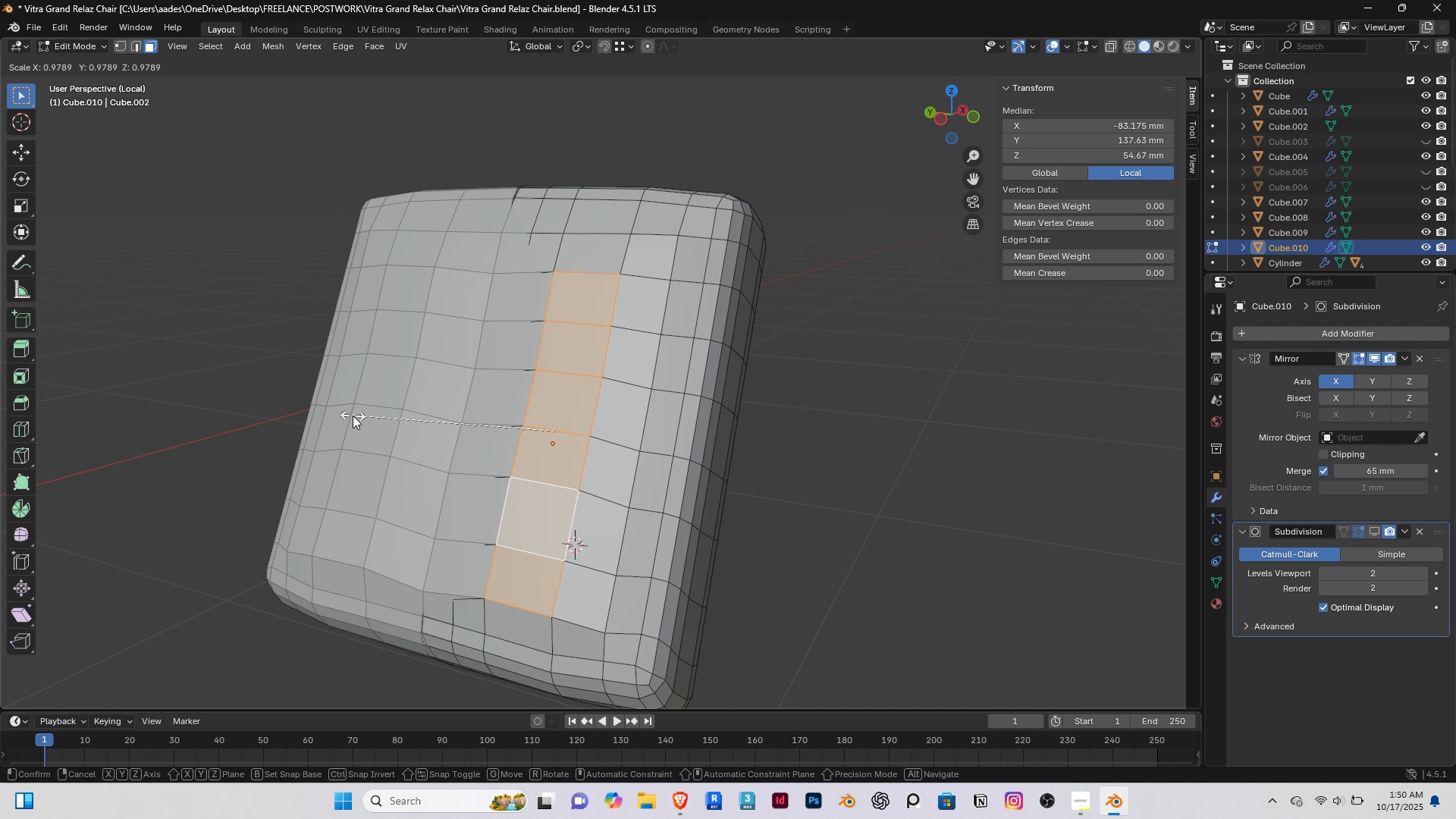 
left_click([353, 416])
 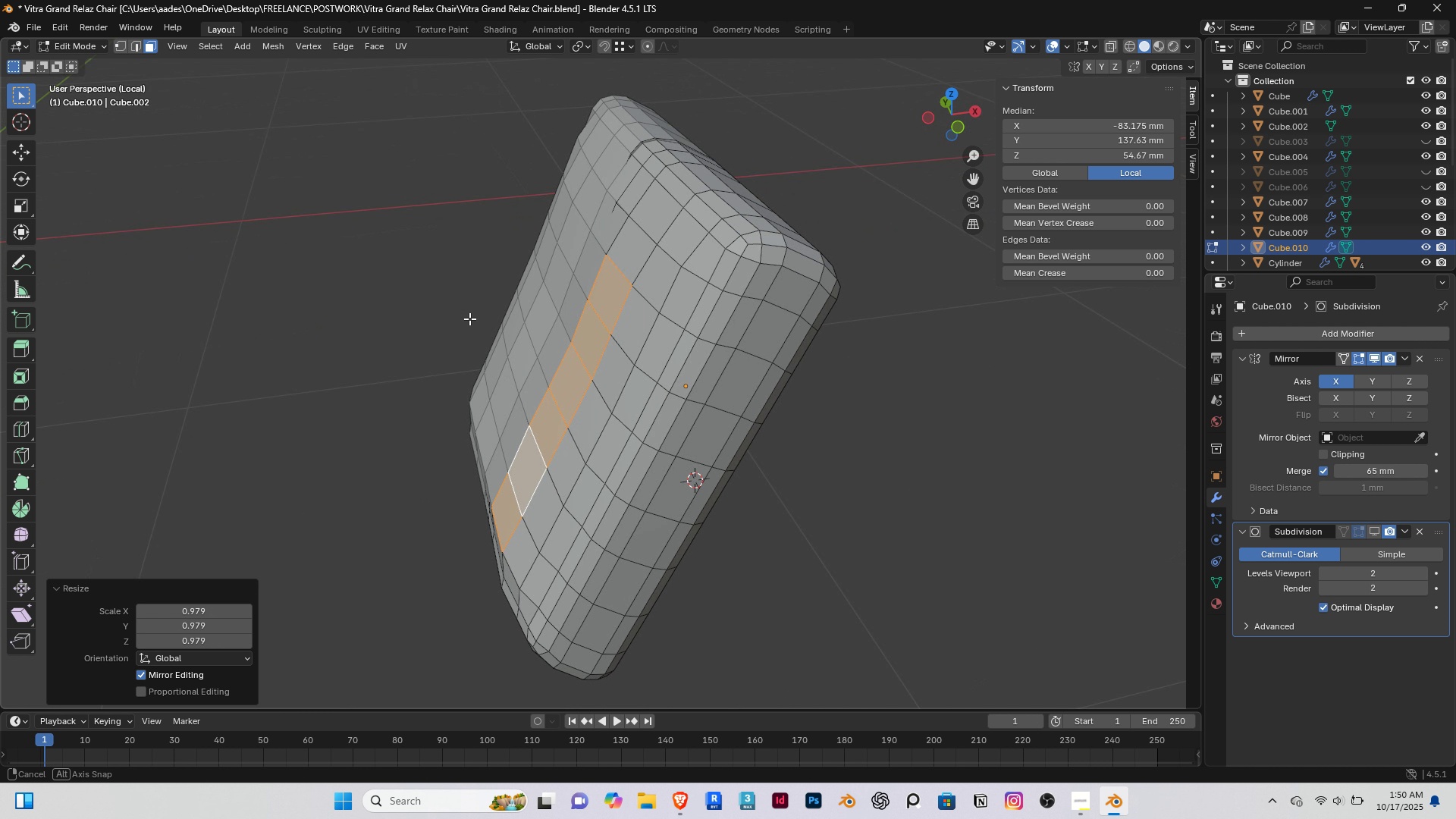 
scroll: coordinate [455, 334], scroll_direction: down, amount: 1.0
 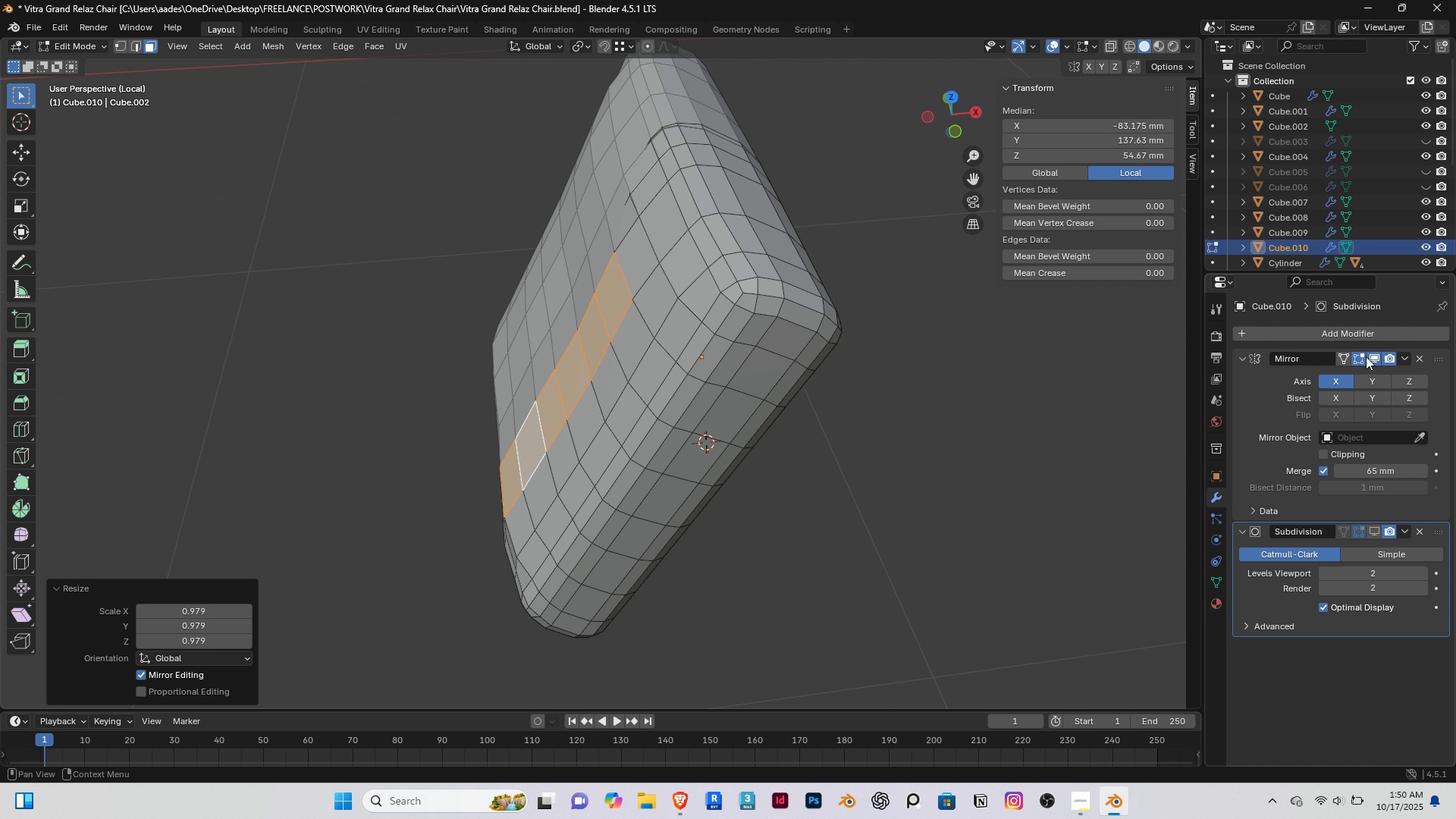 
left_click([1368, 356])
 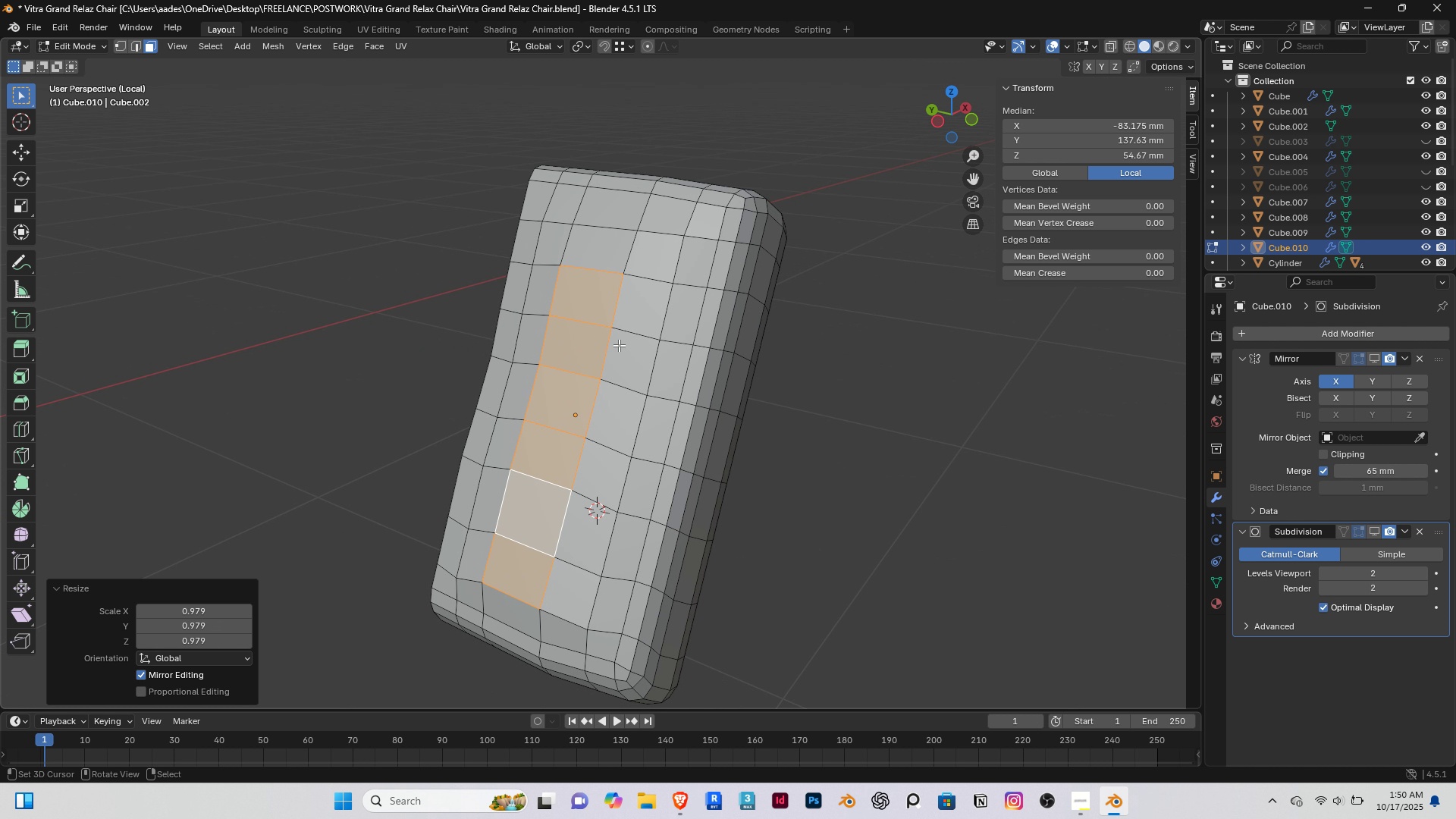 
scroll: coordinate [579, 338], scroll_direction: up, amount: 1.0
 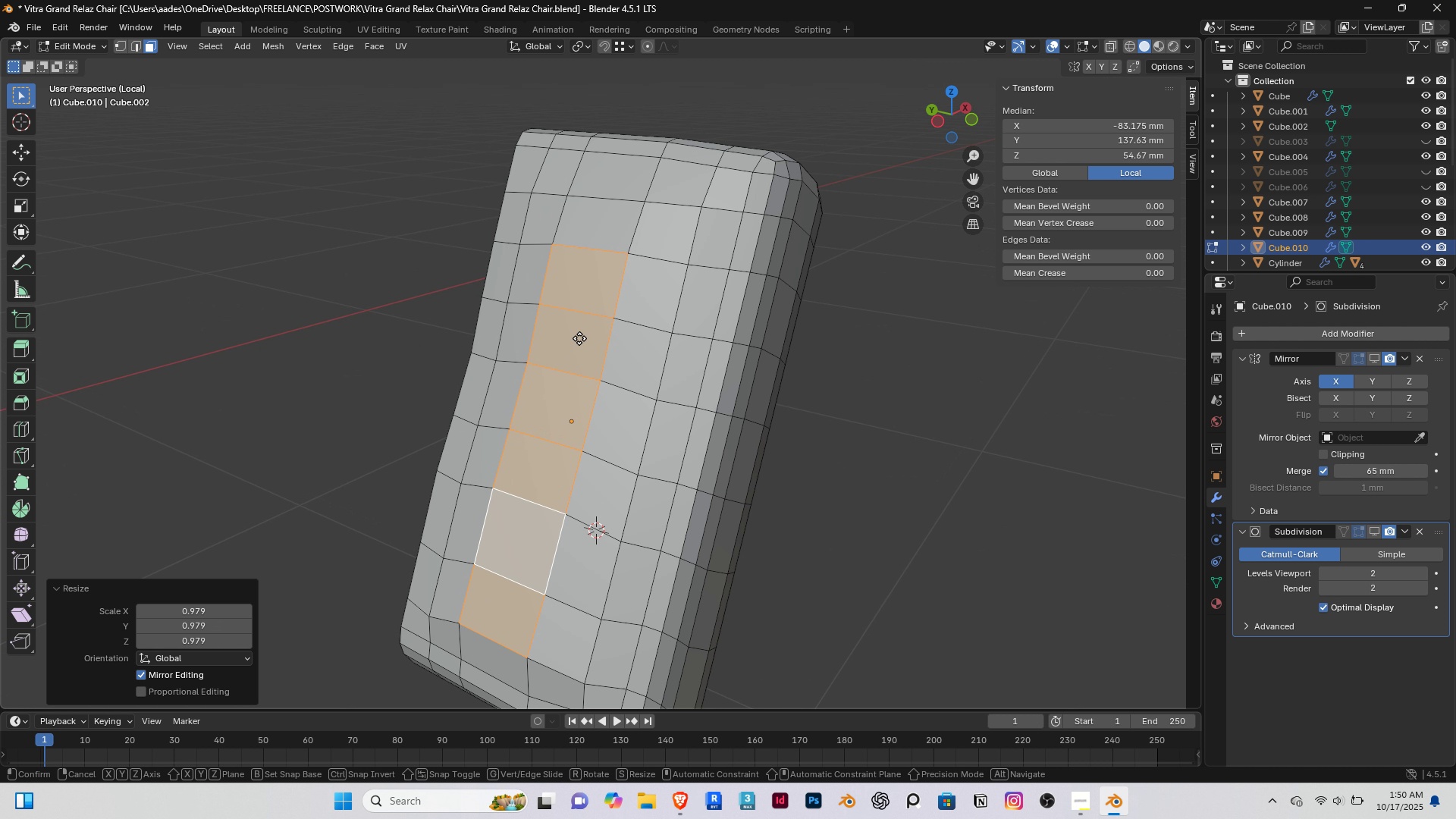 
key(G)
 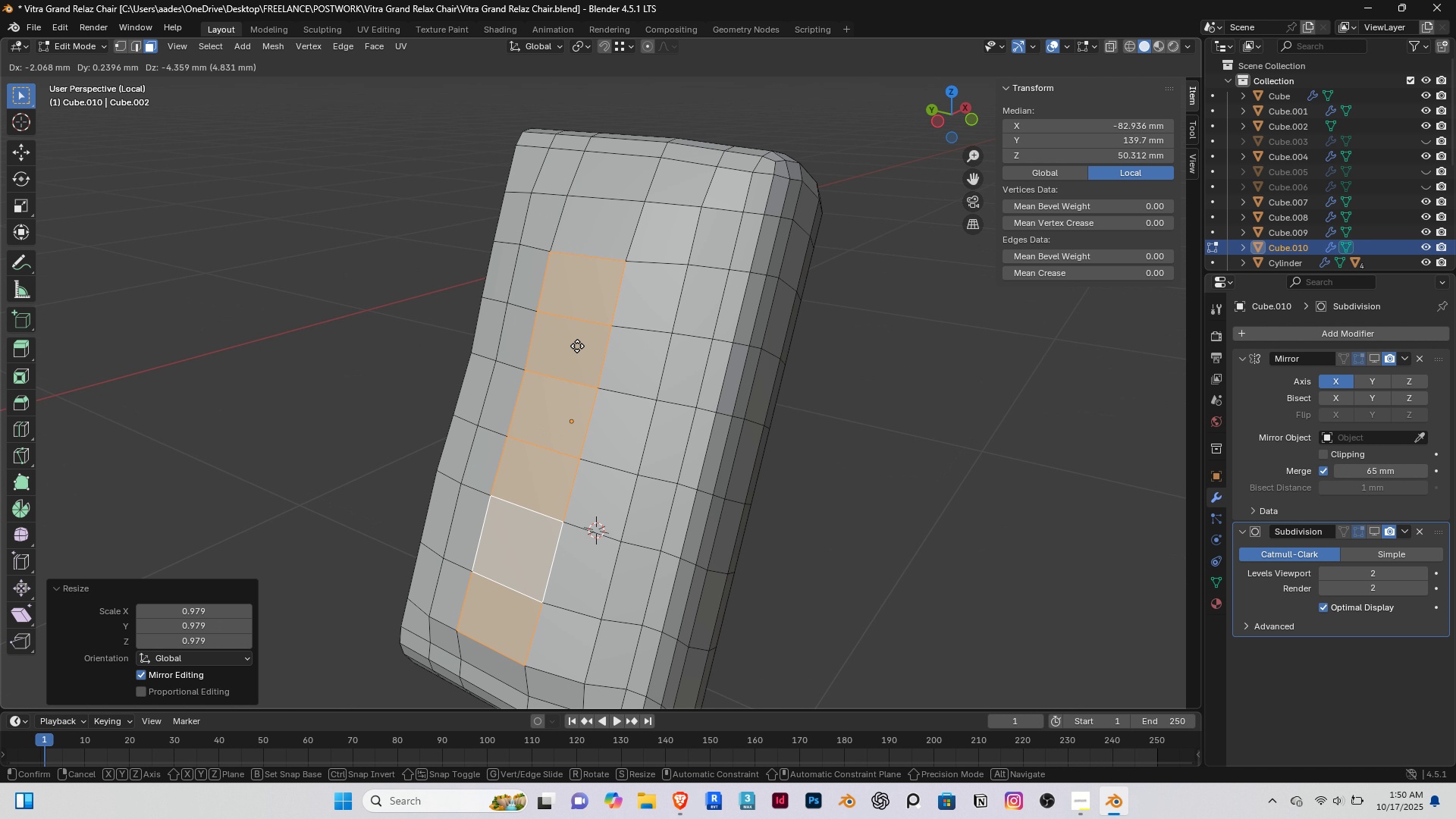 
left_click([577, 346])
 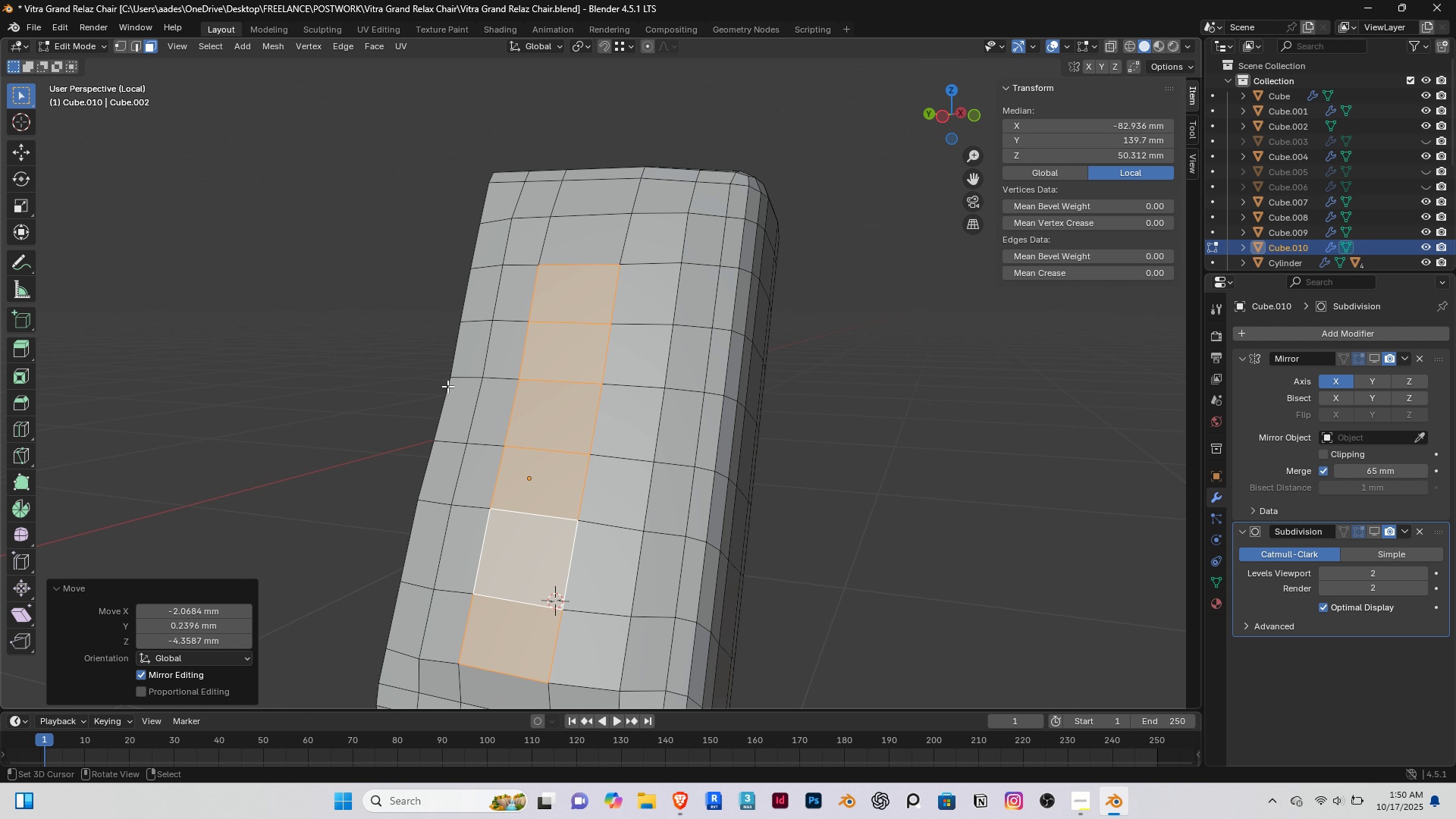 
wait(5.74)
 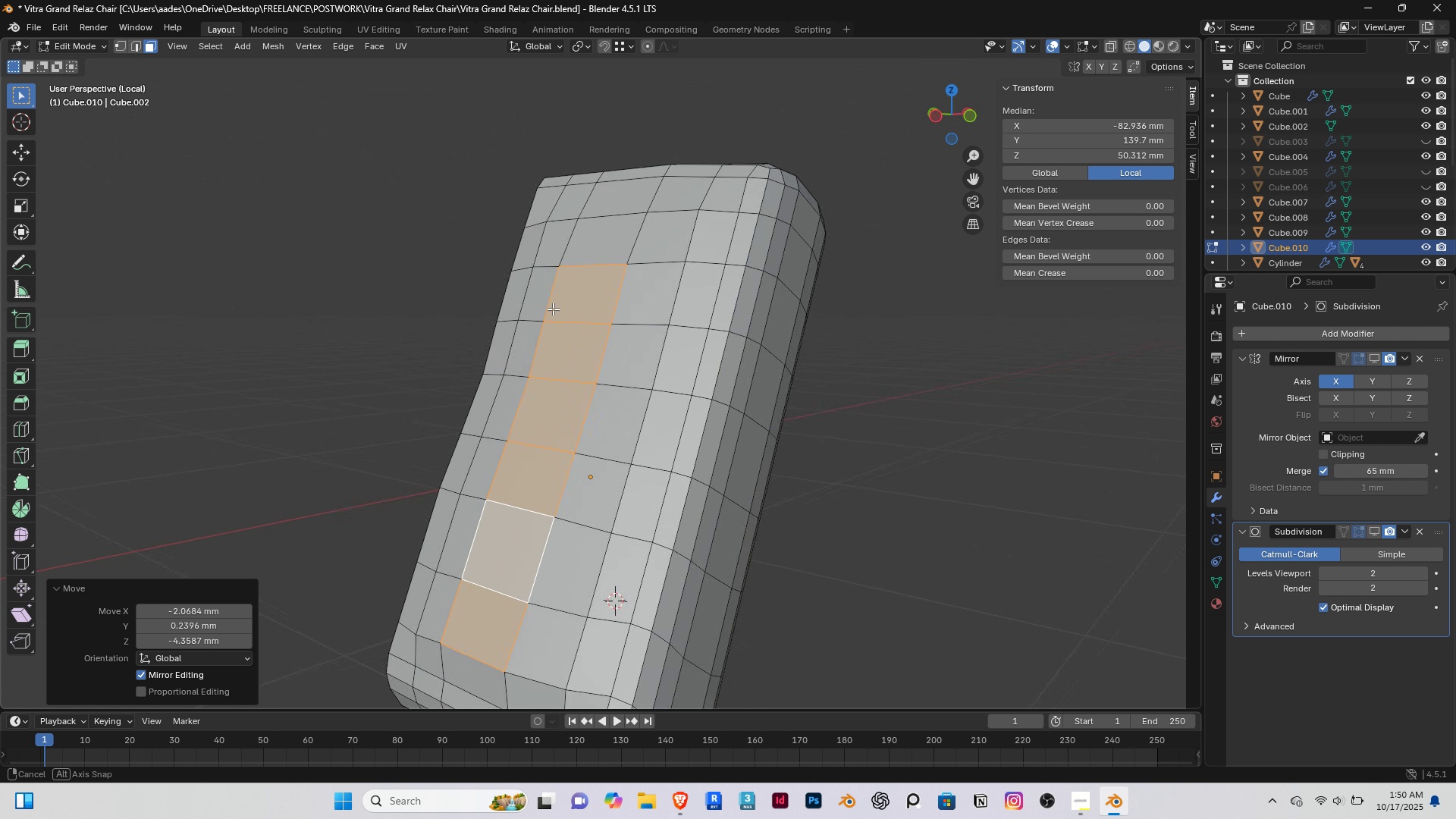 
scroll: coordinate [451, 401], scroll_direction: down, amount: 2.0
 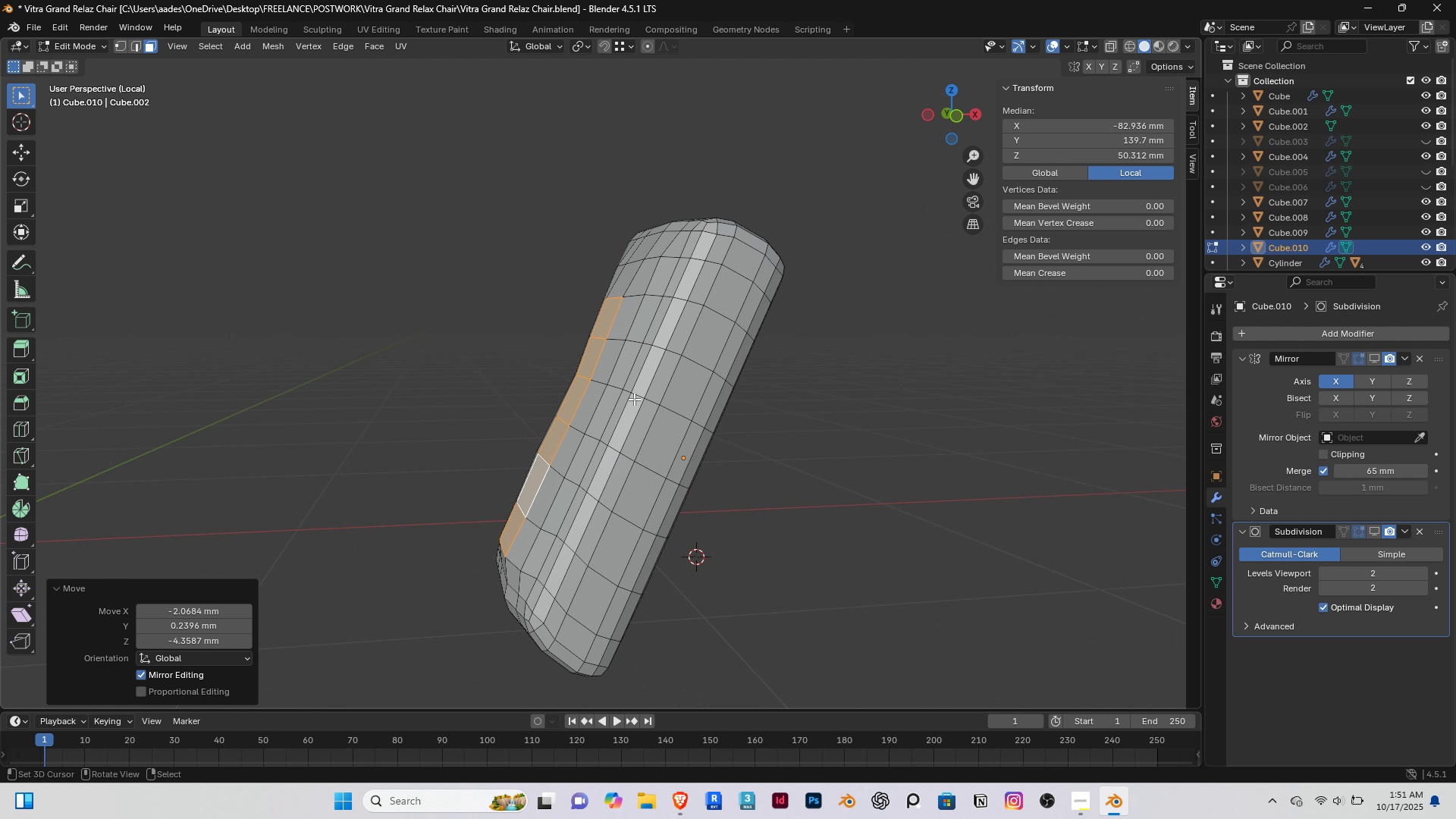 
left_click([679, 788])
 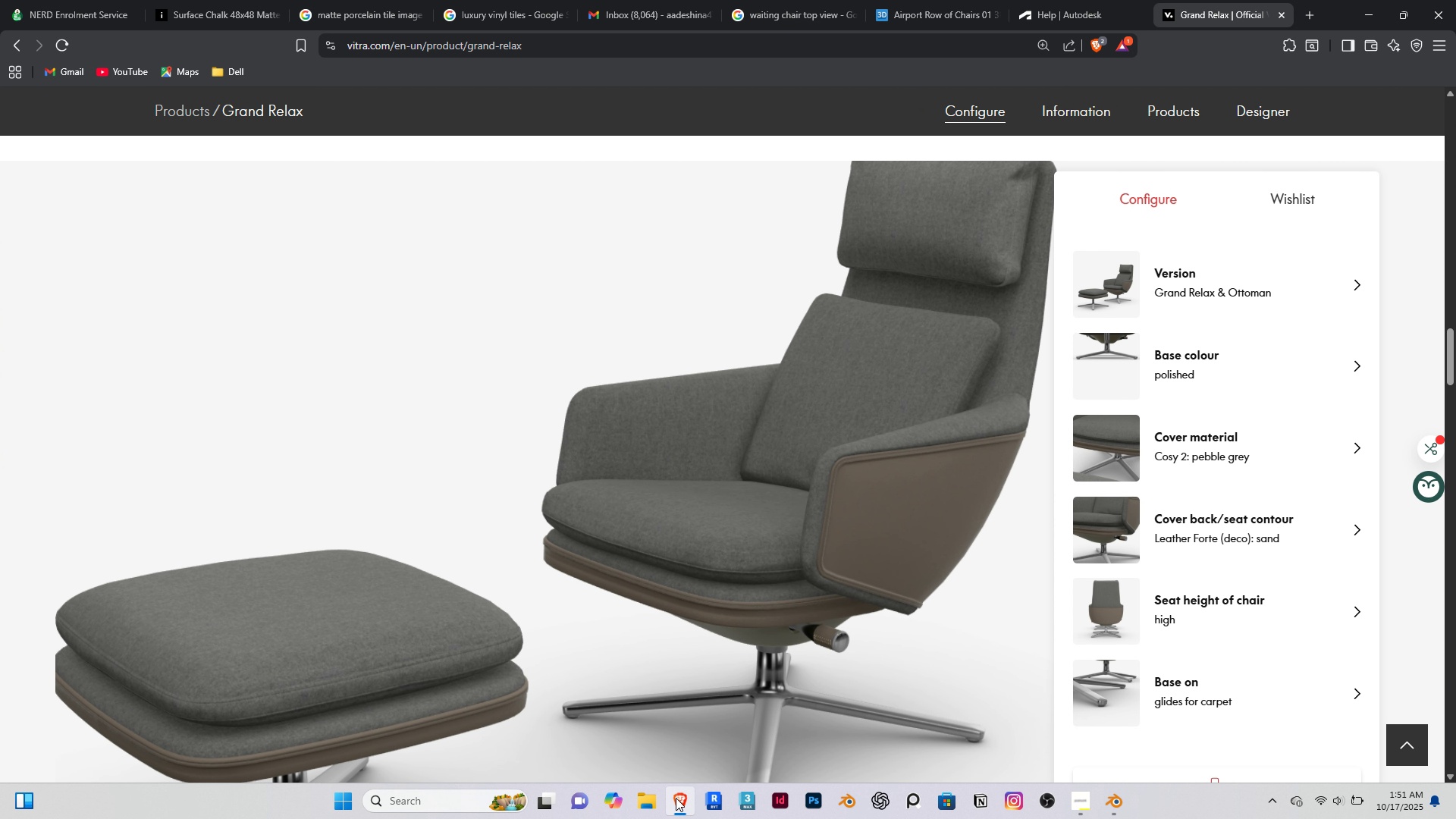 
left_click([676, 798])
 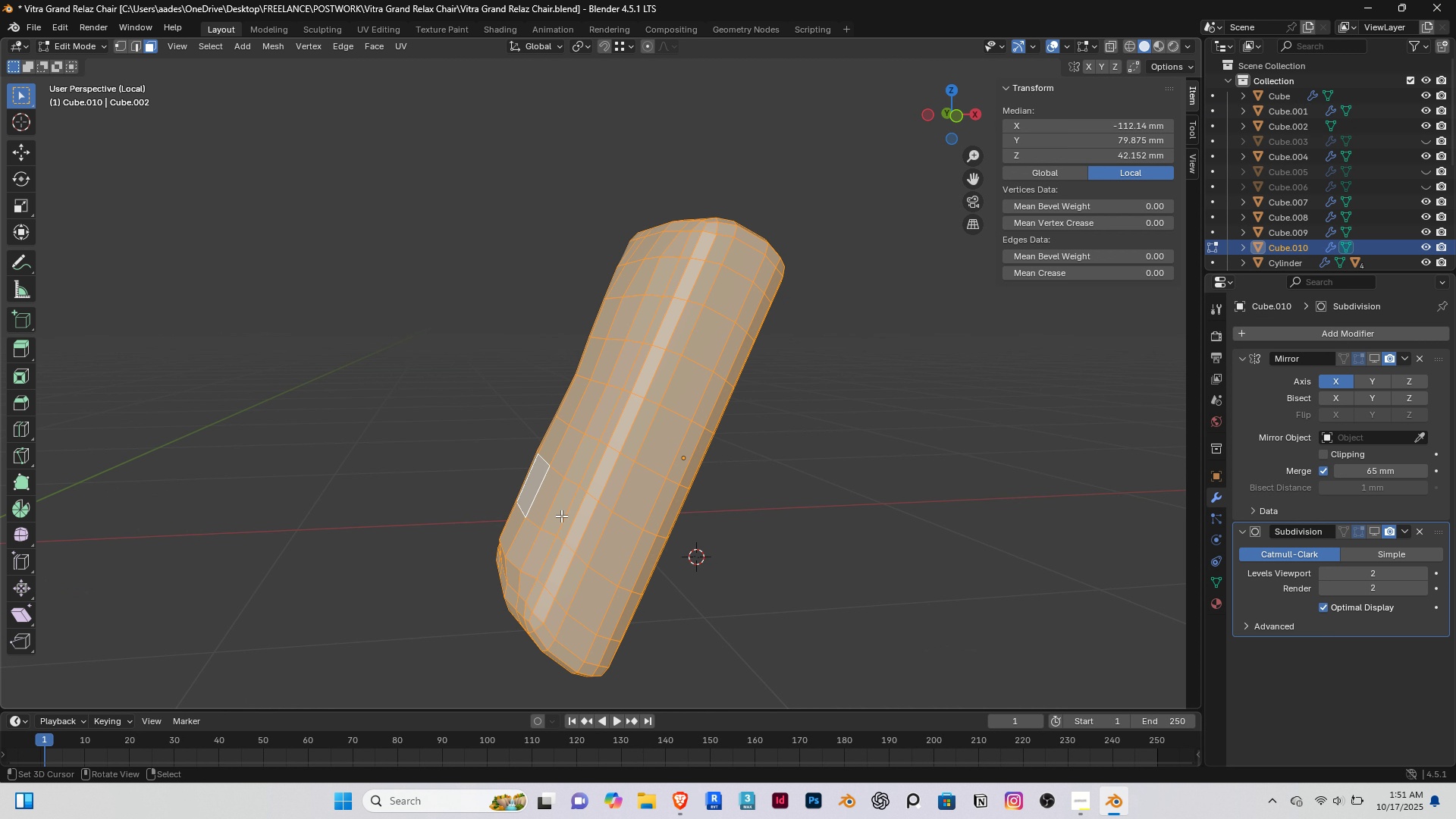 
type(aszz)
 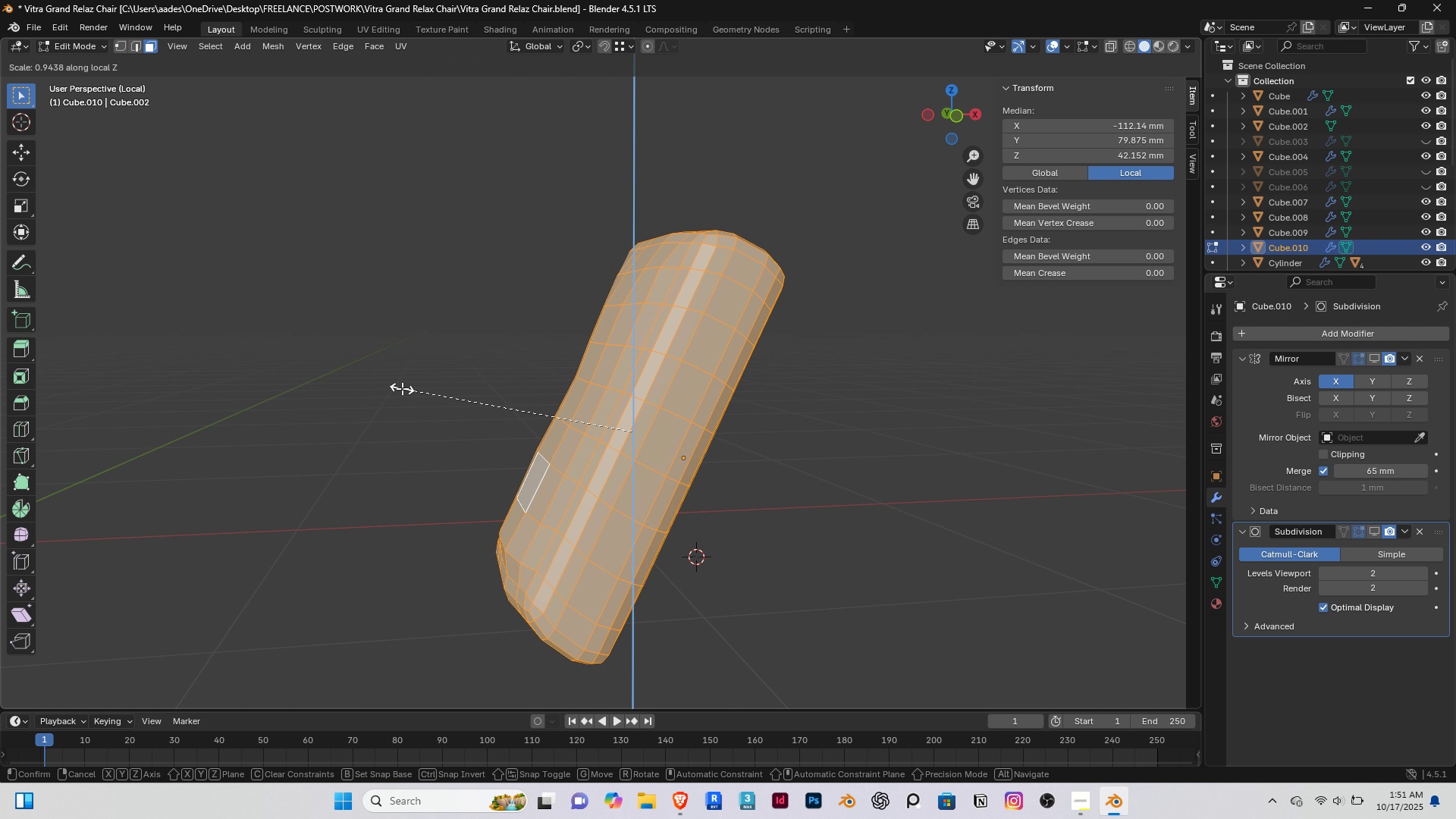 
right_click([402, 388])
 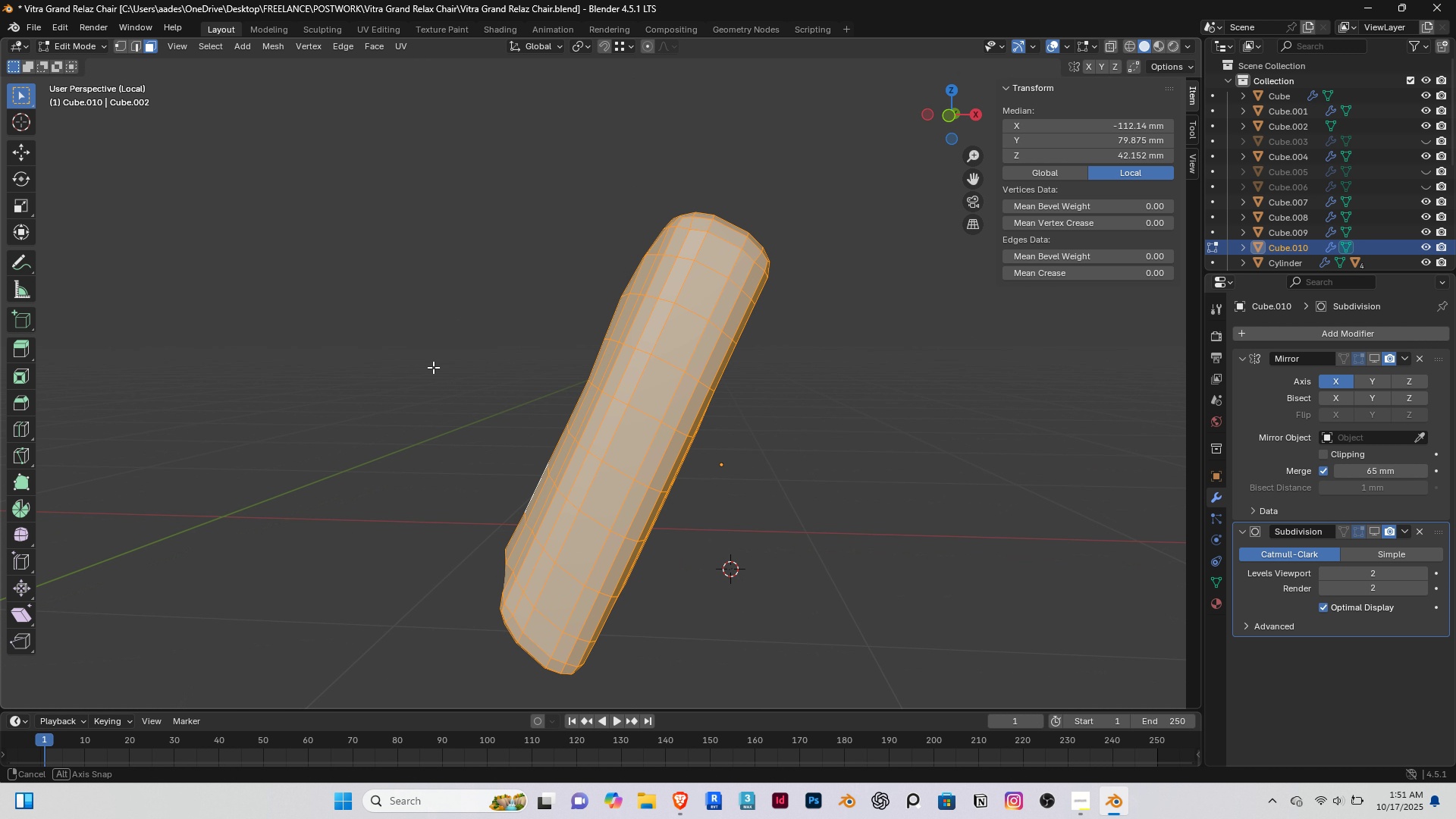 
type(syy)
 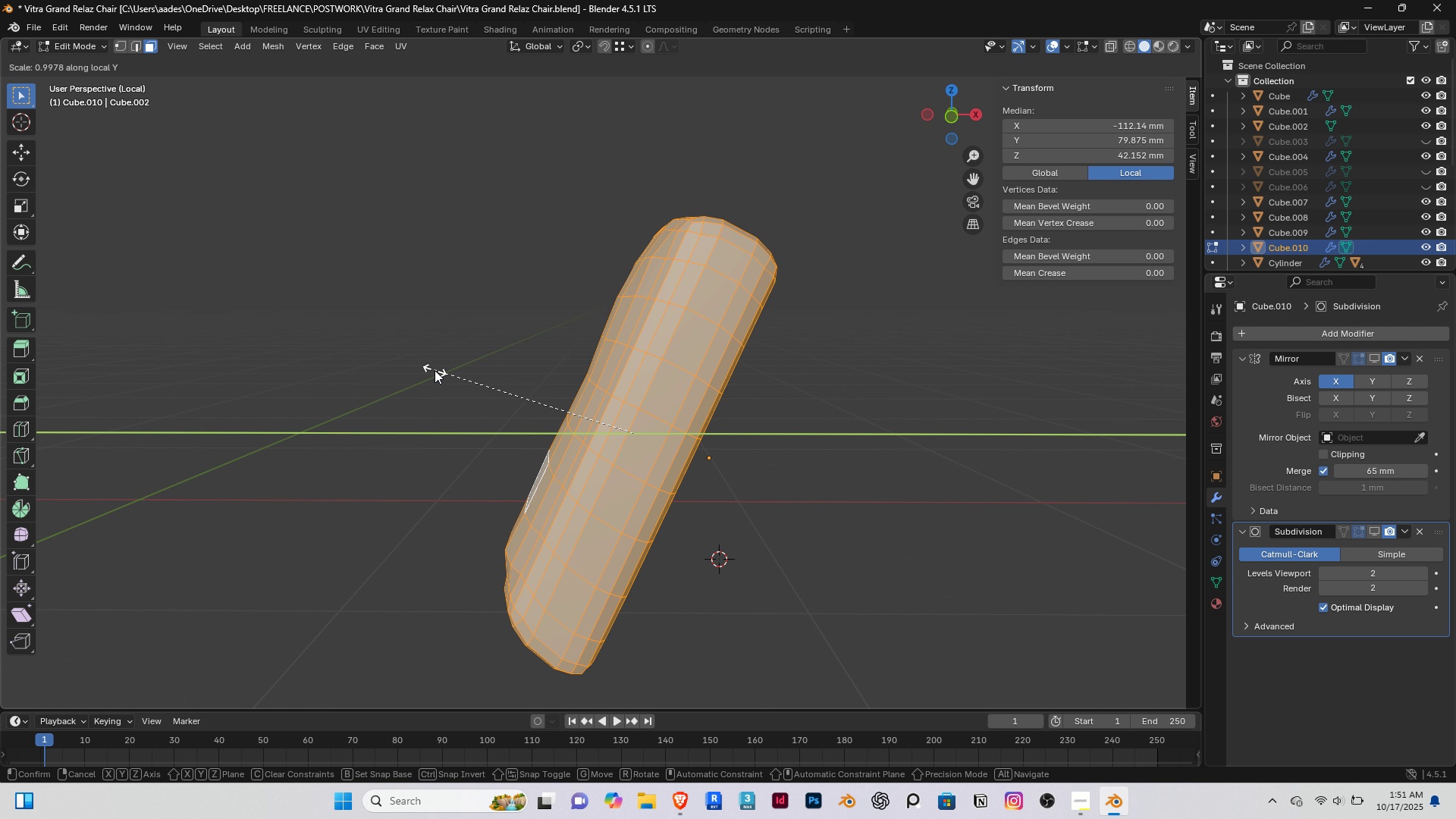 
right_click([435, 370])
 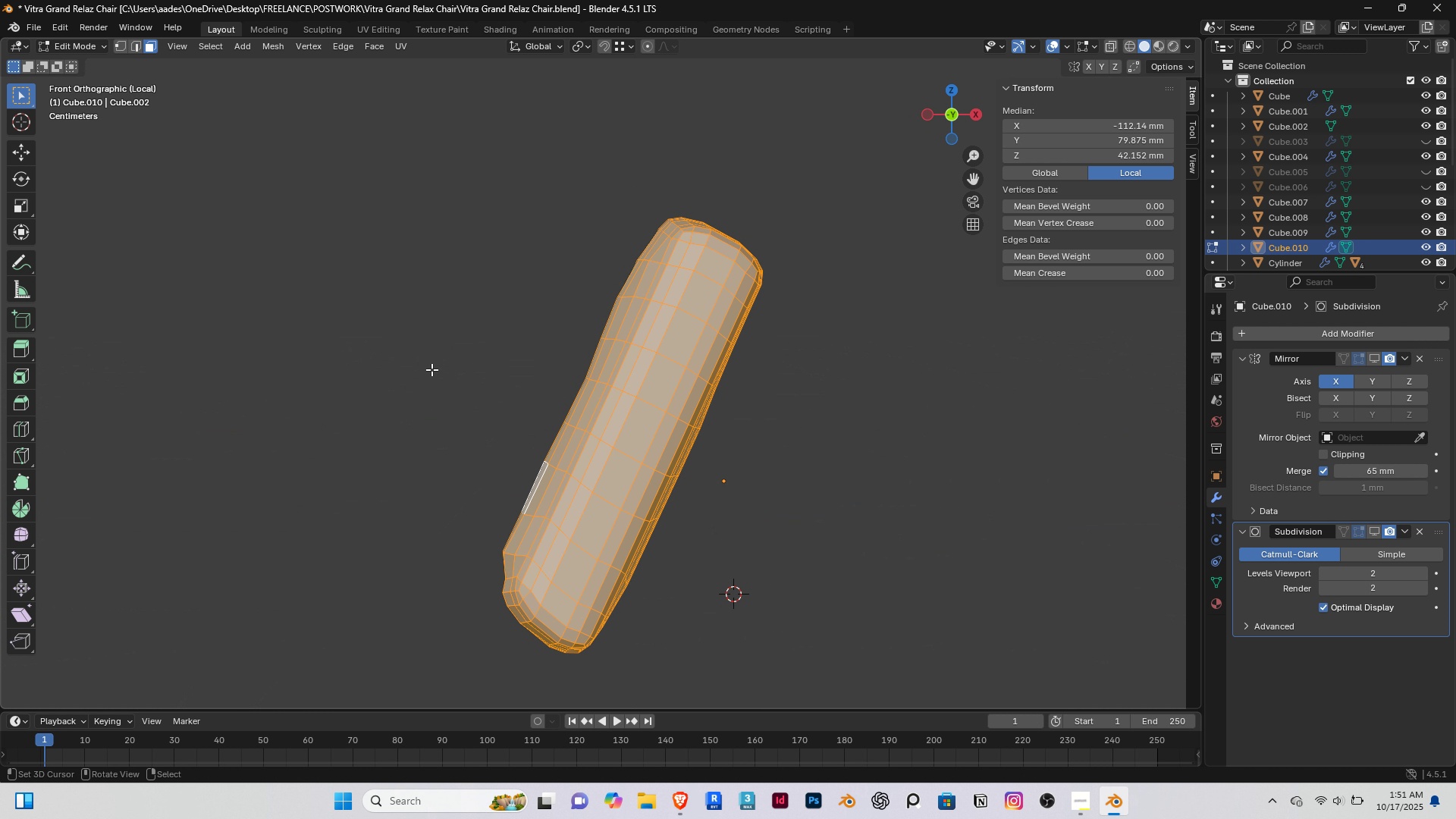 
type([End][End]syyxx)
 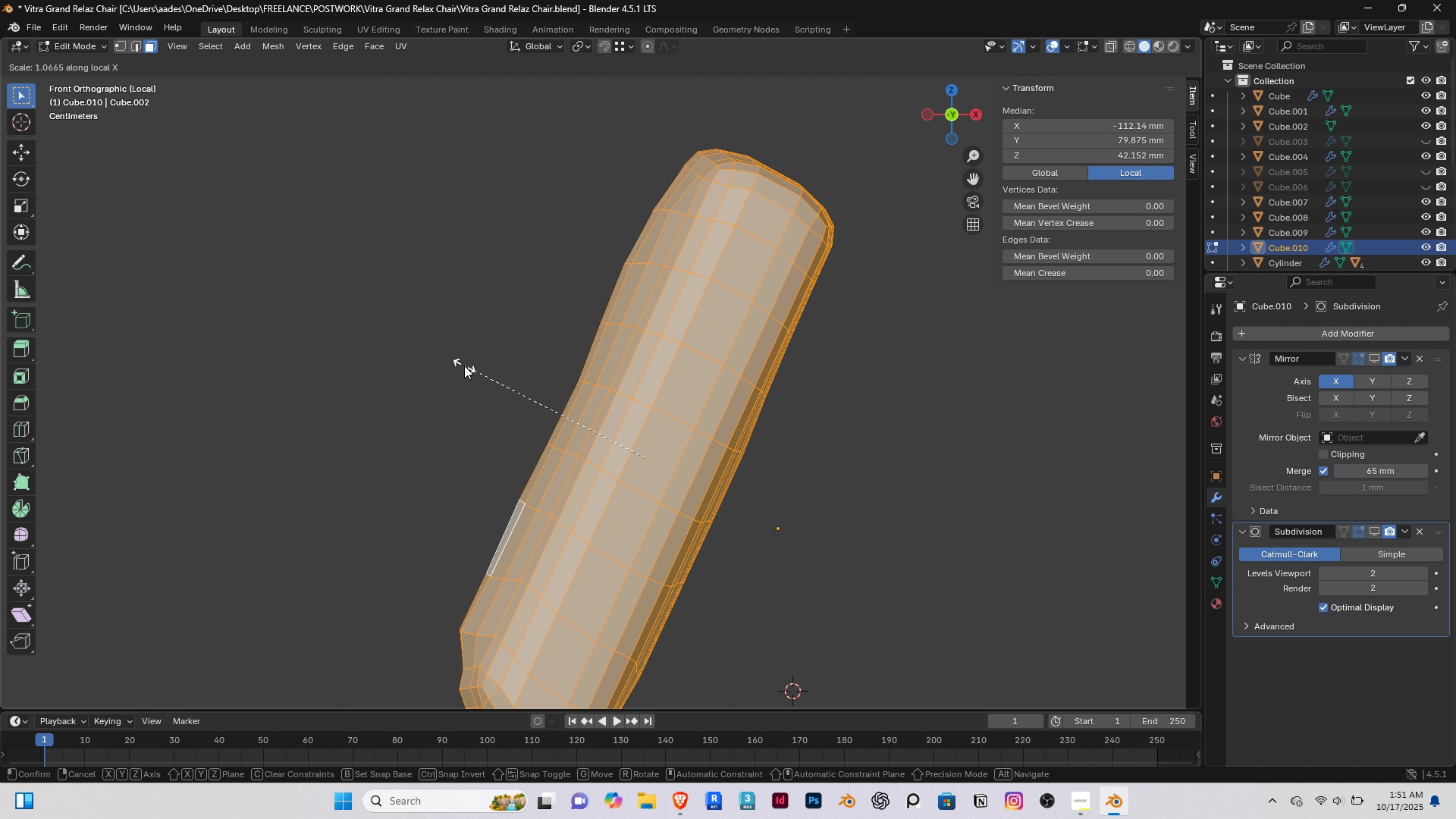 
key(ArrowDown)
 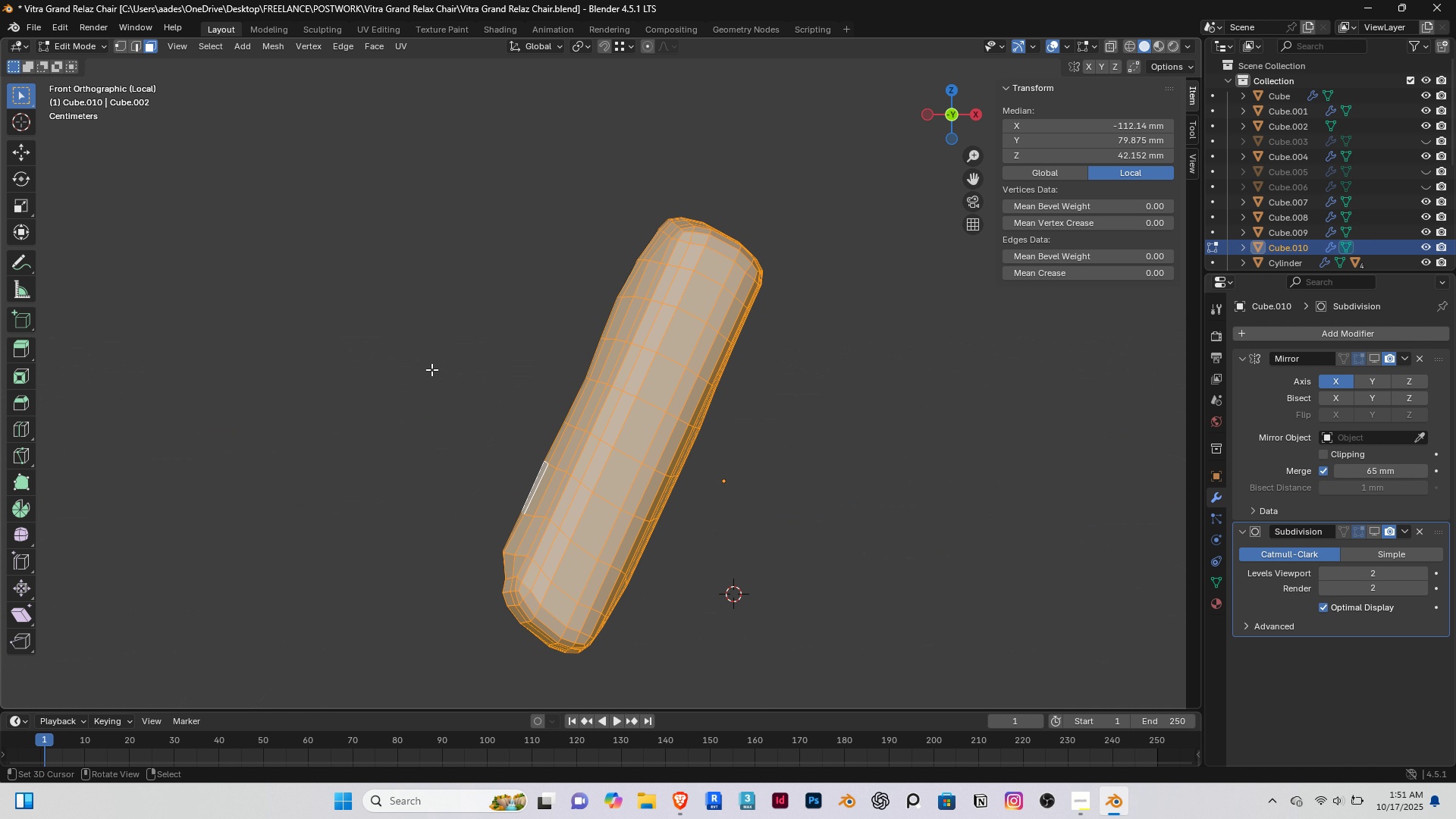 
scroll: coordinate [472, 379], scroll_direction: up, amount: 2.0
 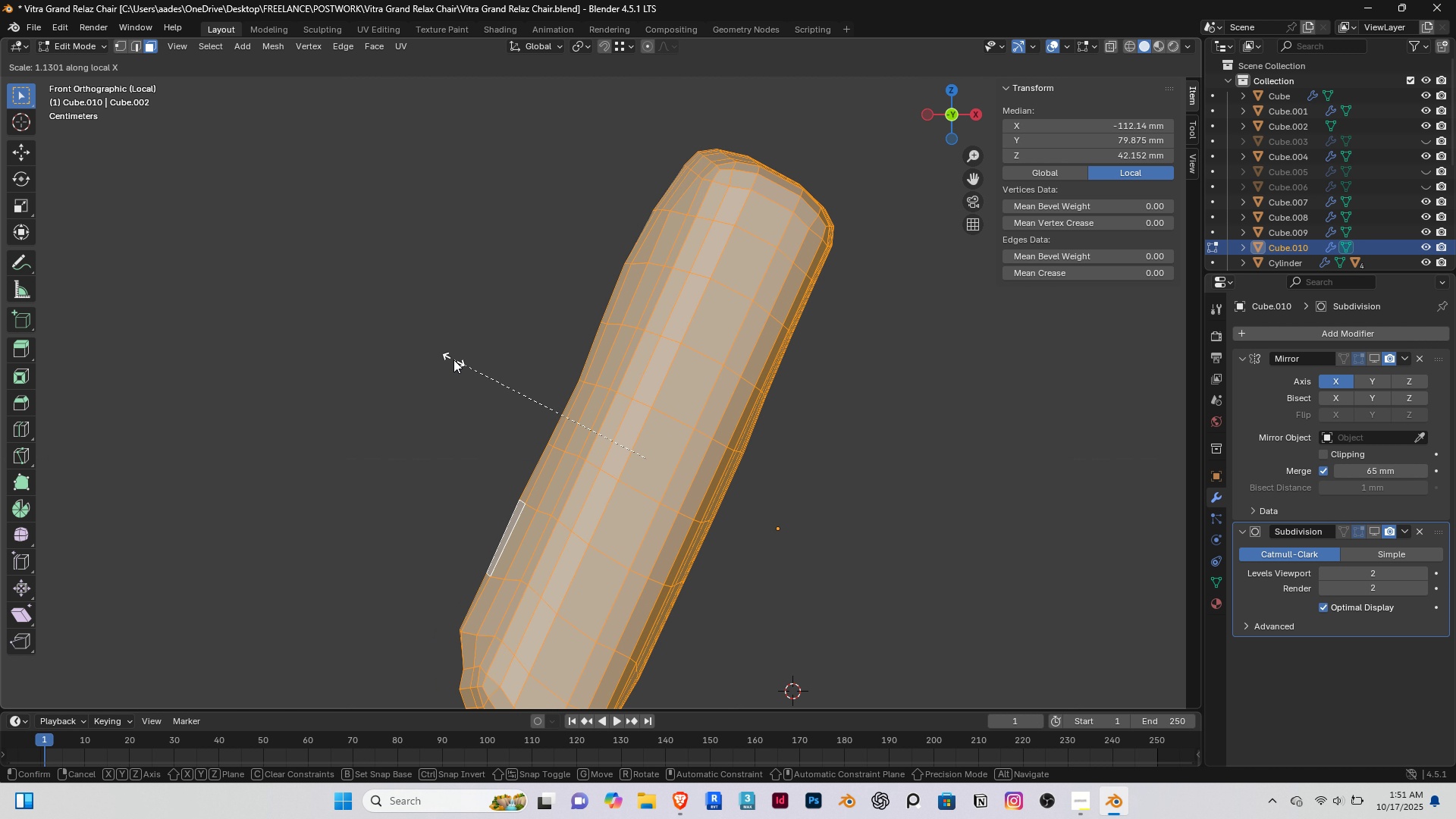 
right_click([464, 366])
 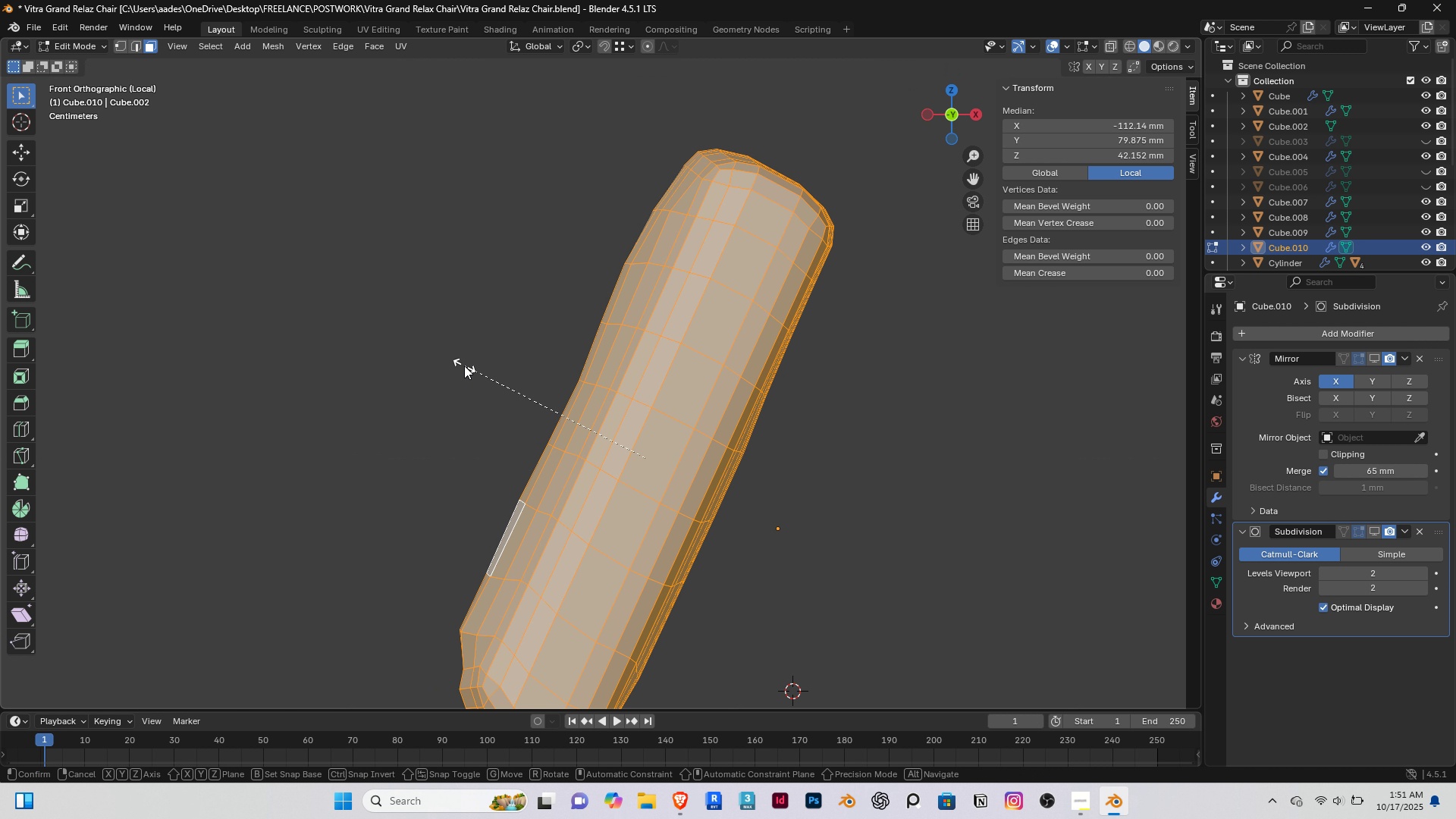 
type(szz)
 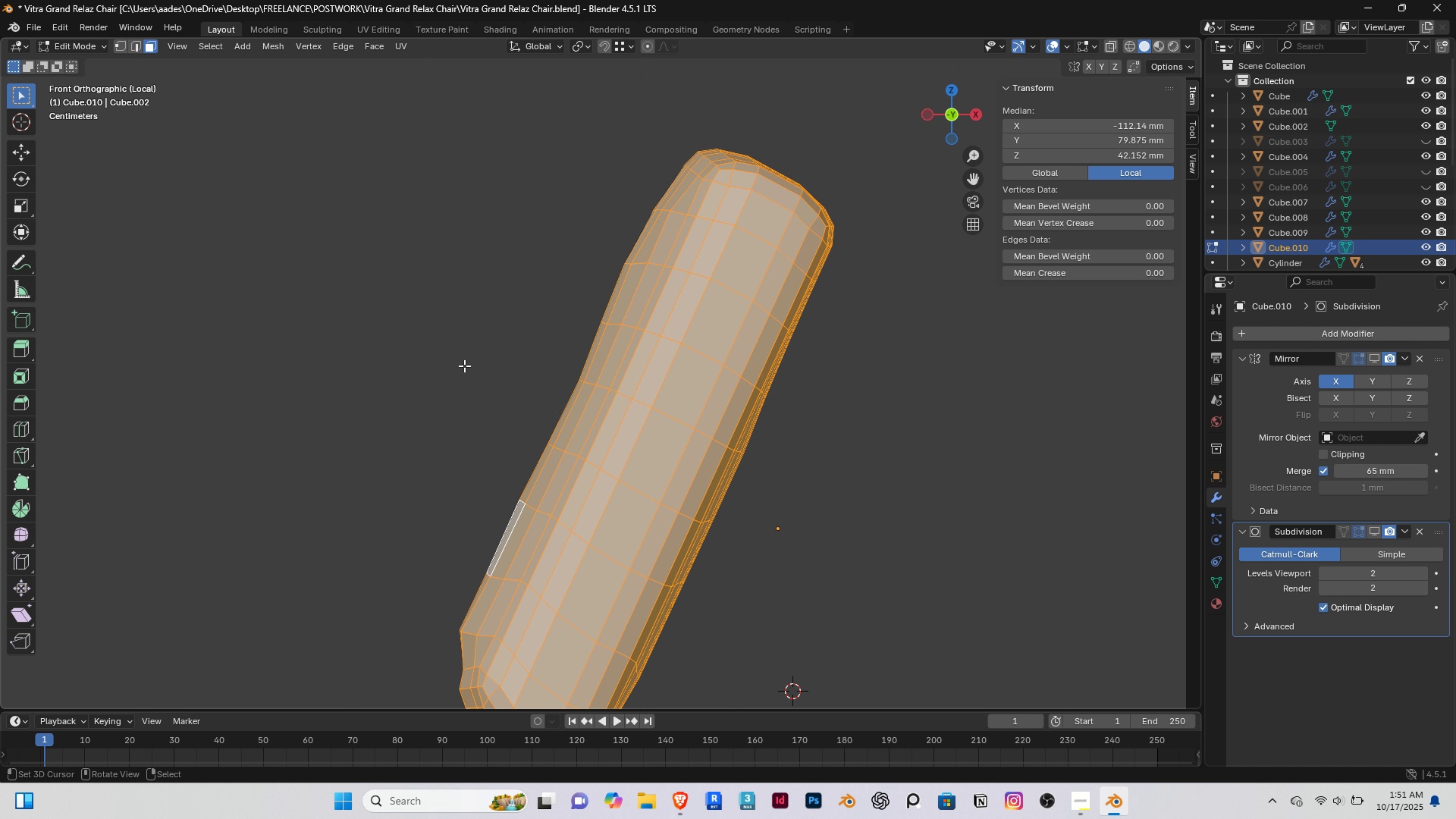 
right_click([464, 366])
 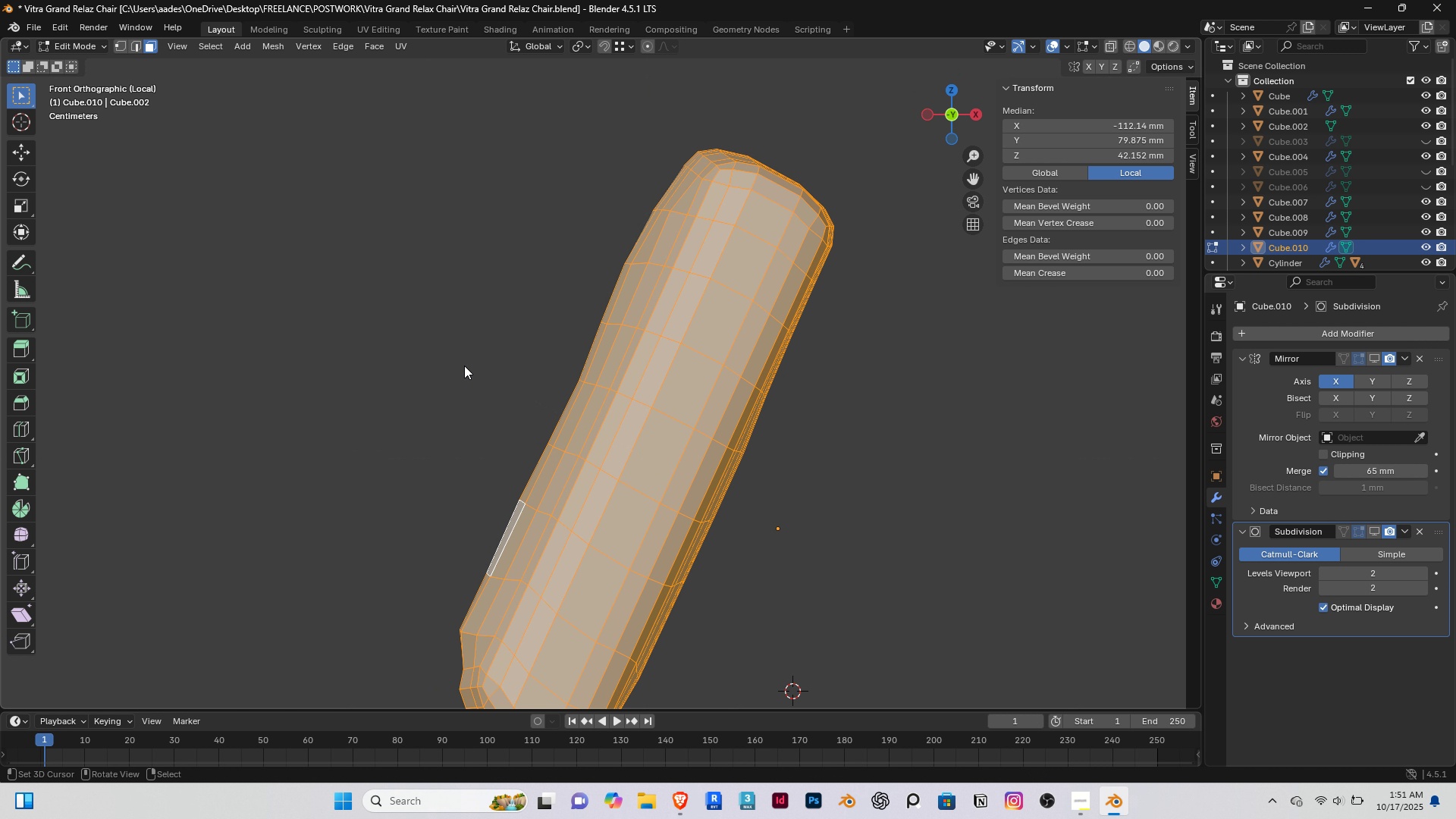 
key(Tab)
 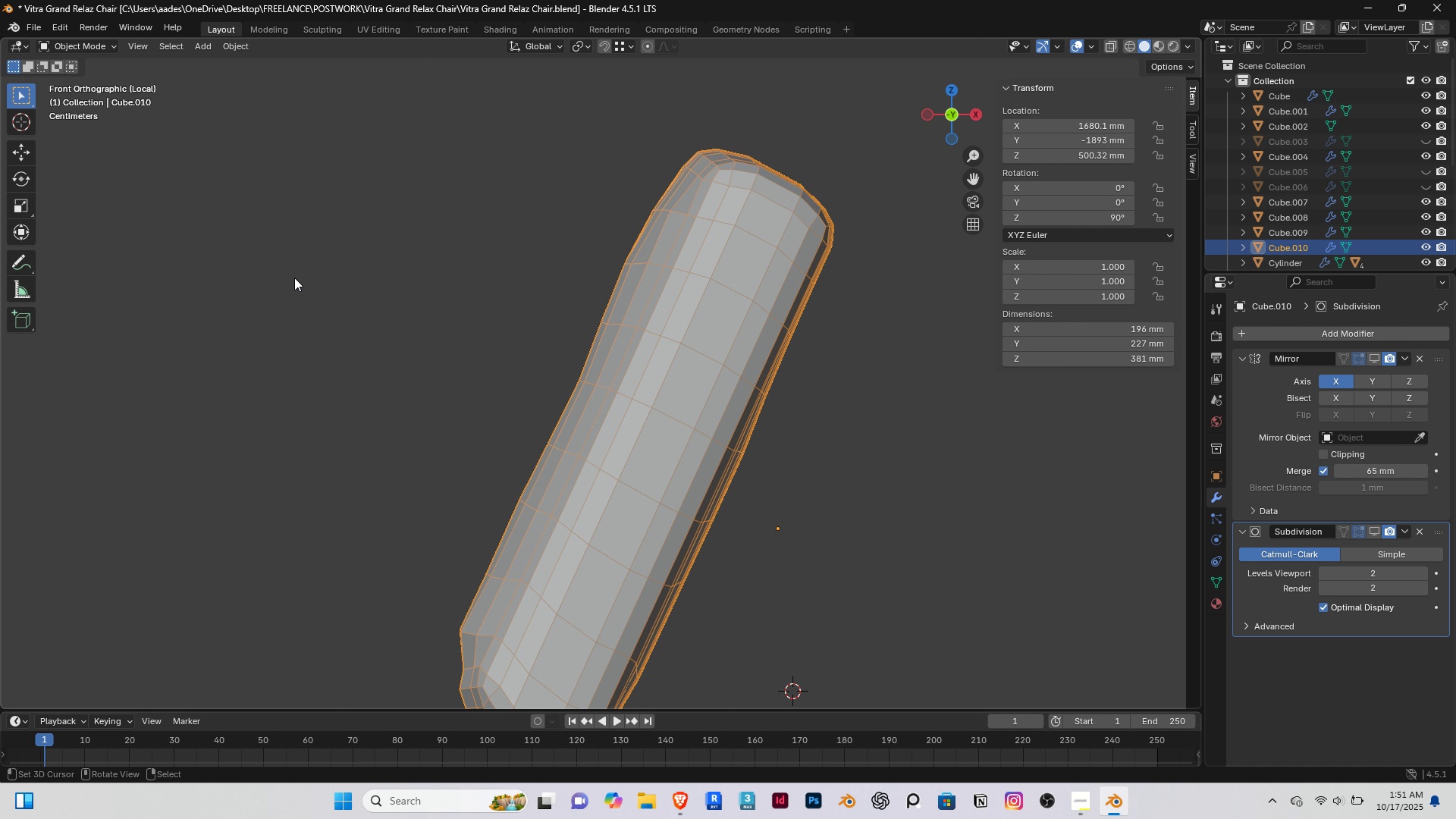 
left_click([225, 49])
 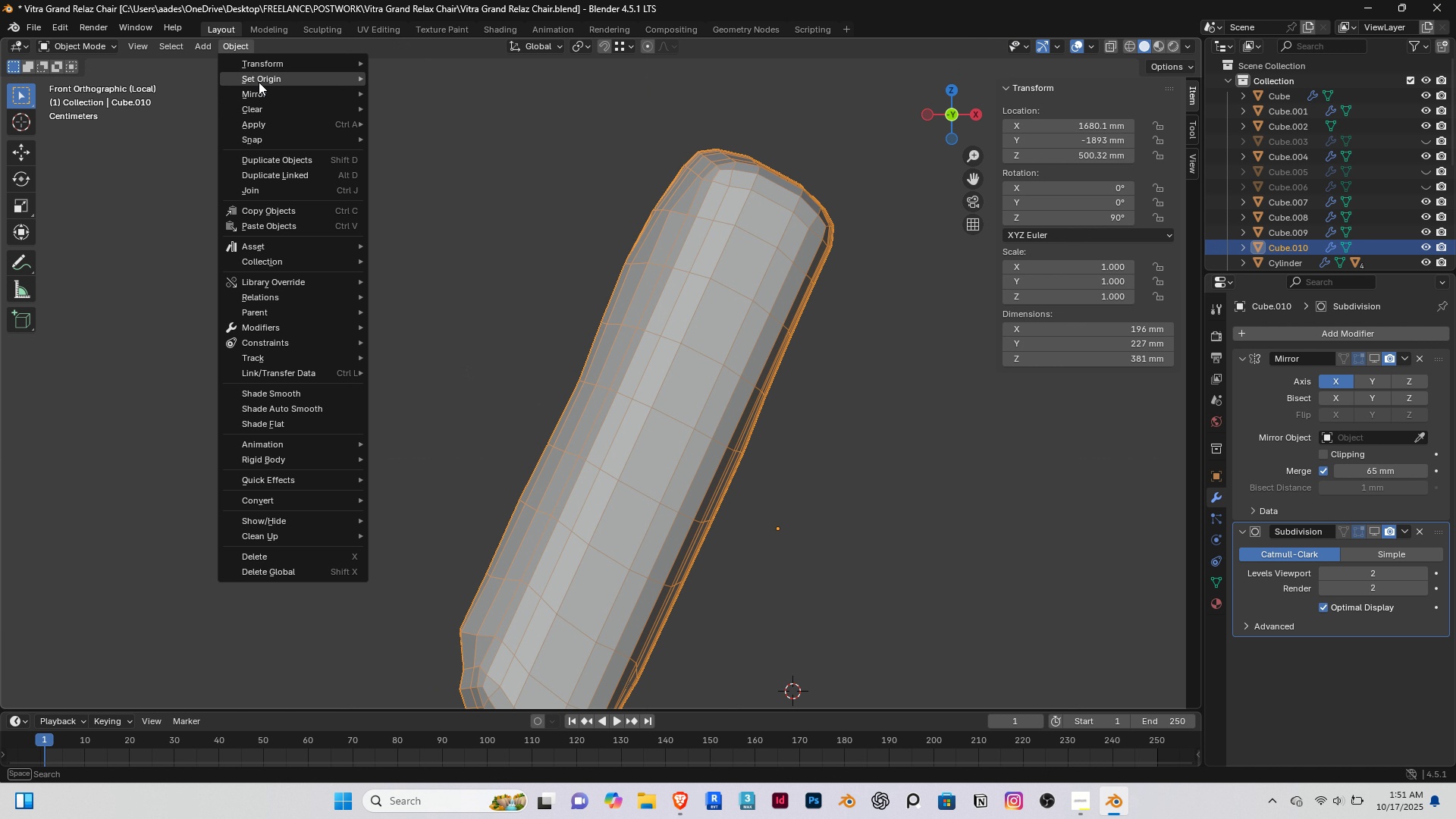 
left_click([259, 82])
 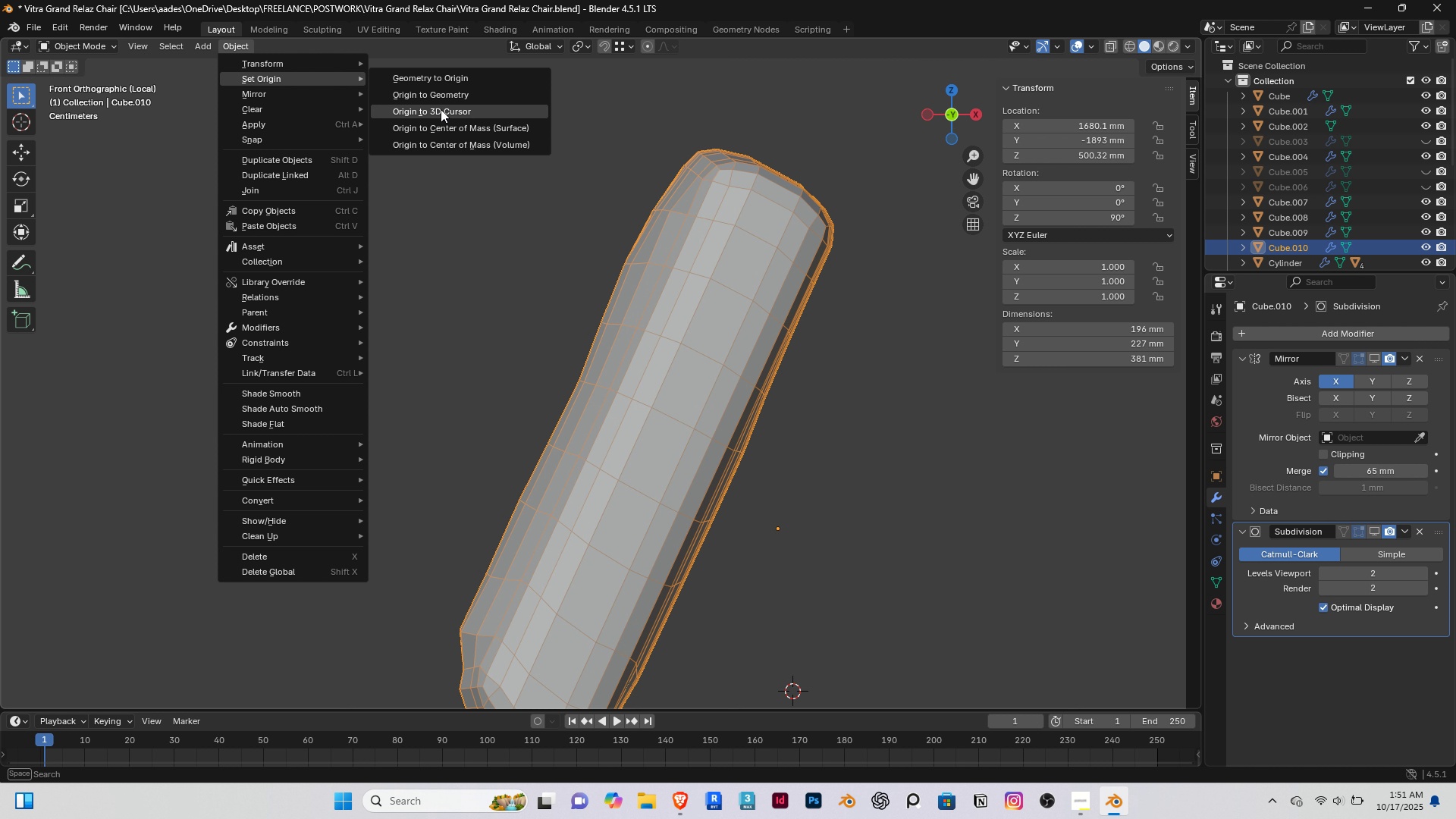 
left_click([441, 109])
 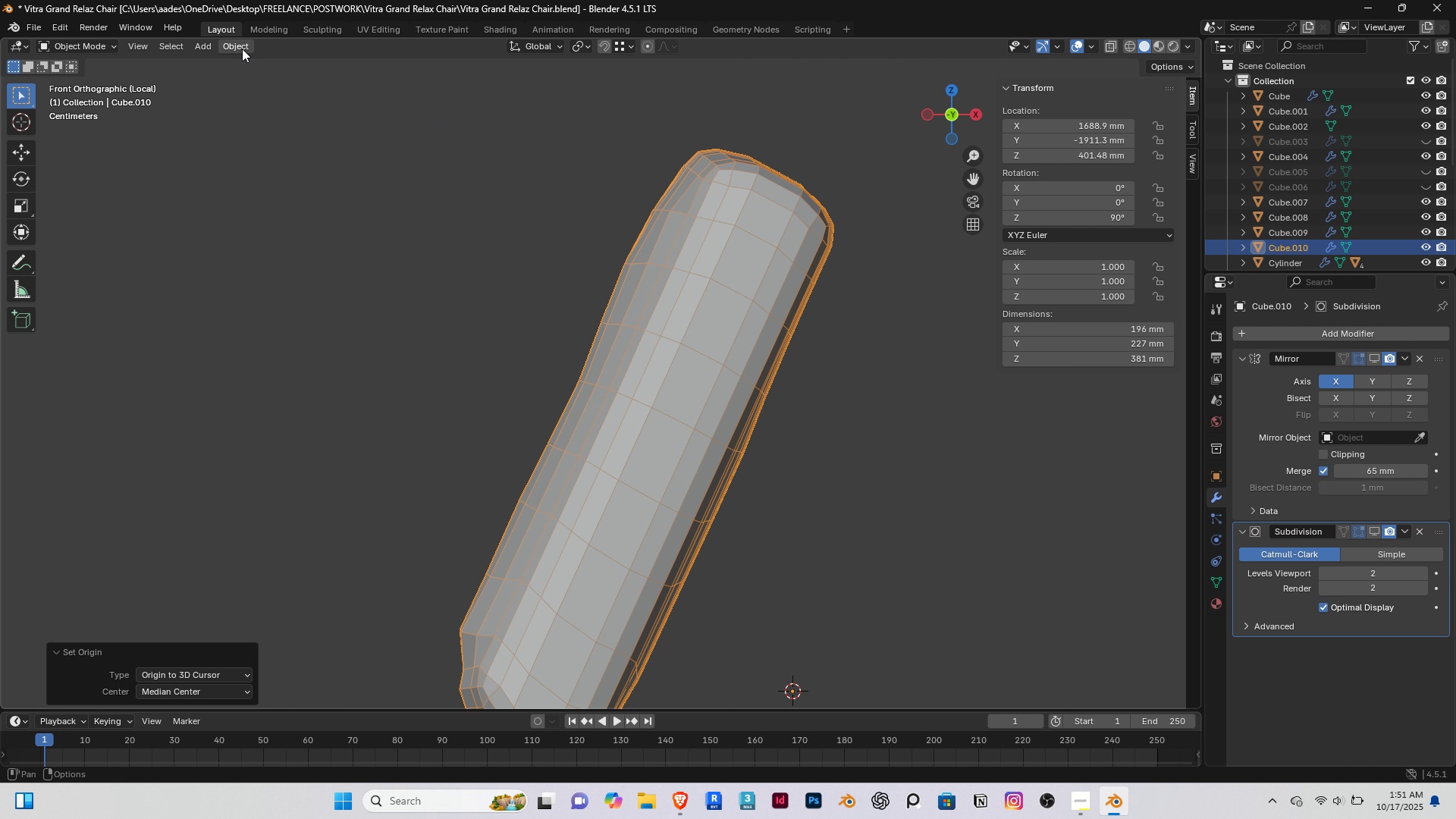 
left_click([239, 46])
 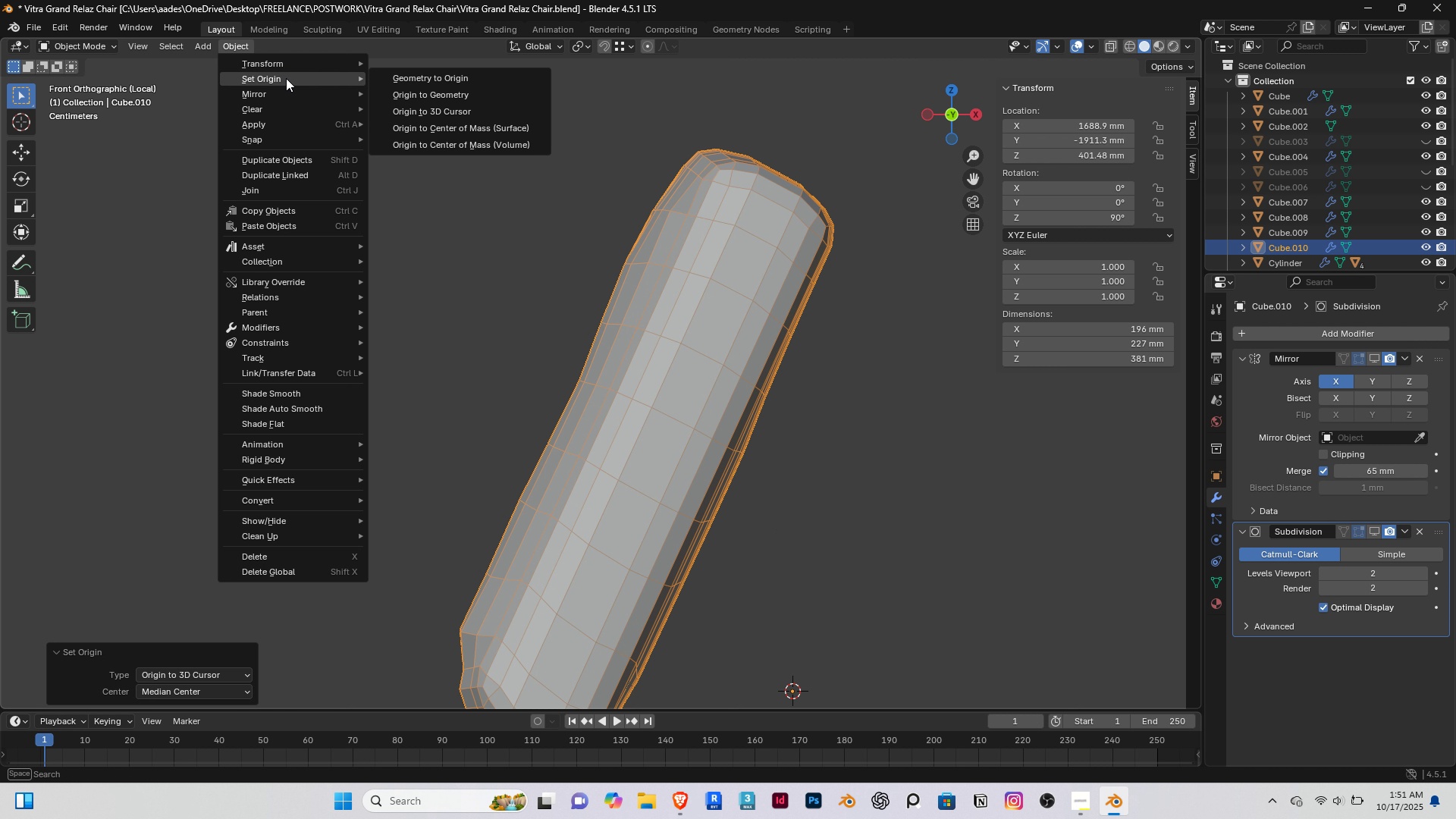 
left_click([284, 78])
 